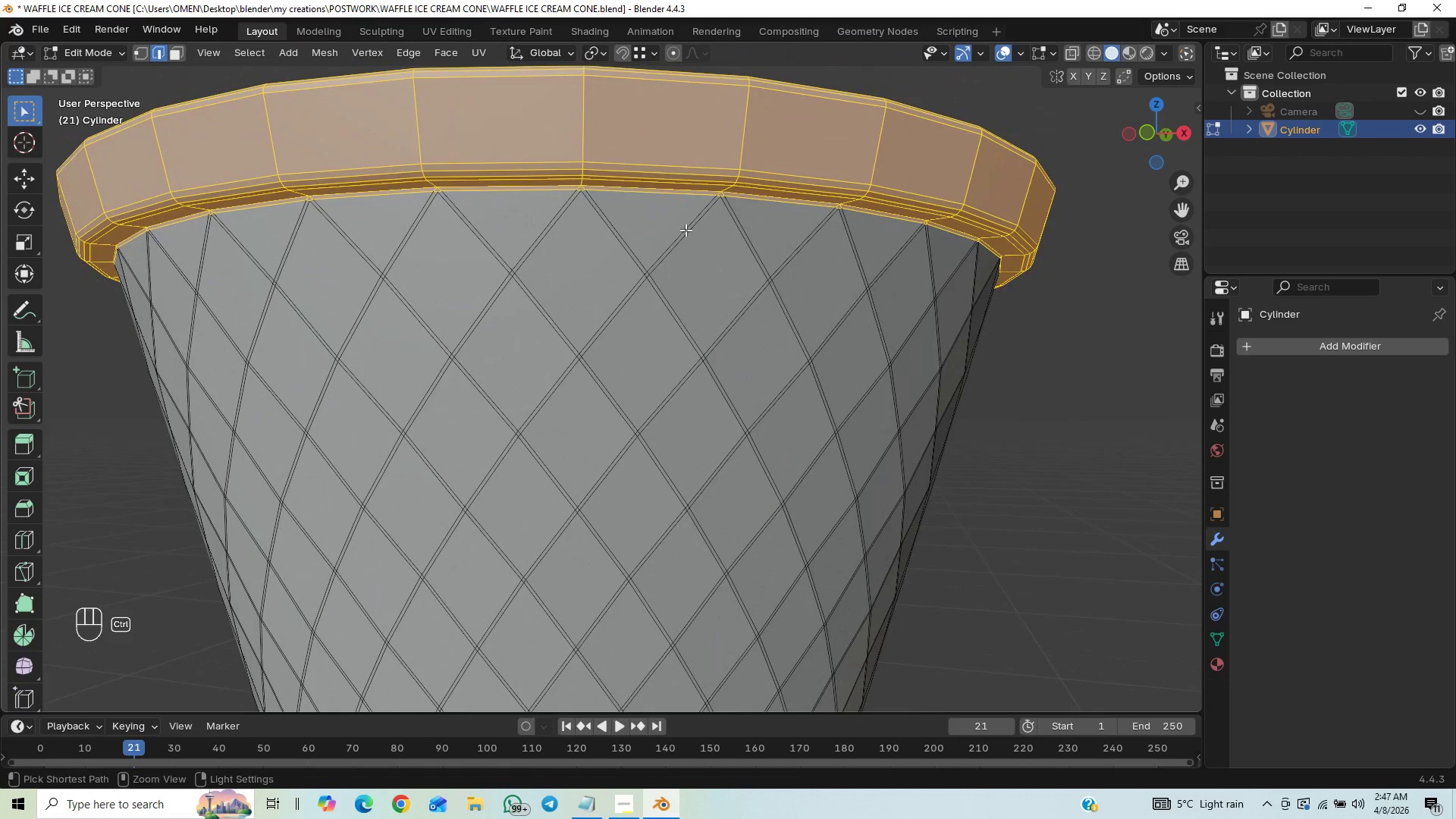 
key(Control+ControlLeft)
 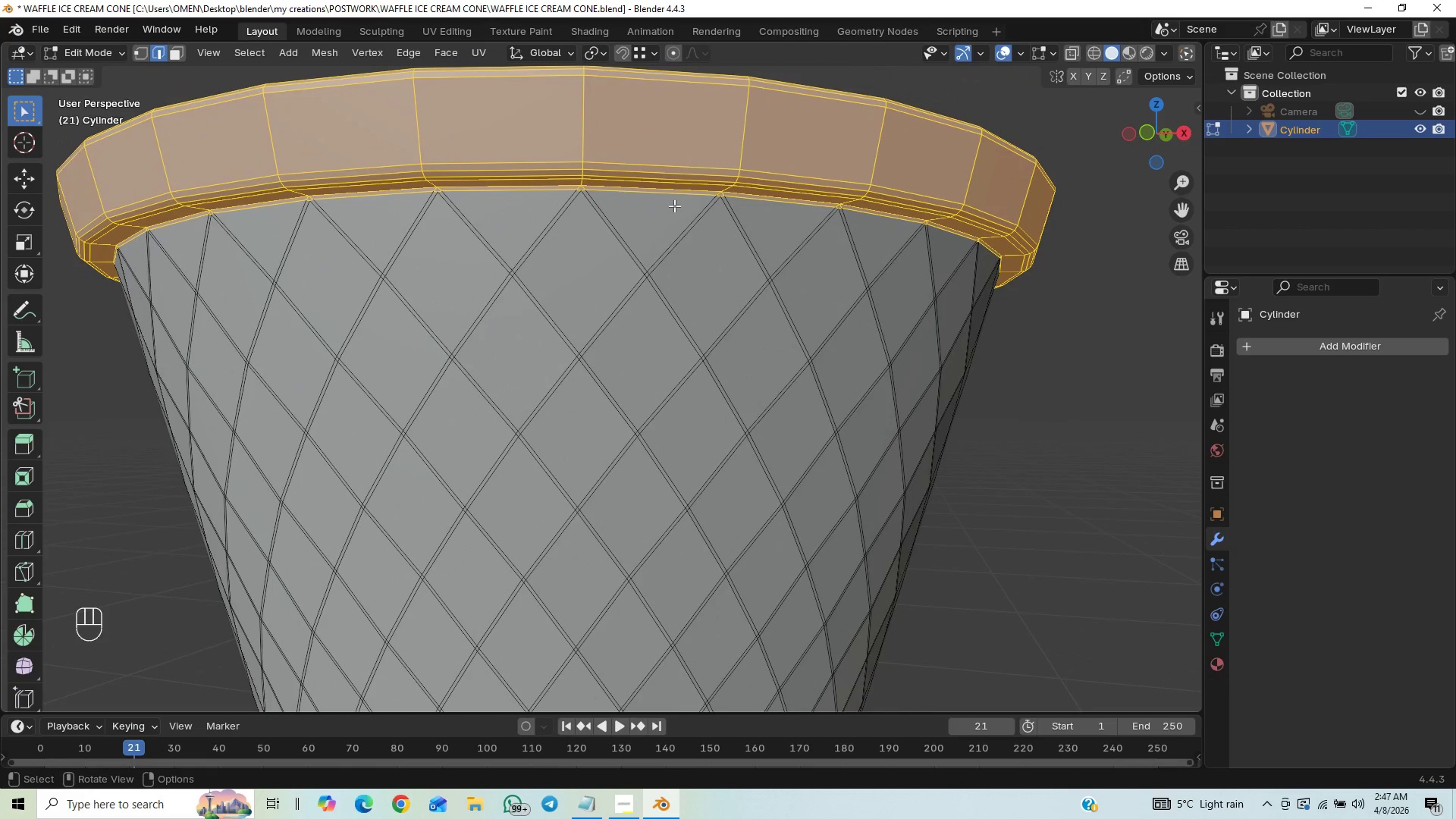 
hold_key(key=ShiftLeft, duration=0.62)
 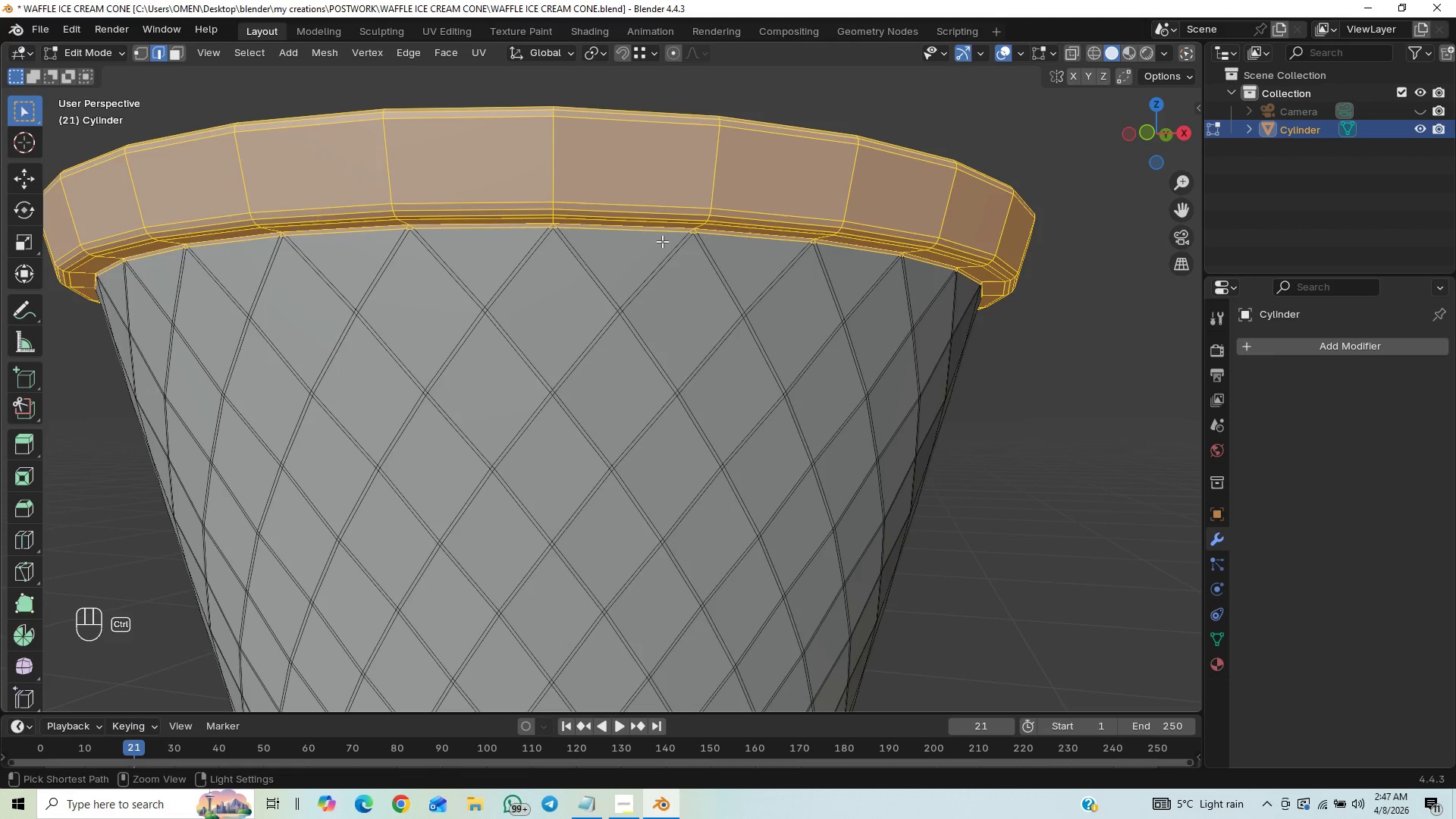 
hold_key(key=ControlLeft, duration=1.5)
 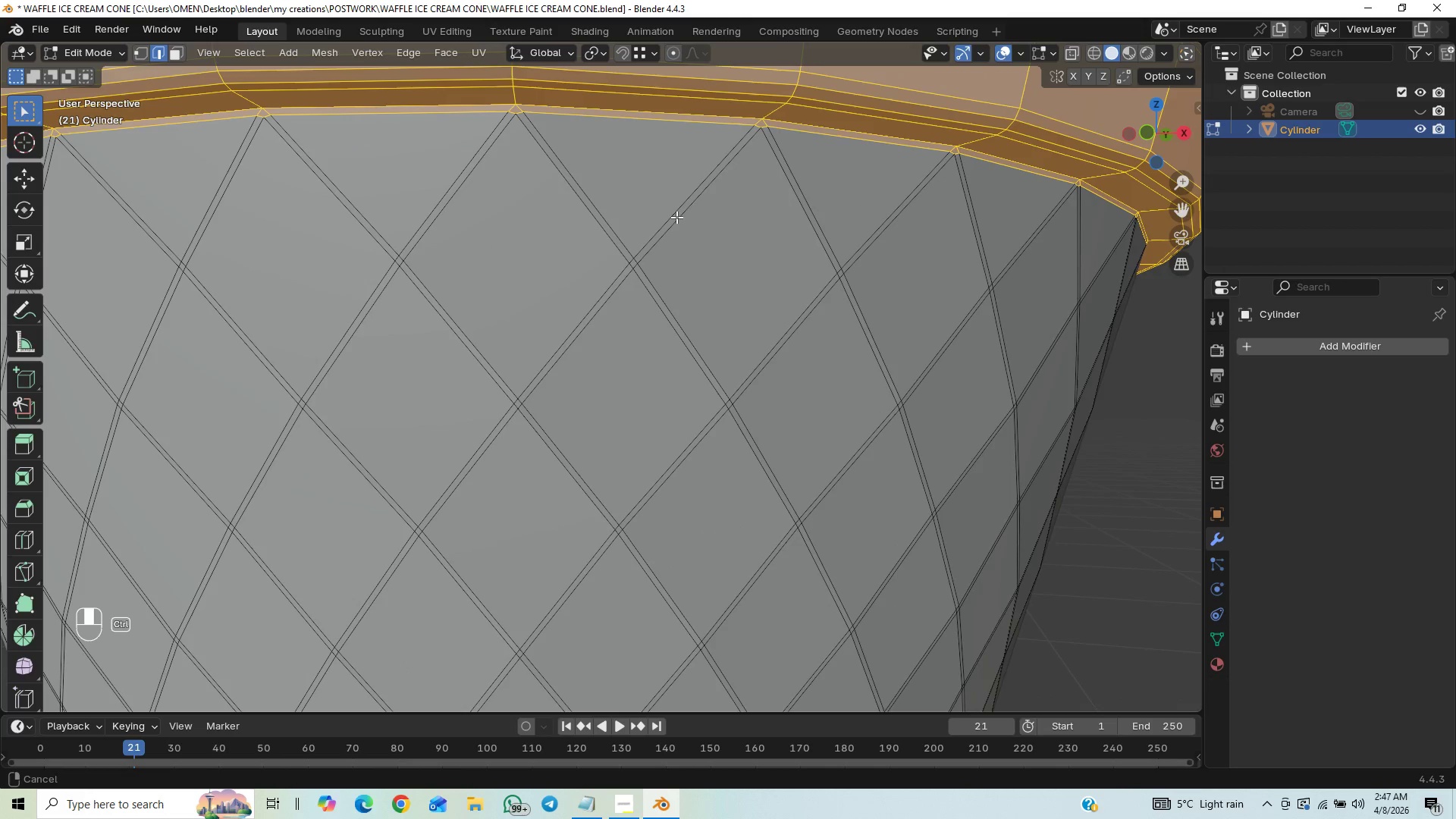 
key(Control+ControlLeft)
 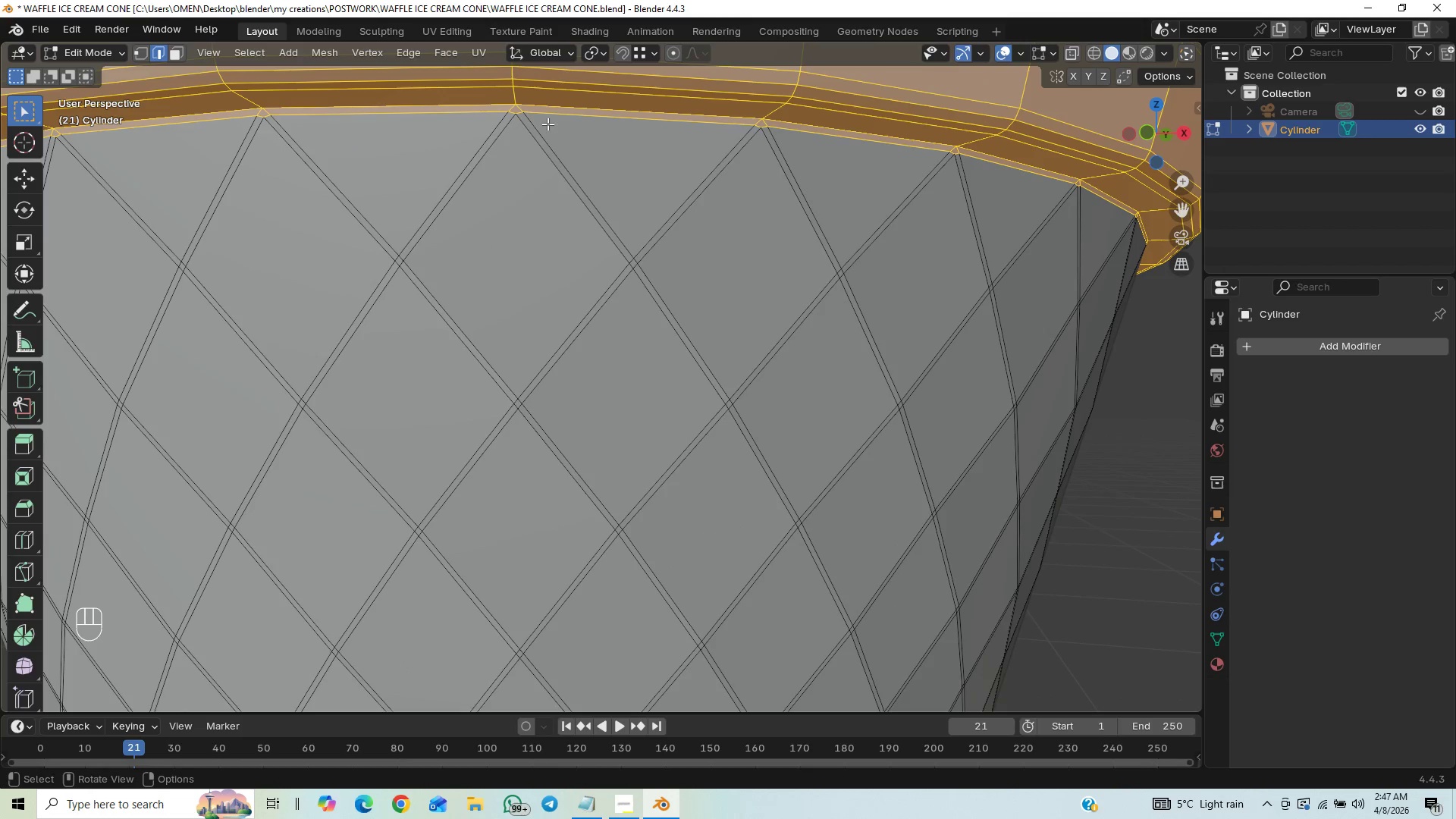 
hold_key(key=ShiftLeft, duration=18.11)
hold_key(key=AltLeft, duration=1.5)
left_click([520, 108])
 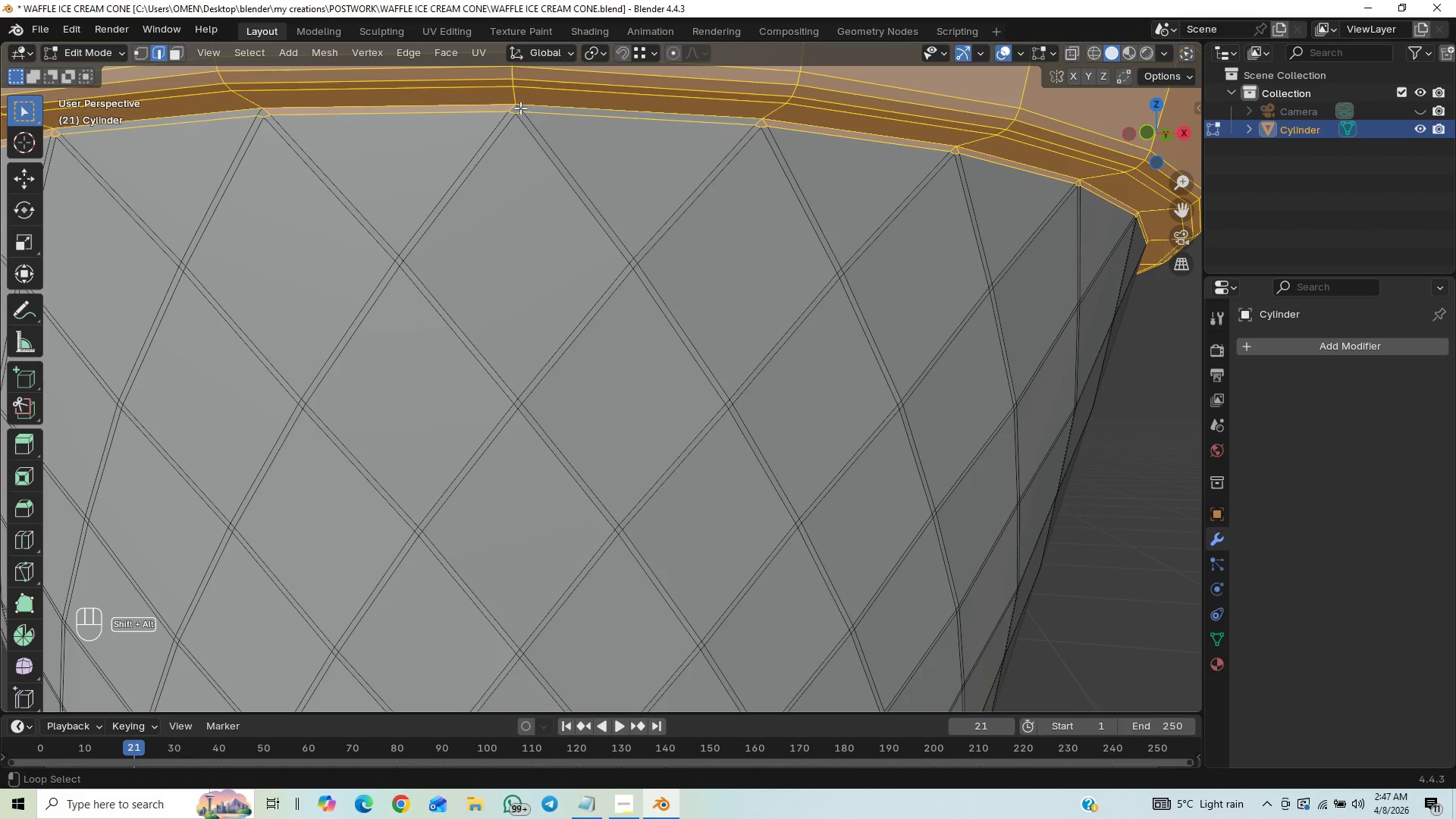 
hold_key(key=AltLeft, duration=1.5)
 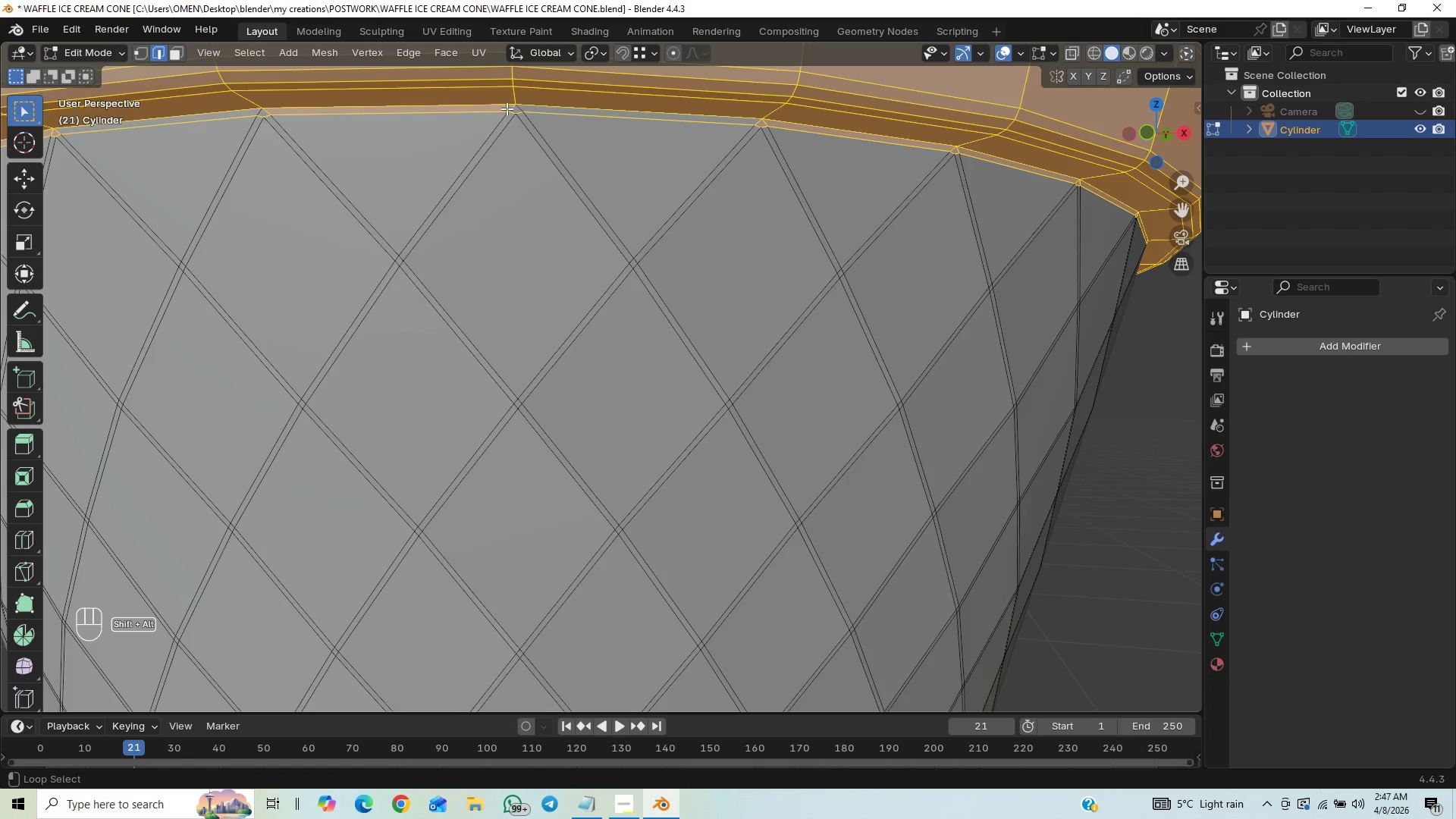 
hold_key(key=AltLeft, duration=1.51)
left_click([511, 107])
 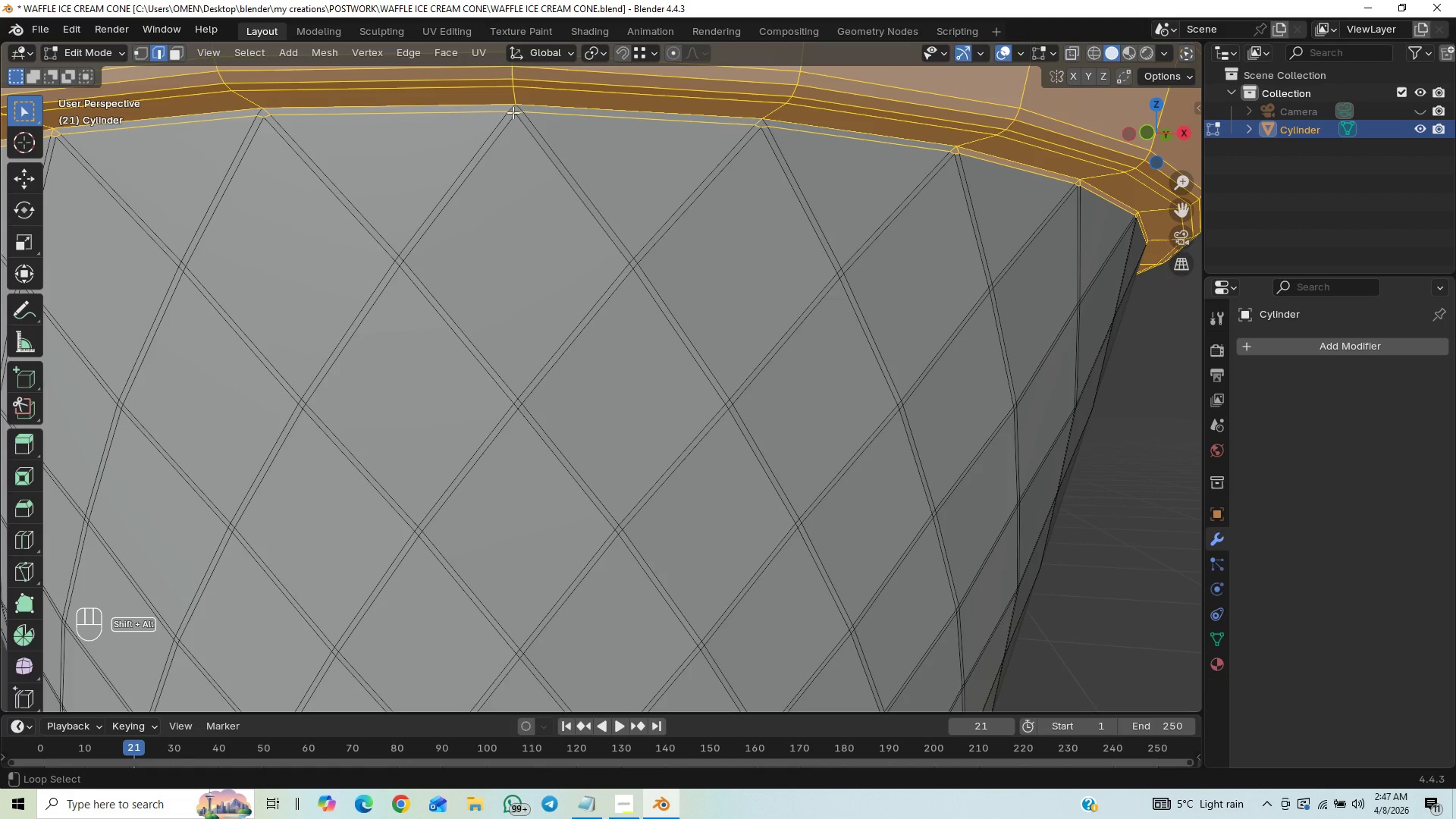 
hold_key(key=AltLeft, duration=1.5)
left_click([516, 113])
 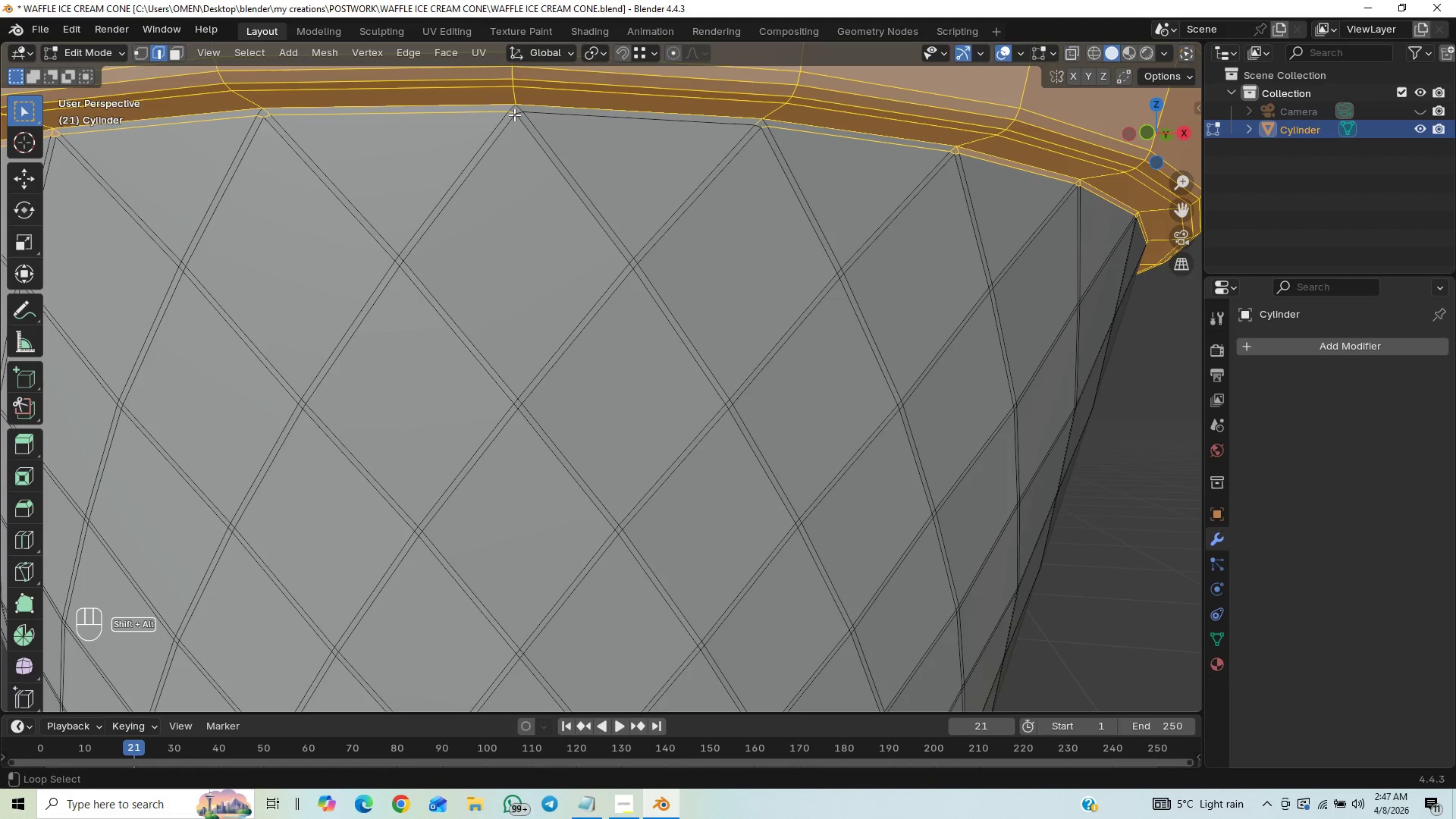 
hold_key(key=AltLeft, duration=1.52)
left_click([513, 112])
 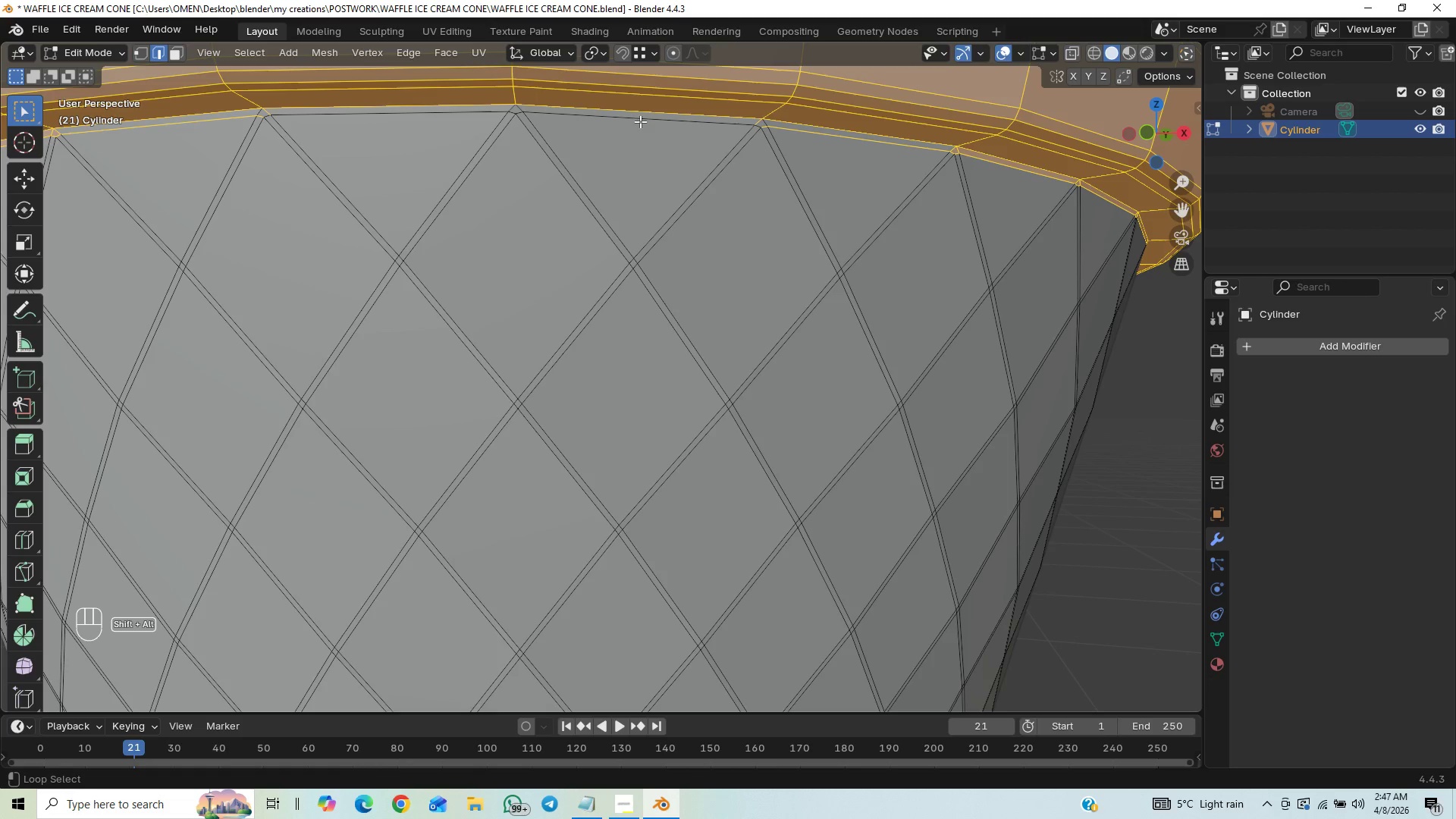 
hold_key(key=AltLeft, duration=1.5)
left_click([783, 128])
 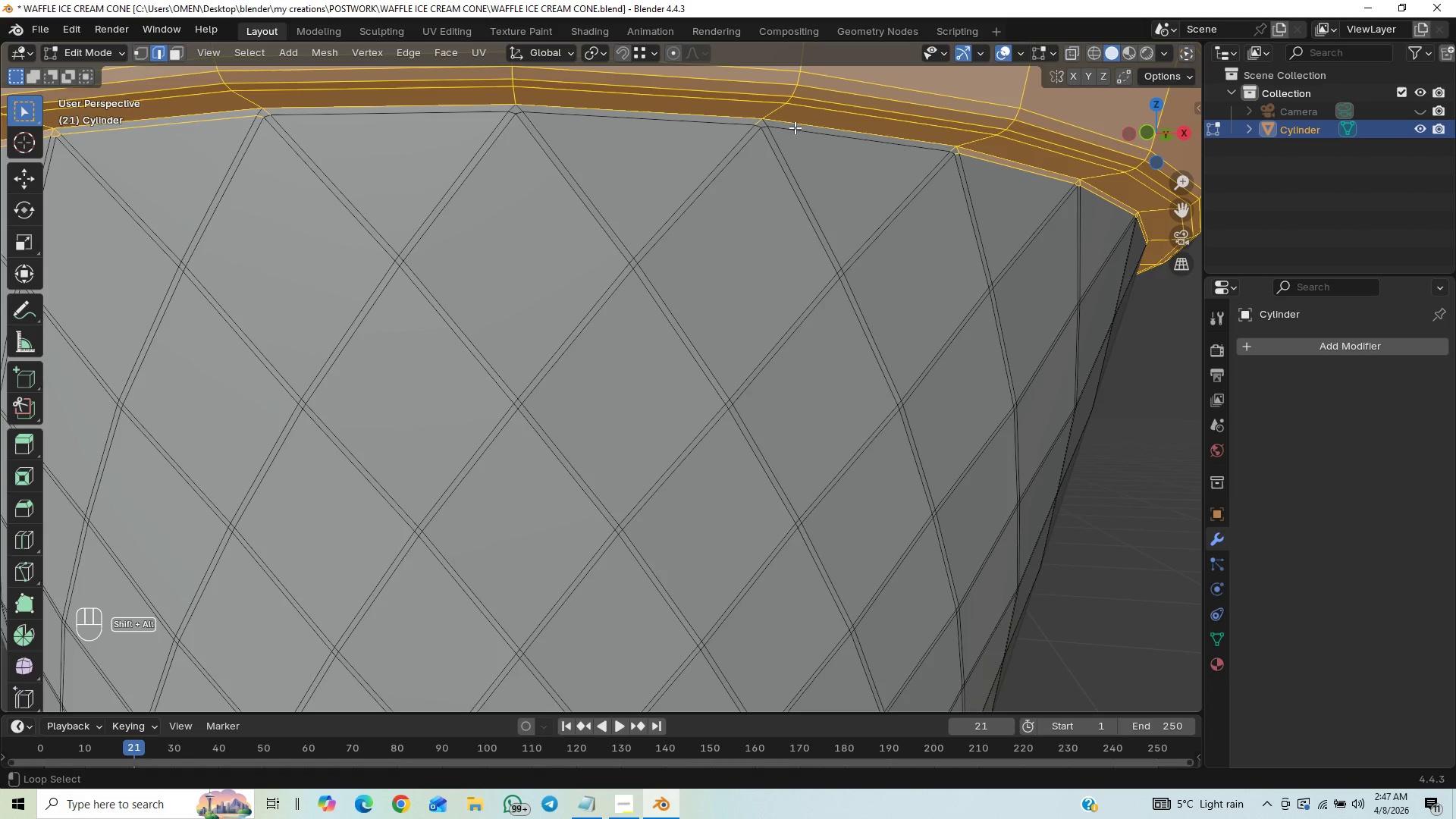 
hold_key(key=AltLeft, duration=1.52)
 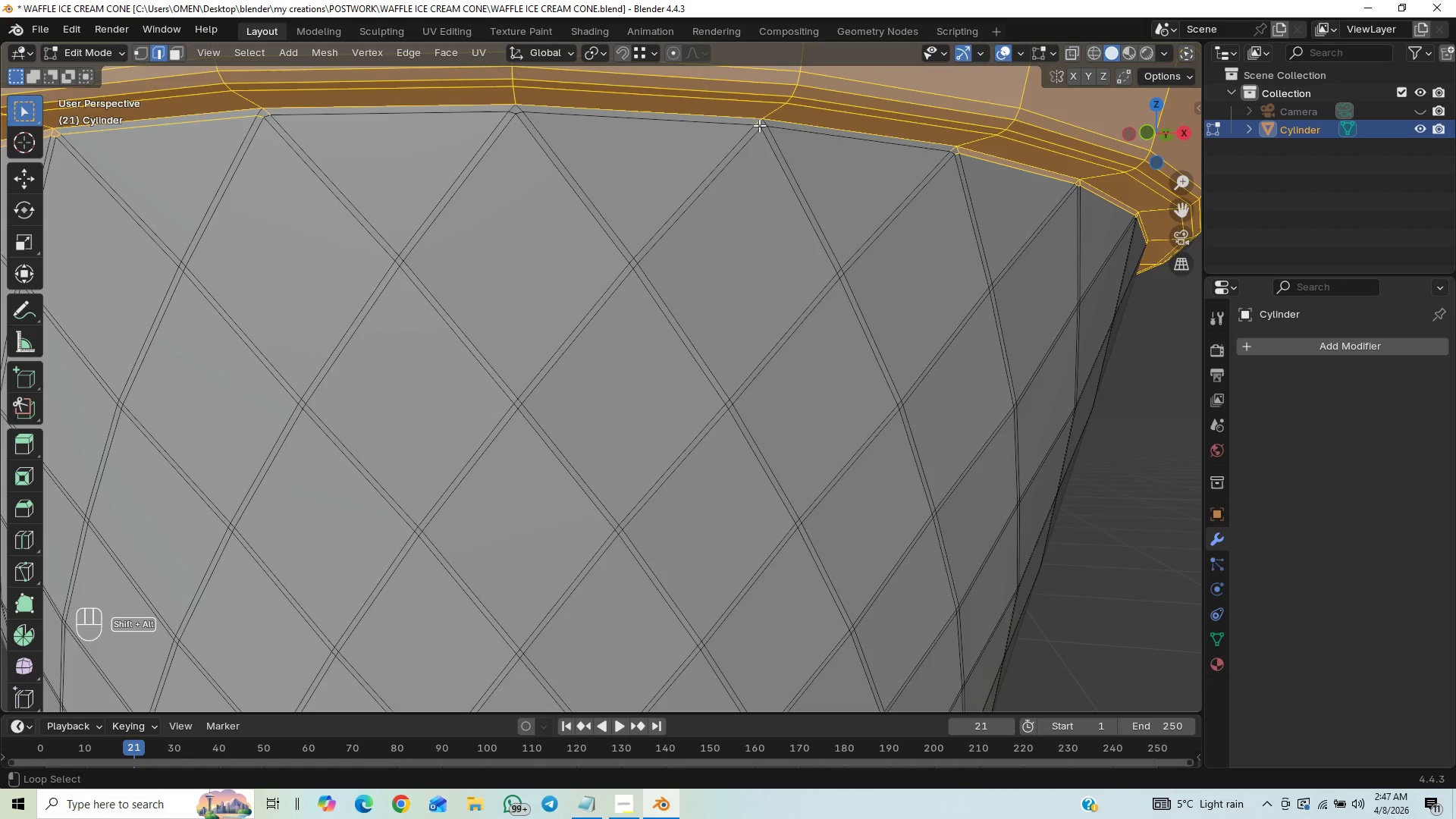 
hold_key(key=AltLeft, duration=1.5)
left_click([758, 122])
 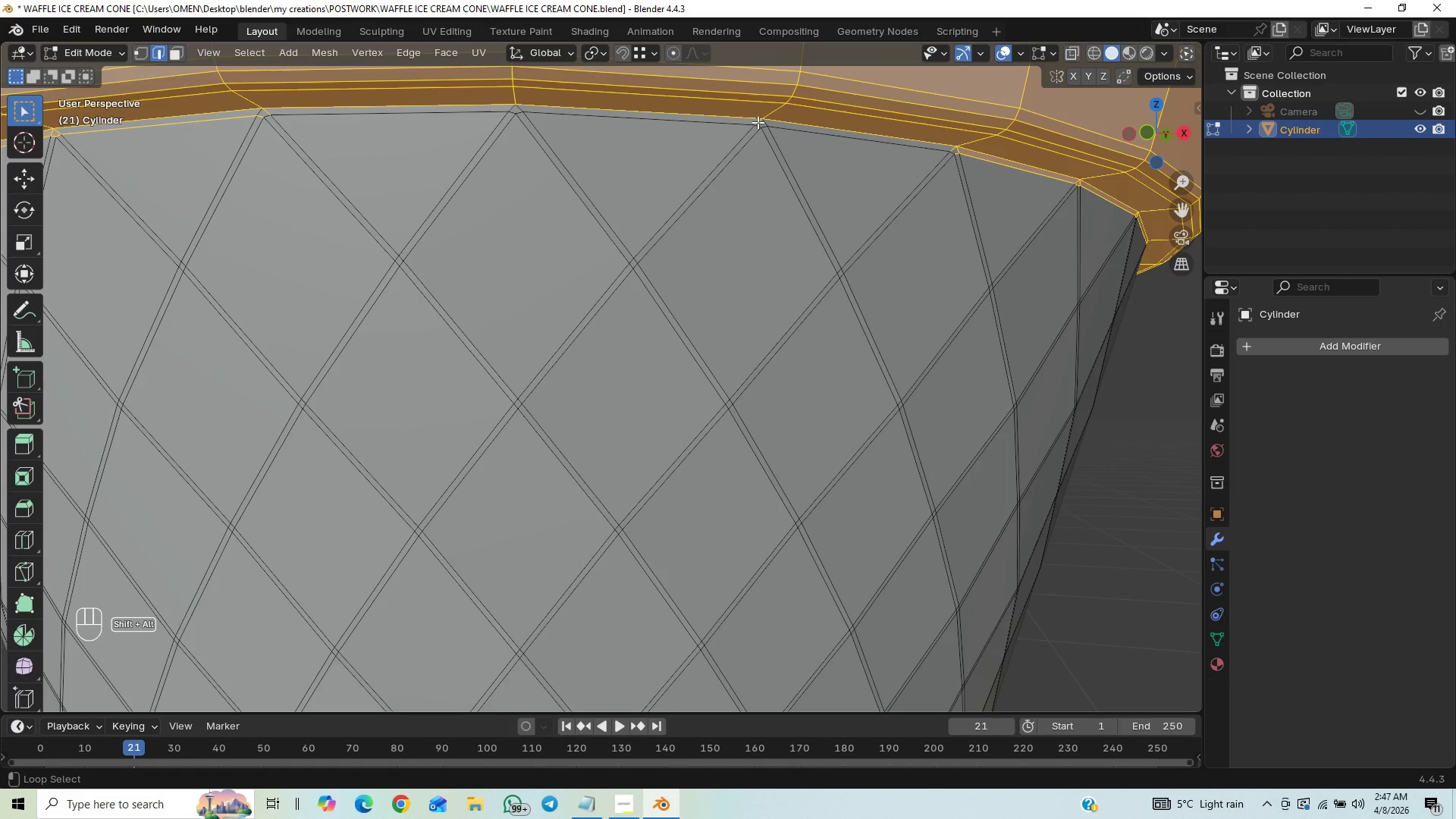 
hold_key(key=AltLeft, duration=1.51)
 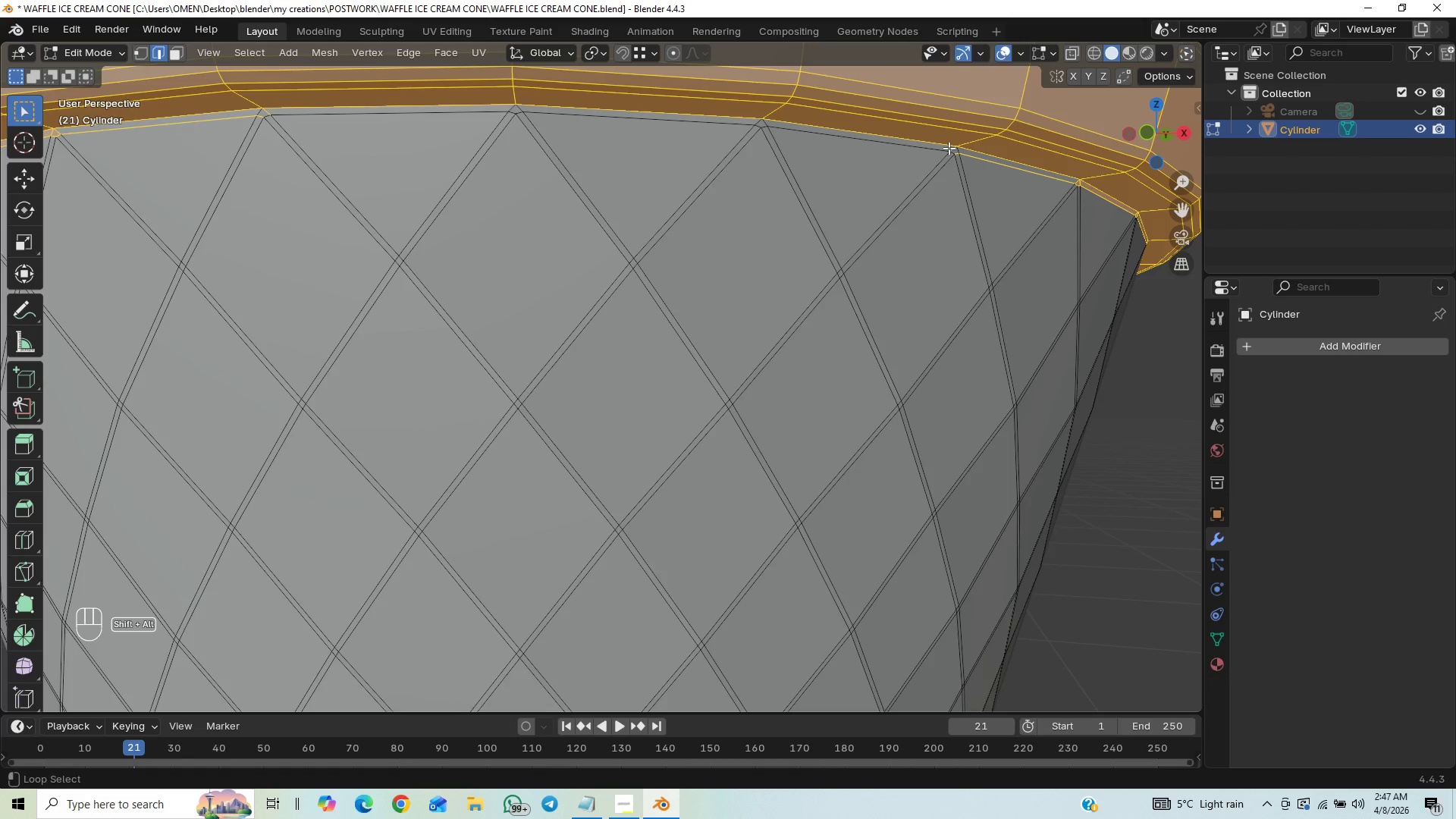 
hold_key(key=AltLeft, duration=1.5)
left_click_drag(start_coordinate=[951, 147], to_coordinate=[964, 162])
 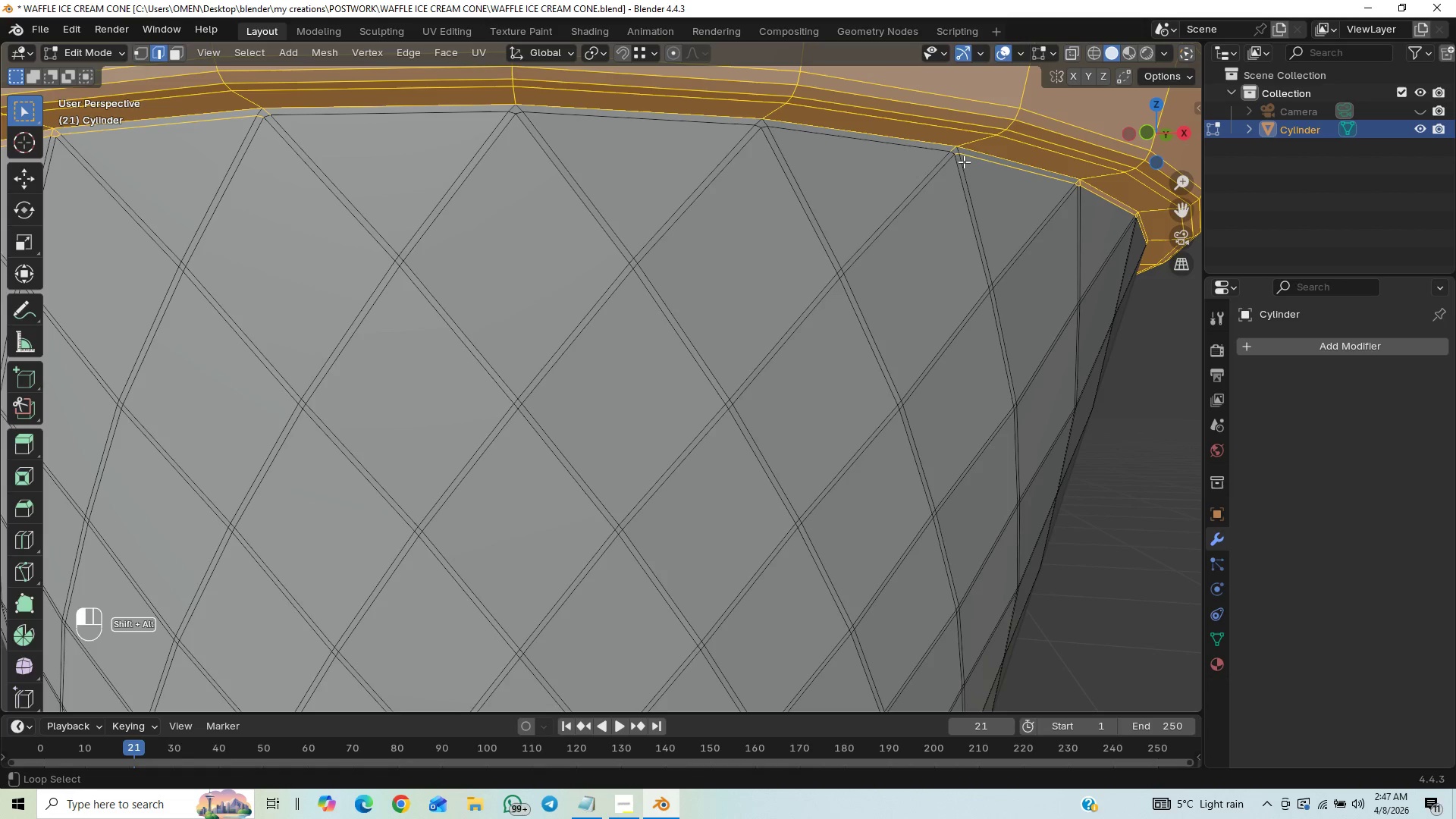 
hold_key(key=AltLeft, duration=1.52)
left_click_drag(start_coordinate=[949, 151], to_coordinate=[968, 162])
 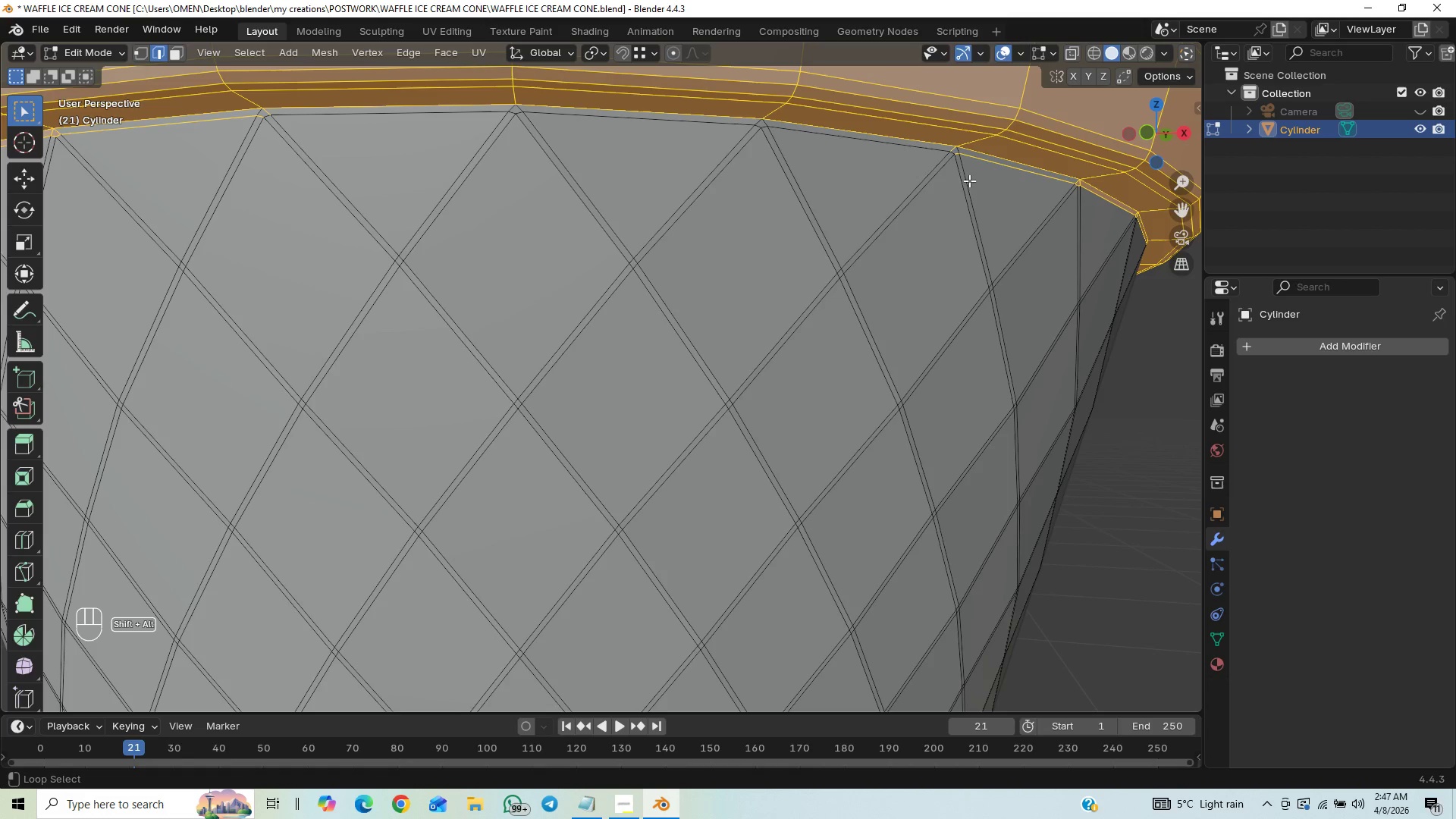 
key(Alt+Shift+AltLeft)
 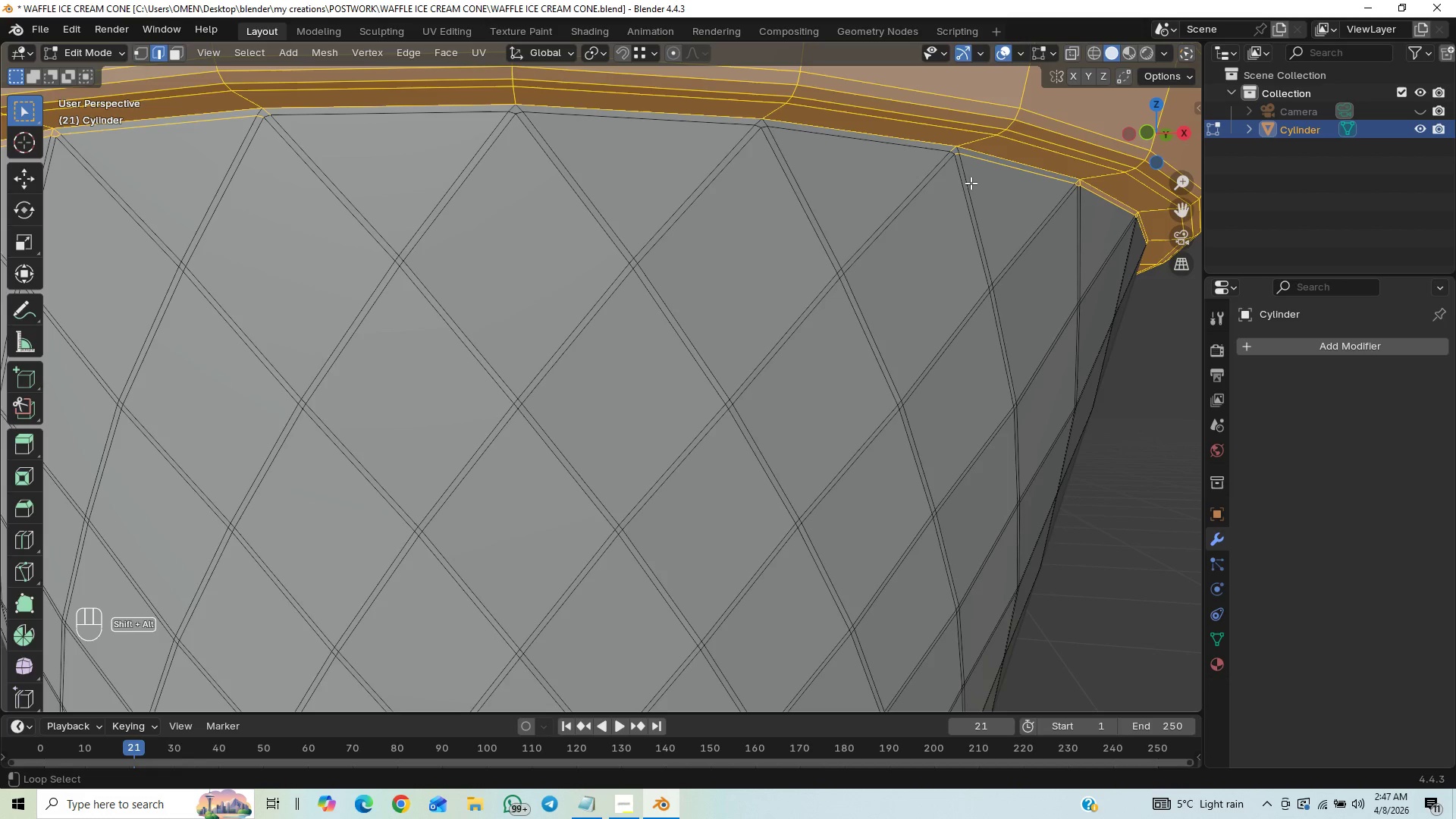 
key(Alt+Shift+AltLeft)
 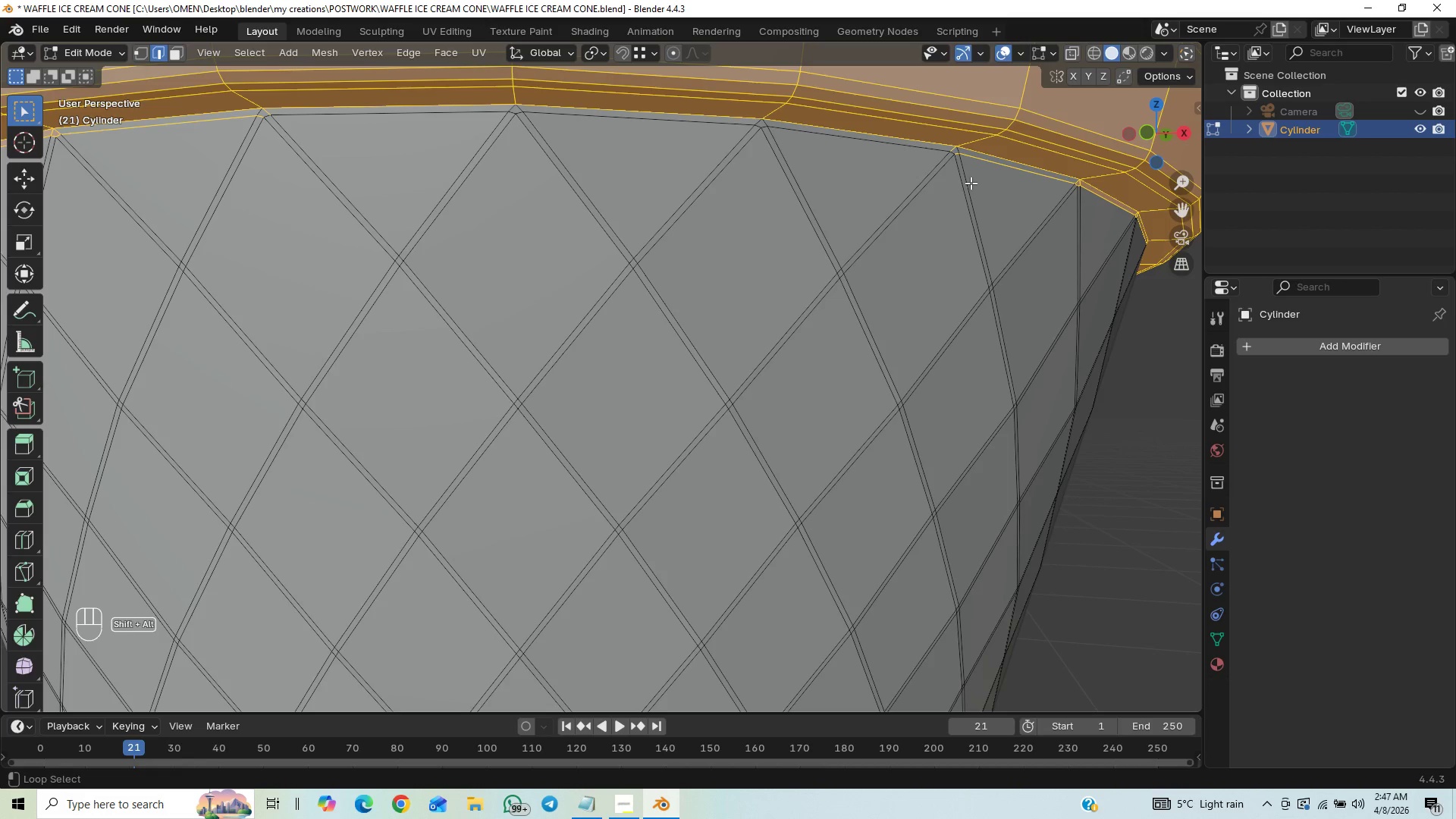 
key(Alt+Shift+AltLeft)
 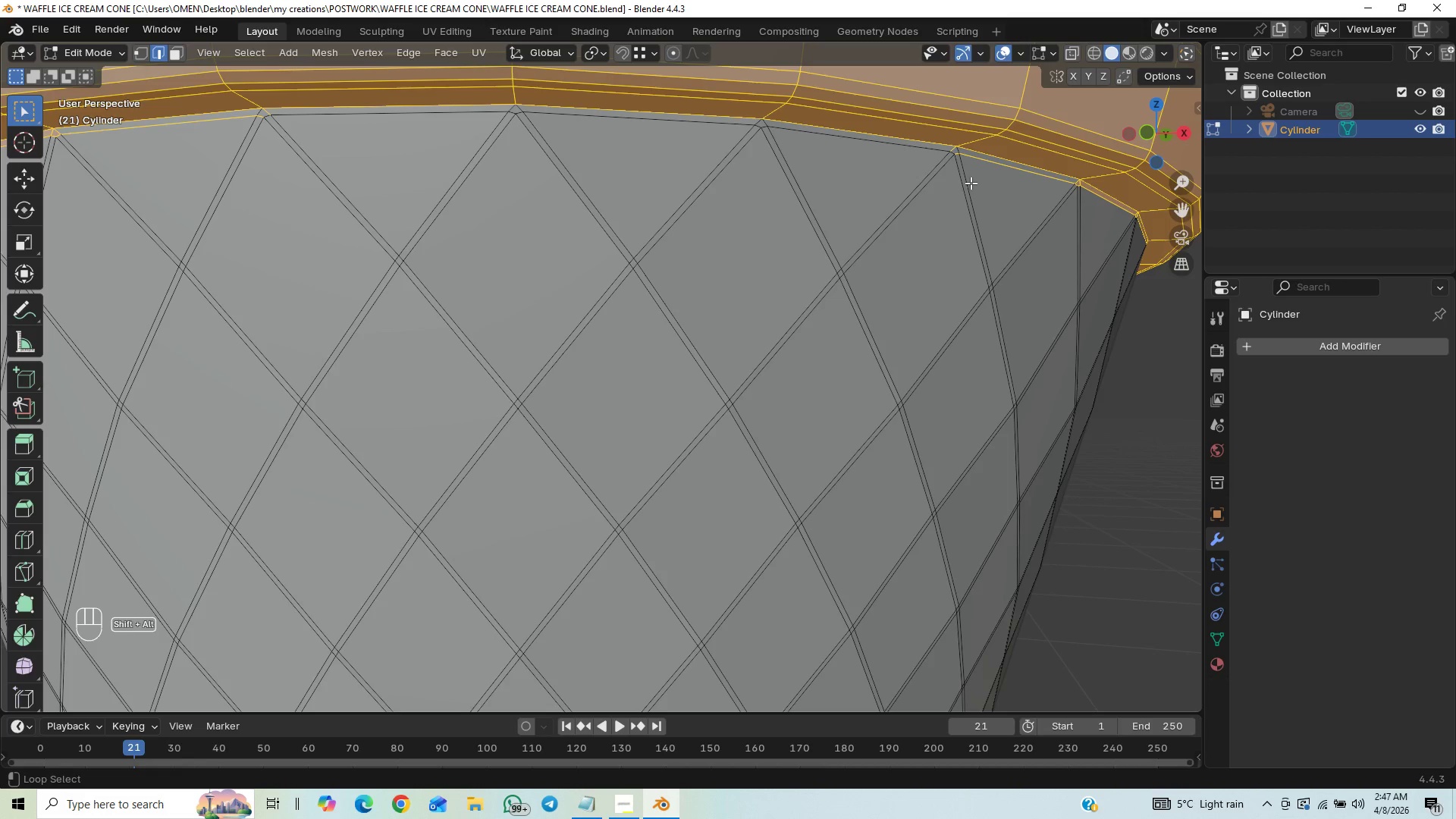 
key(Alt+Shift+AltLeft)
 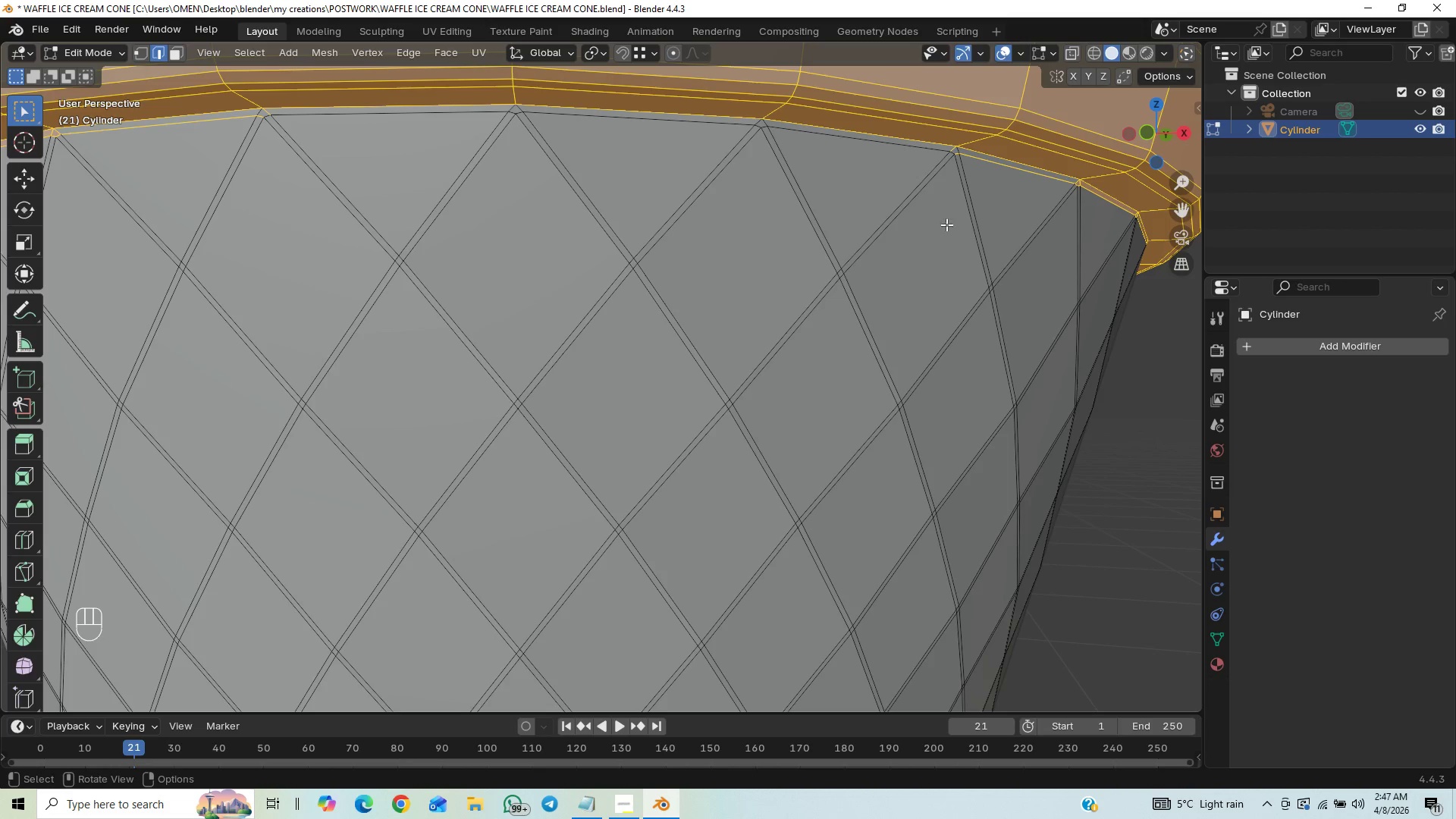 
key(End)
 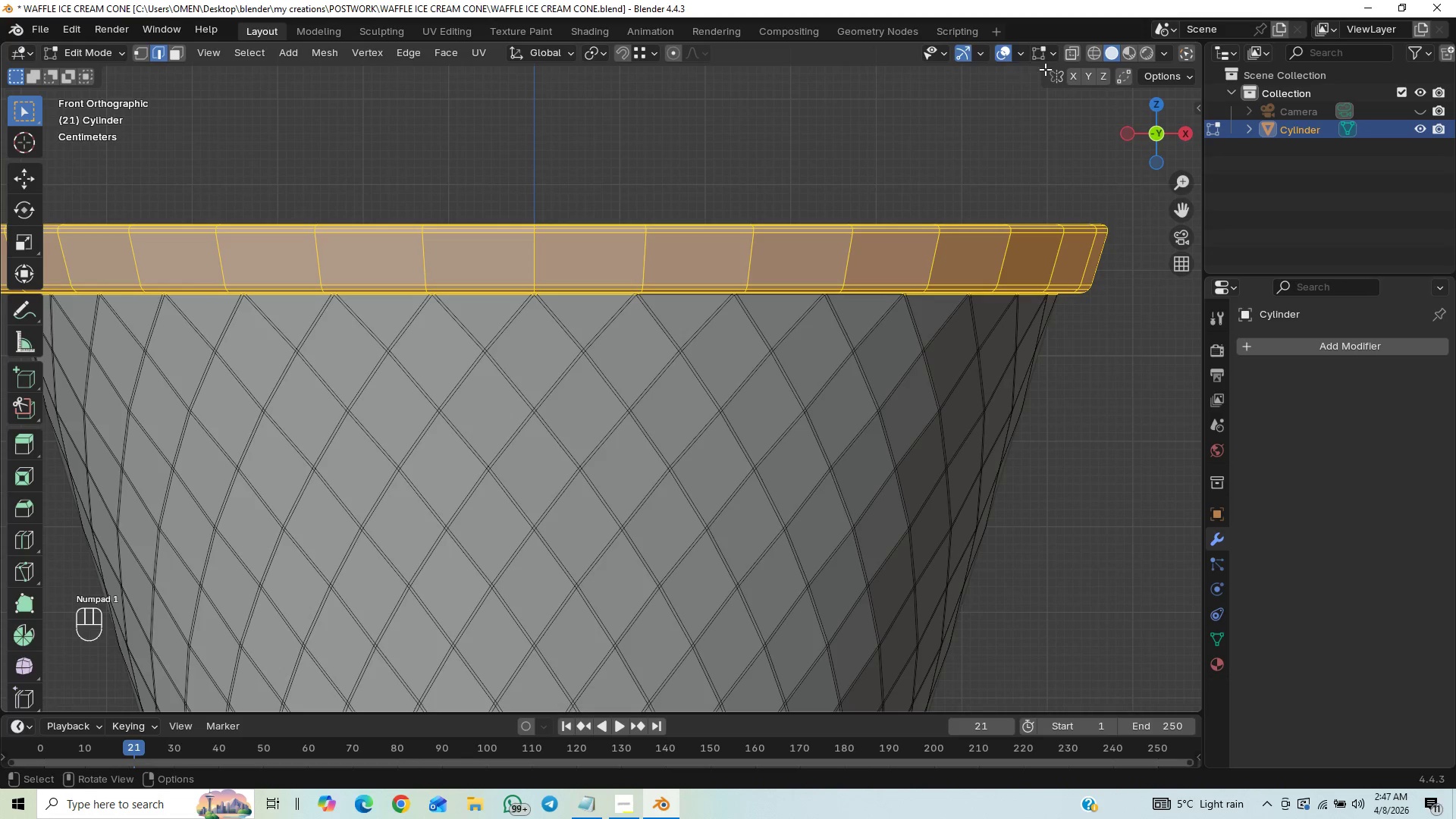 
left_click([1077, 43])
 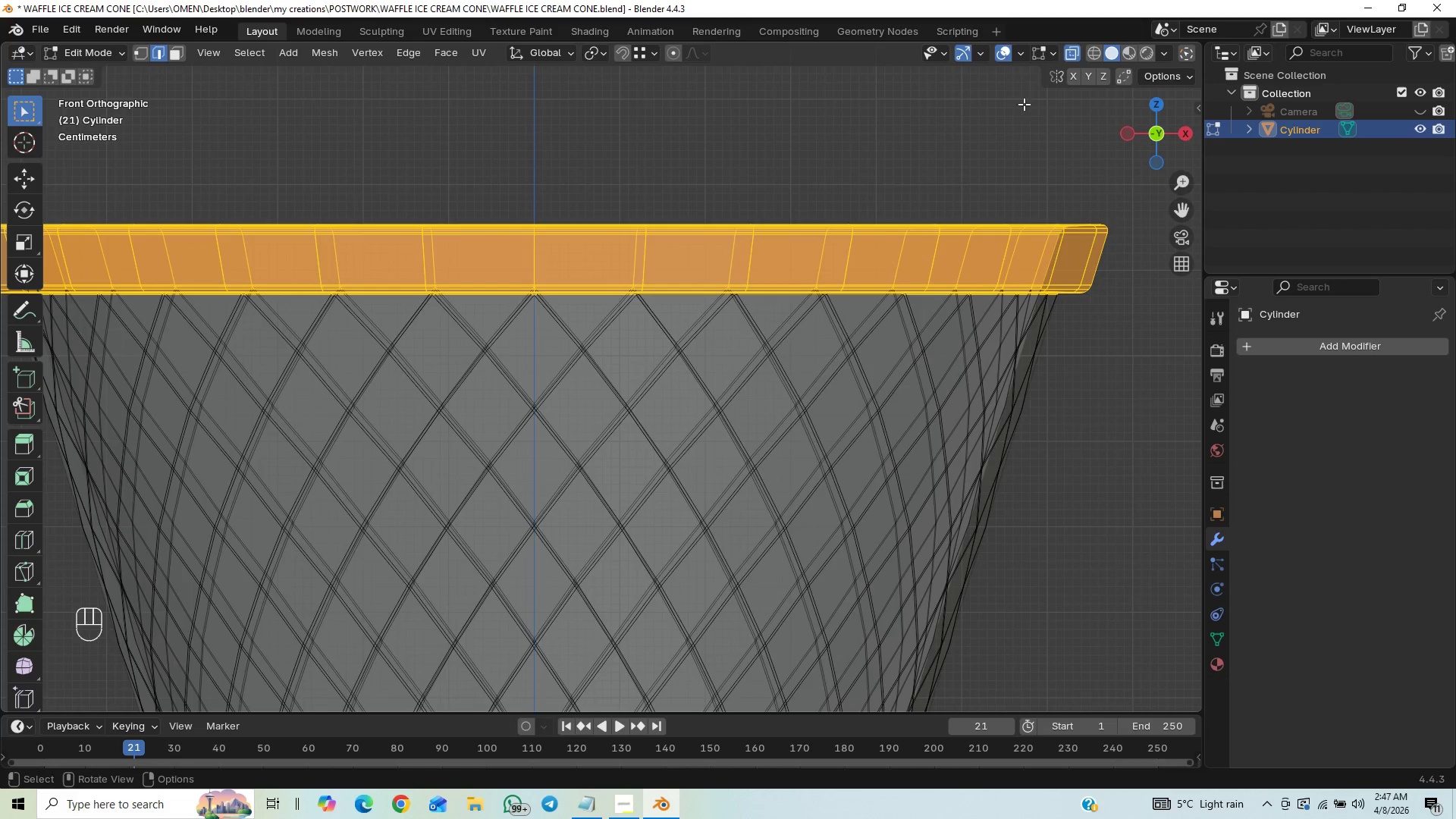 
left_click([1069, 55])
 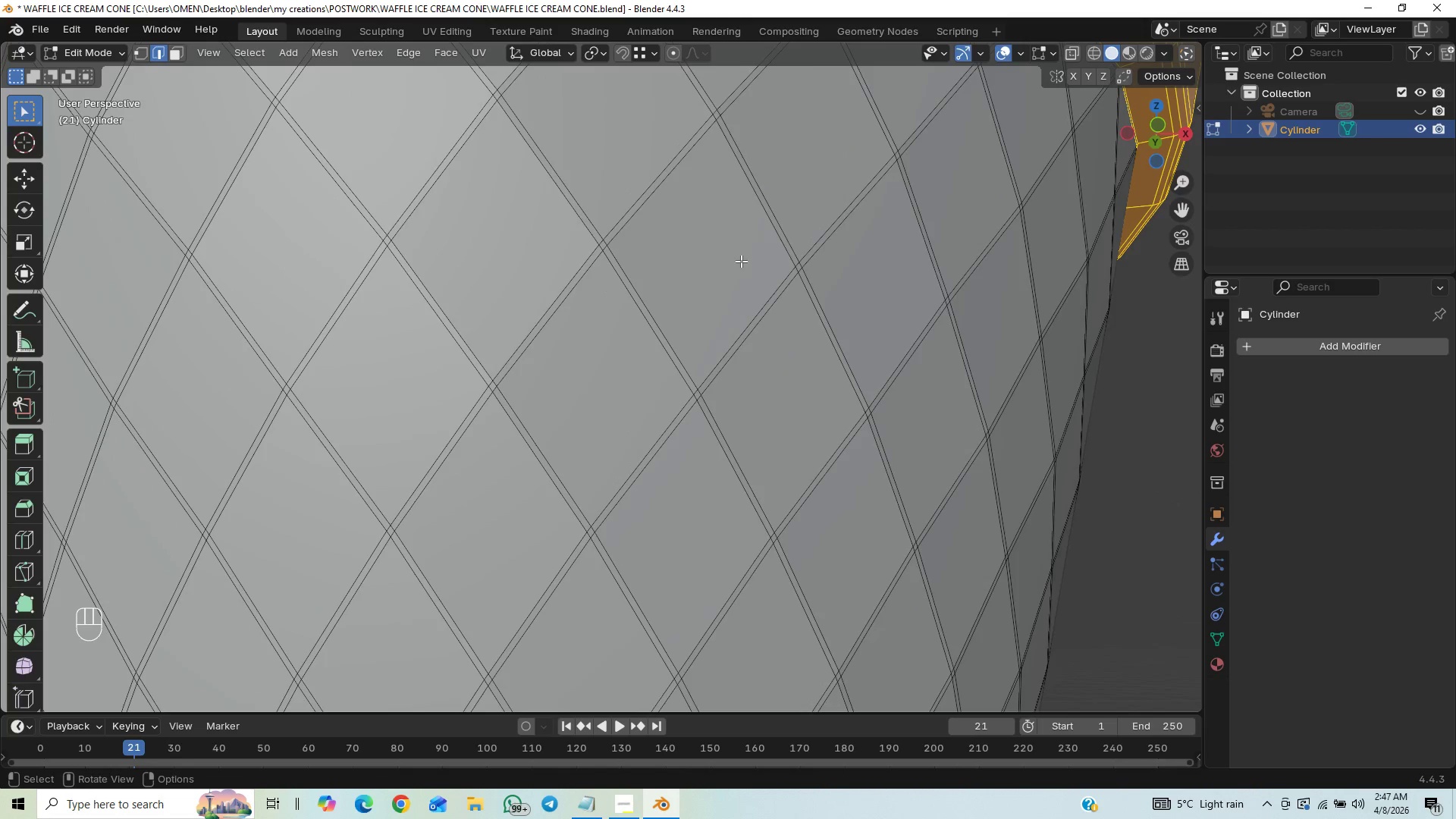 
hold_key(key=ShiftLeft, duration=0.95)
 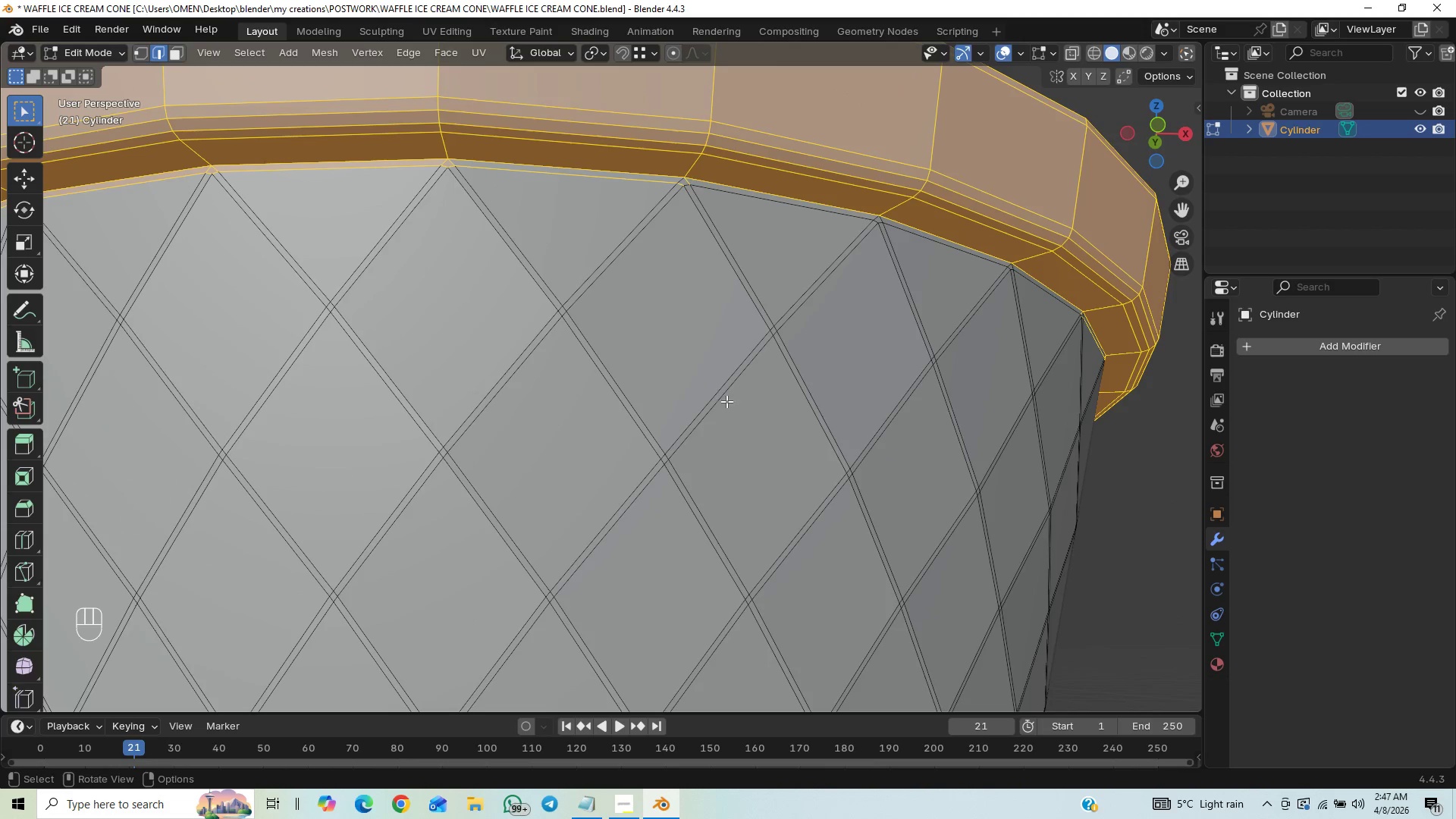 
hold_key(key=ShiftLeft, duration=1.5)
 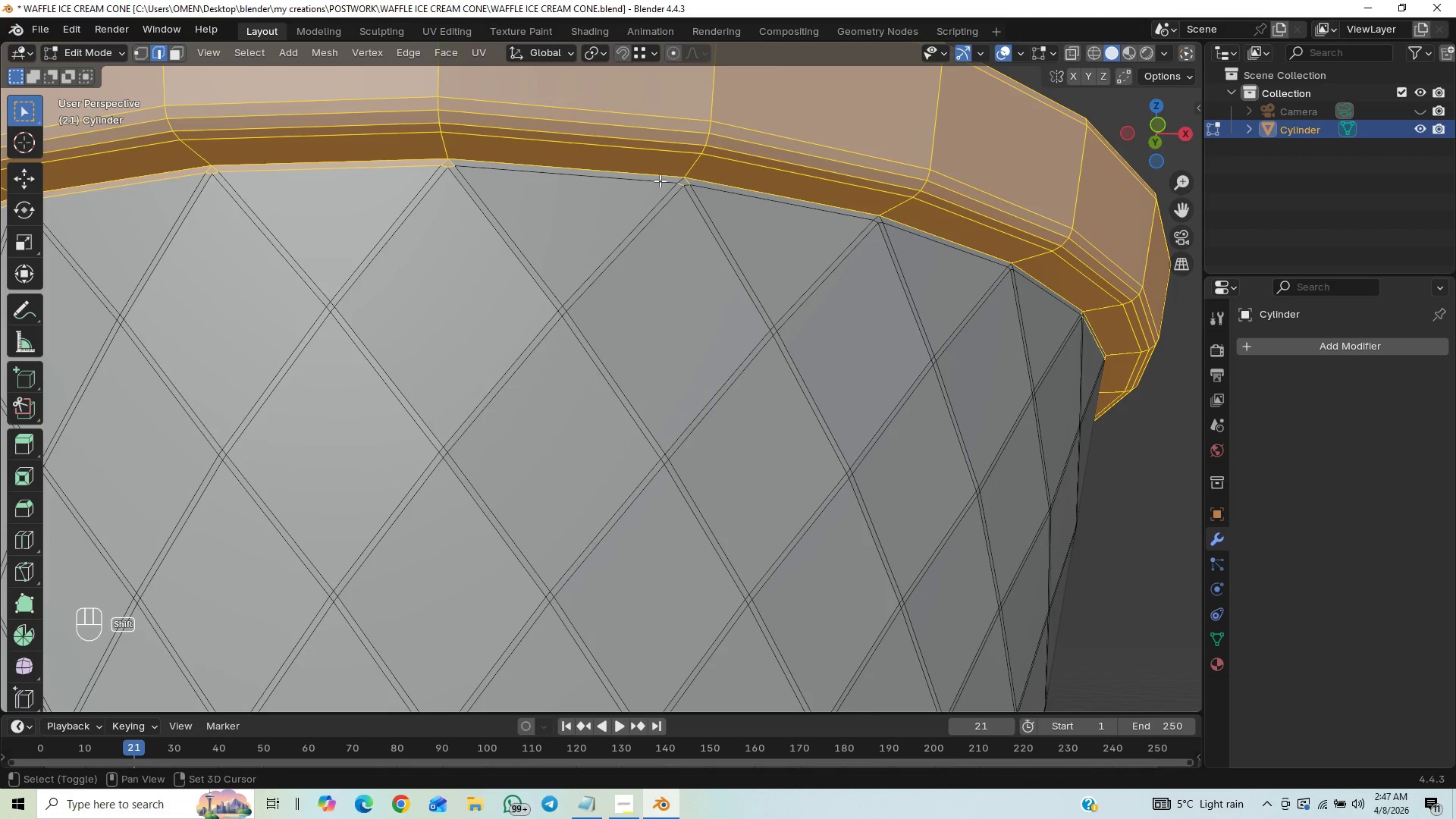 
hold_key(key=ShiftLeft, duration=1.5)
left_click([660, 180])
 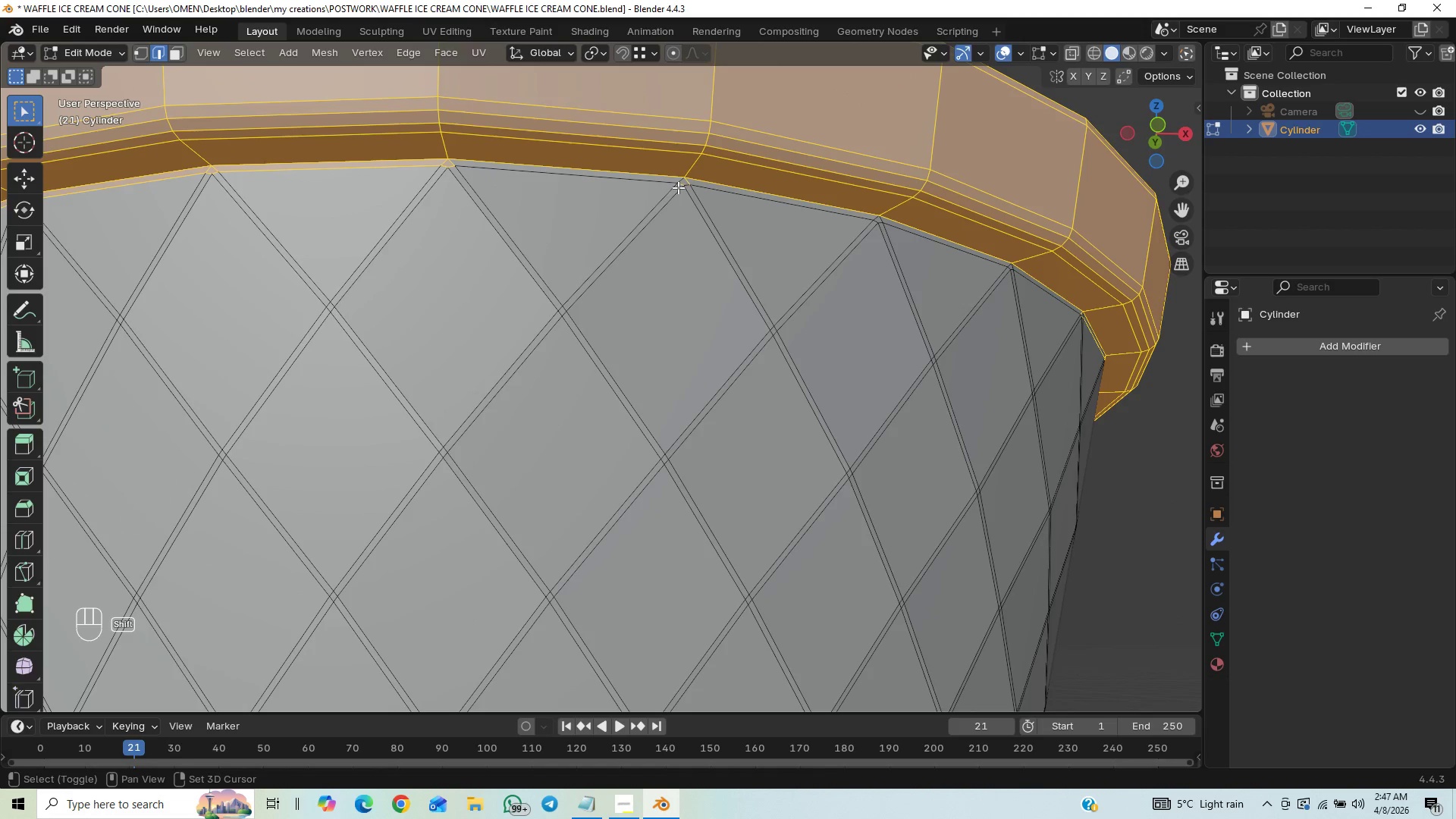 
hold_key(key=ShiftLeft, duration=1.52)
 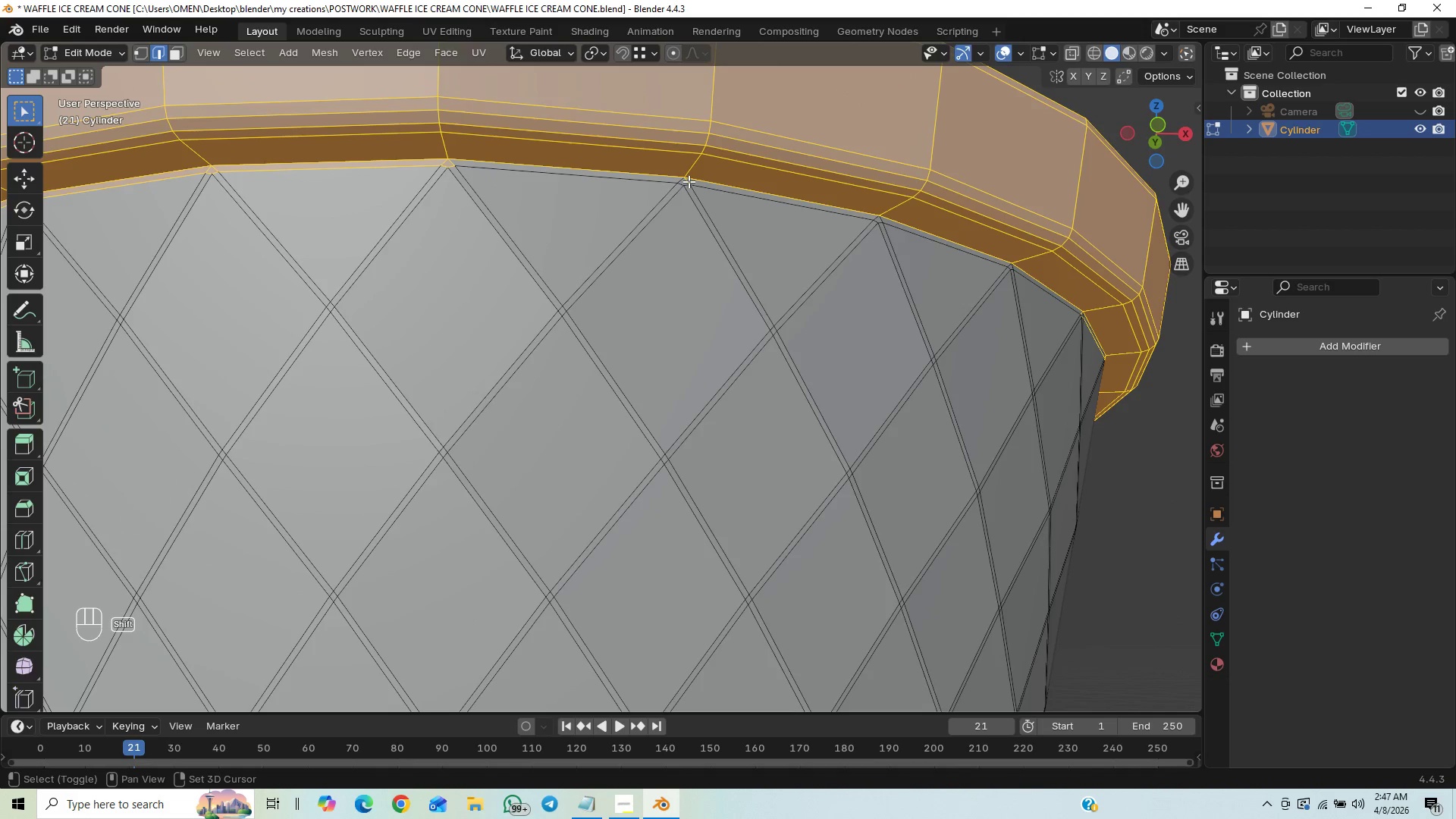 
hold_key(key=ShiftLeft, duration=11.62)
 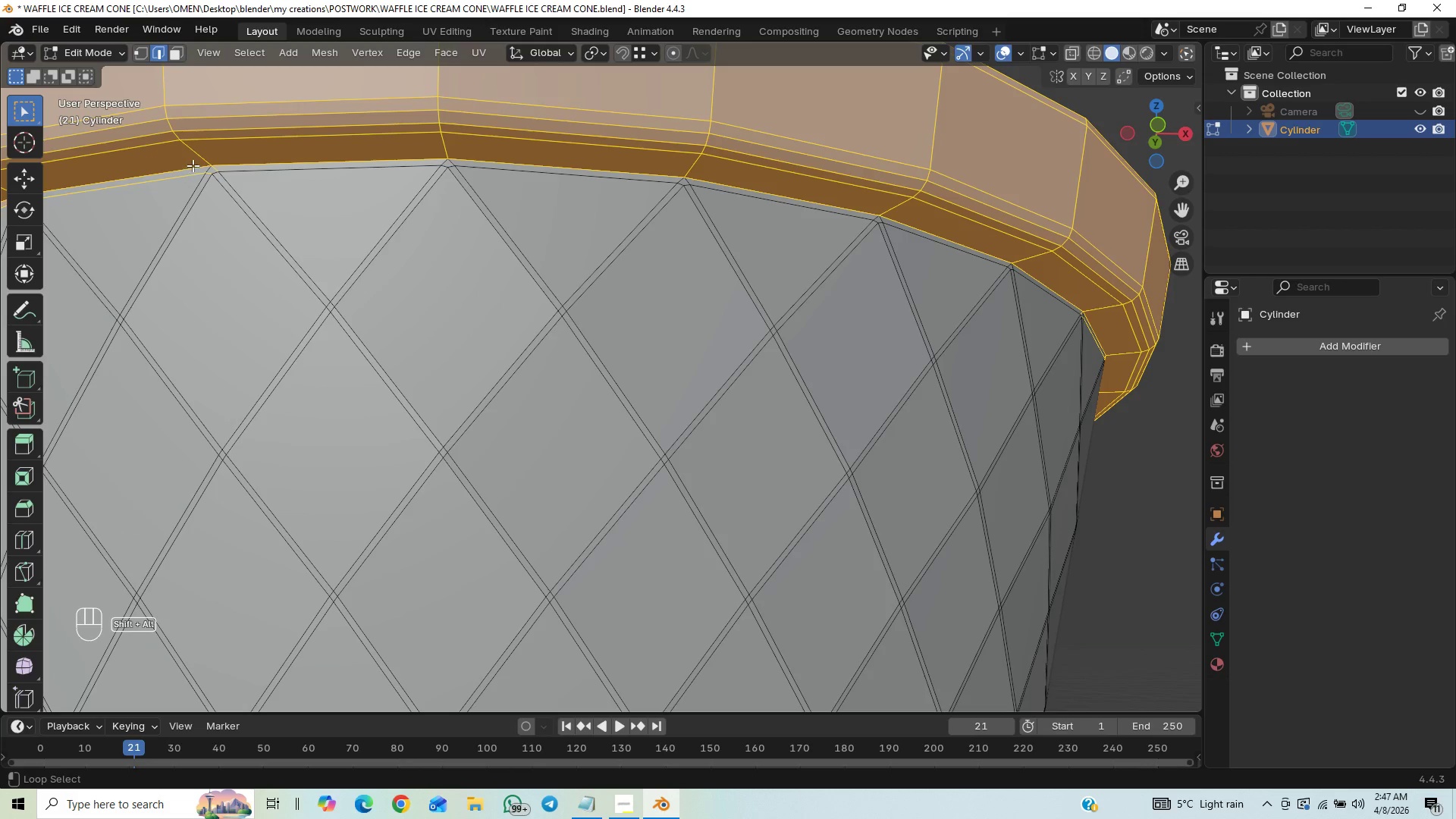 
hold_key(key=AltLeft, duration=1.52)
 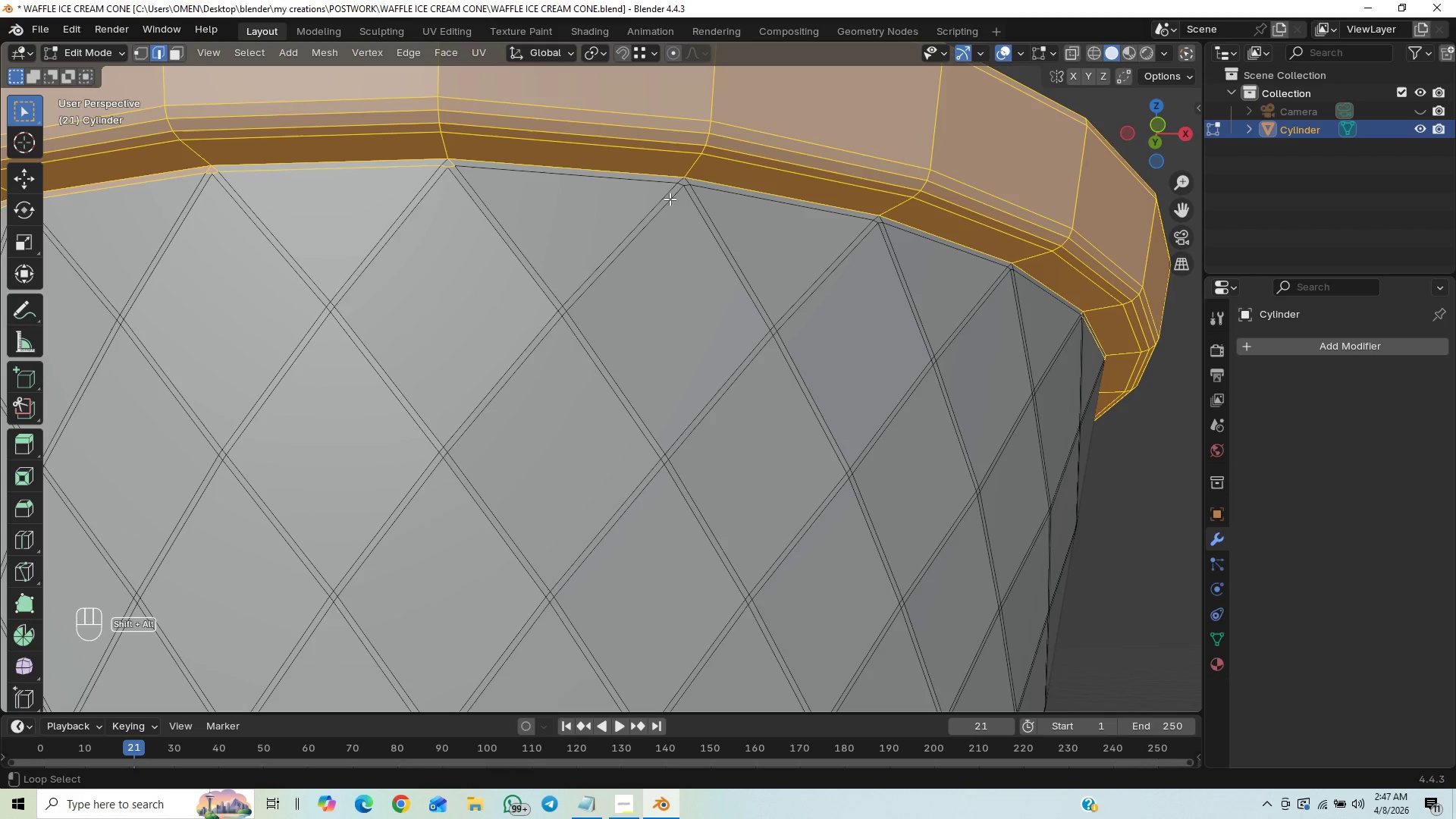 
hold_key(key=AltLeft, duration=1.51)
left_click([689, 180])
 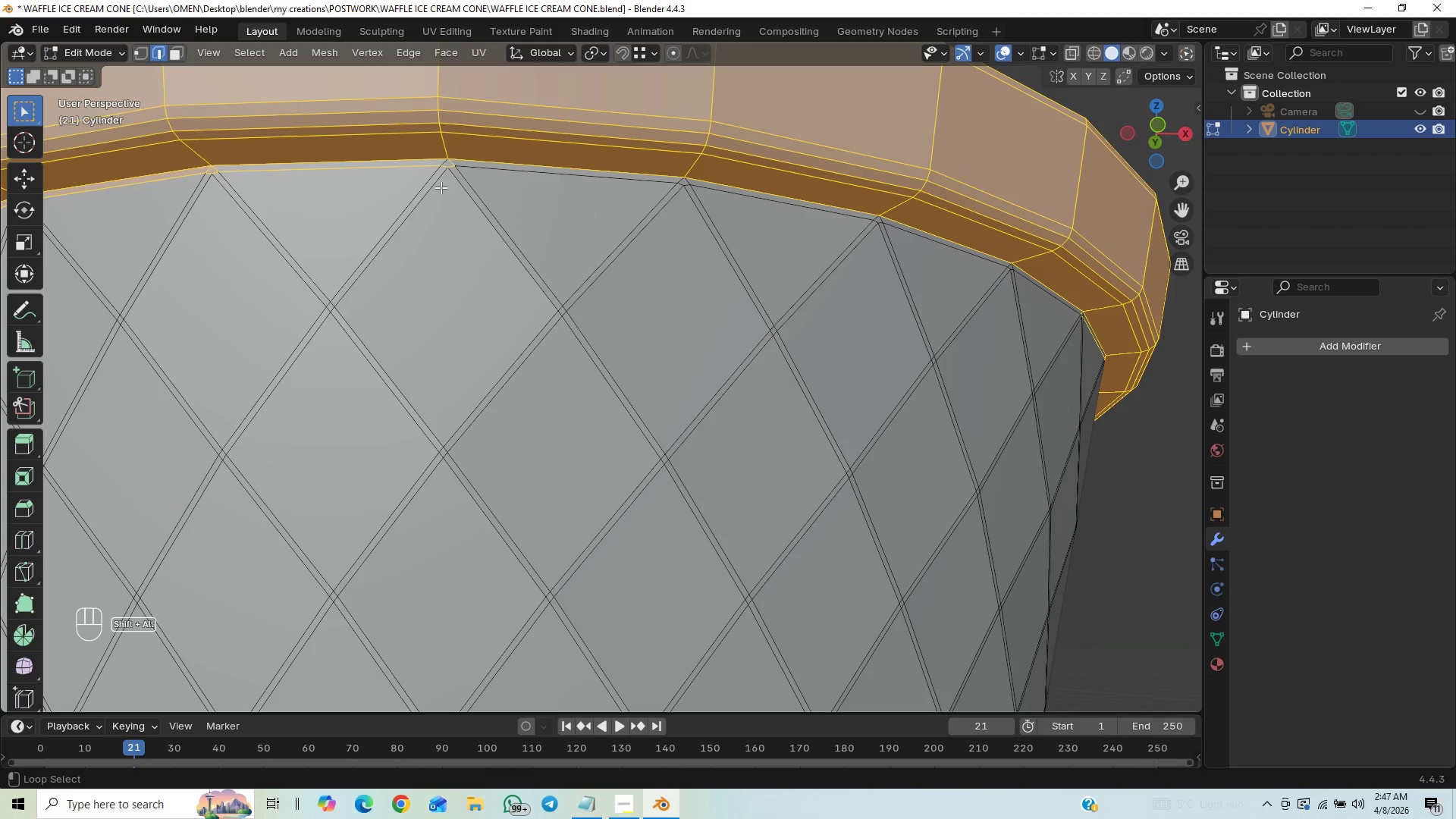 
hold_key(key=AltLeft, duration=1.52)
 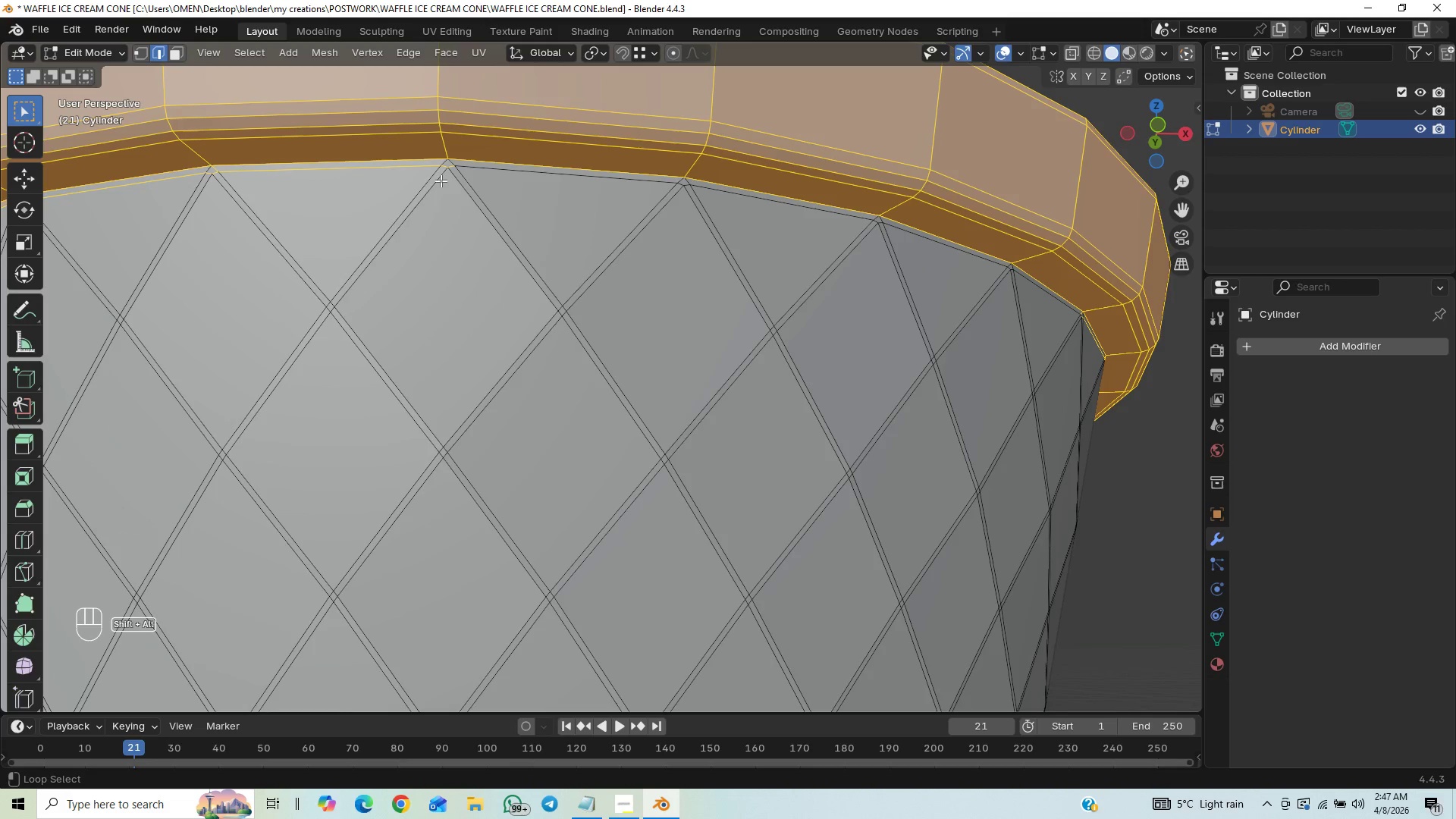 
hold_key(key=AltLeft, duration=1.5)
left_click([450, 163])
 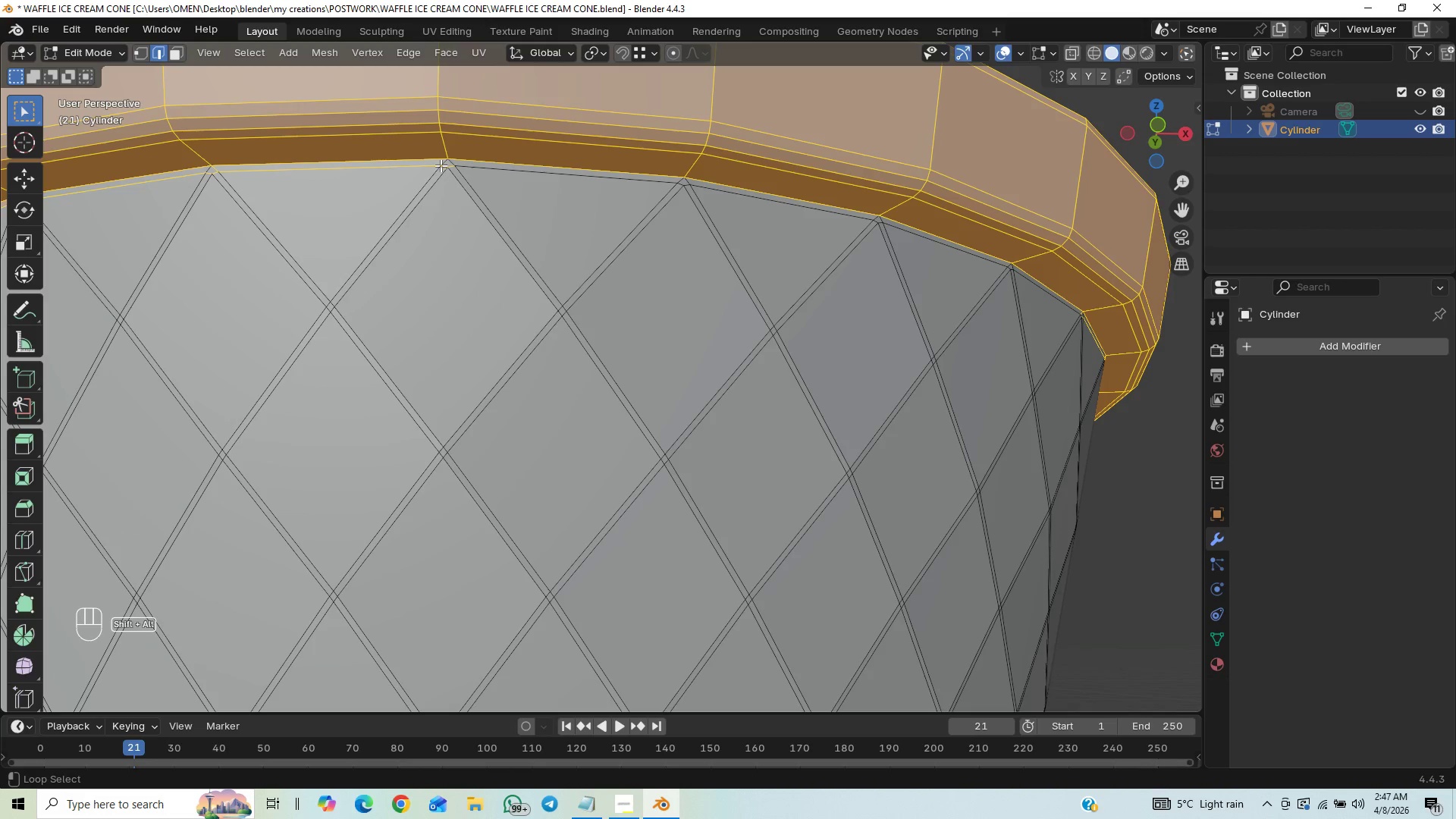 
left_click_drag(start_coordinate=[441, 162], to_coordinate=[461, 180])
 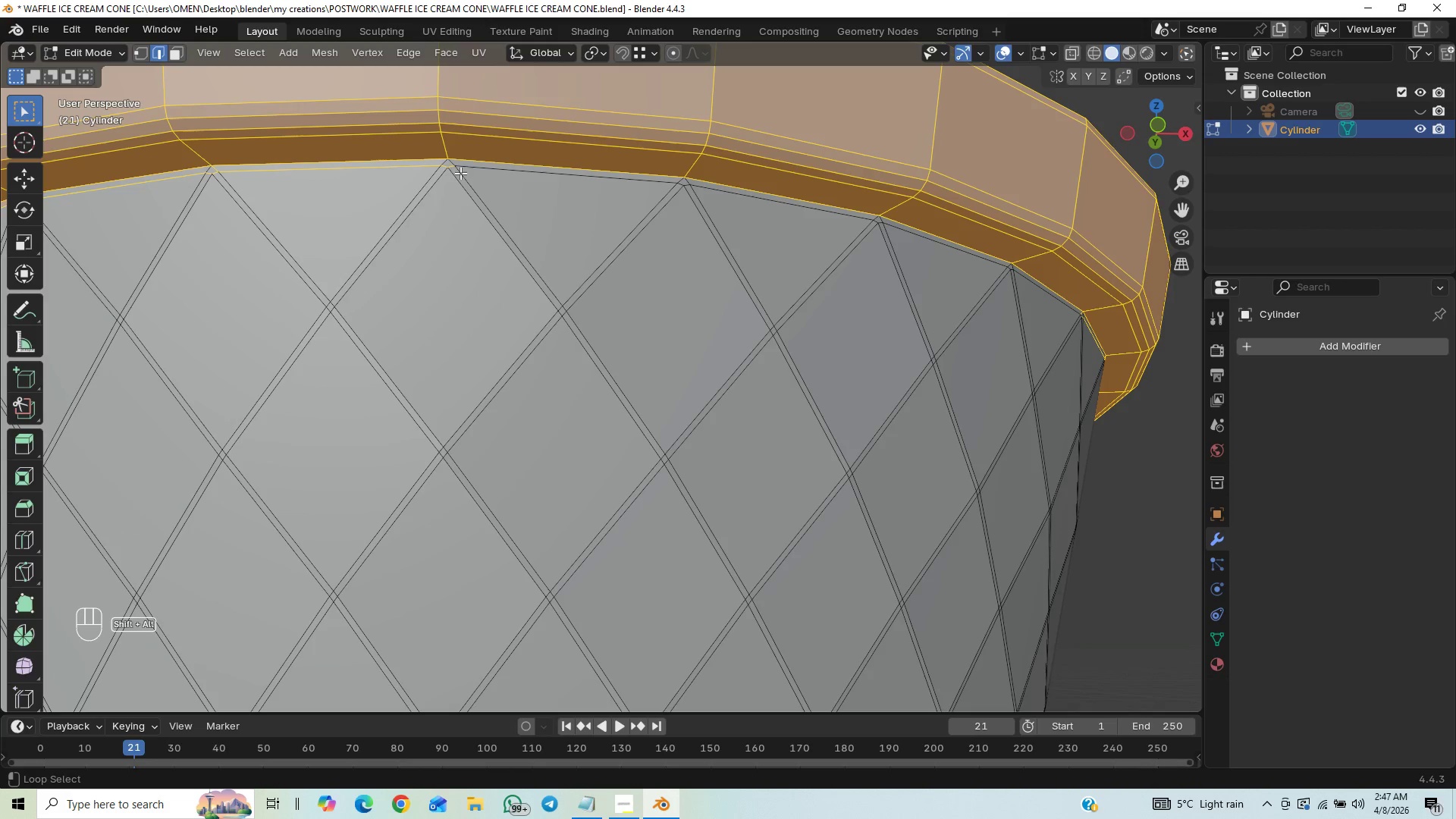 
hold_key(key=AltLeft, duration=1.52)
left_click_drag(start_coordinate=[457, 165], to_coordinate=[421, 189])
 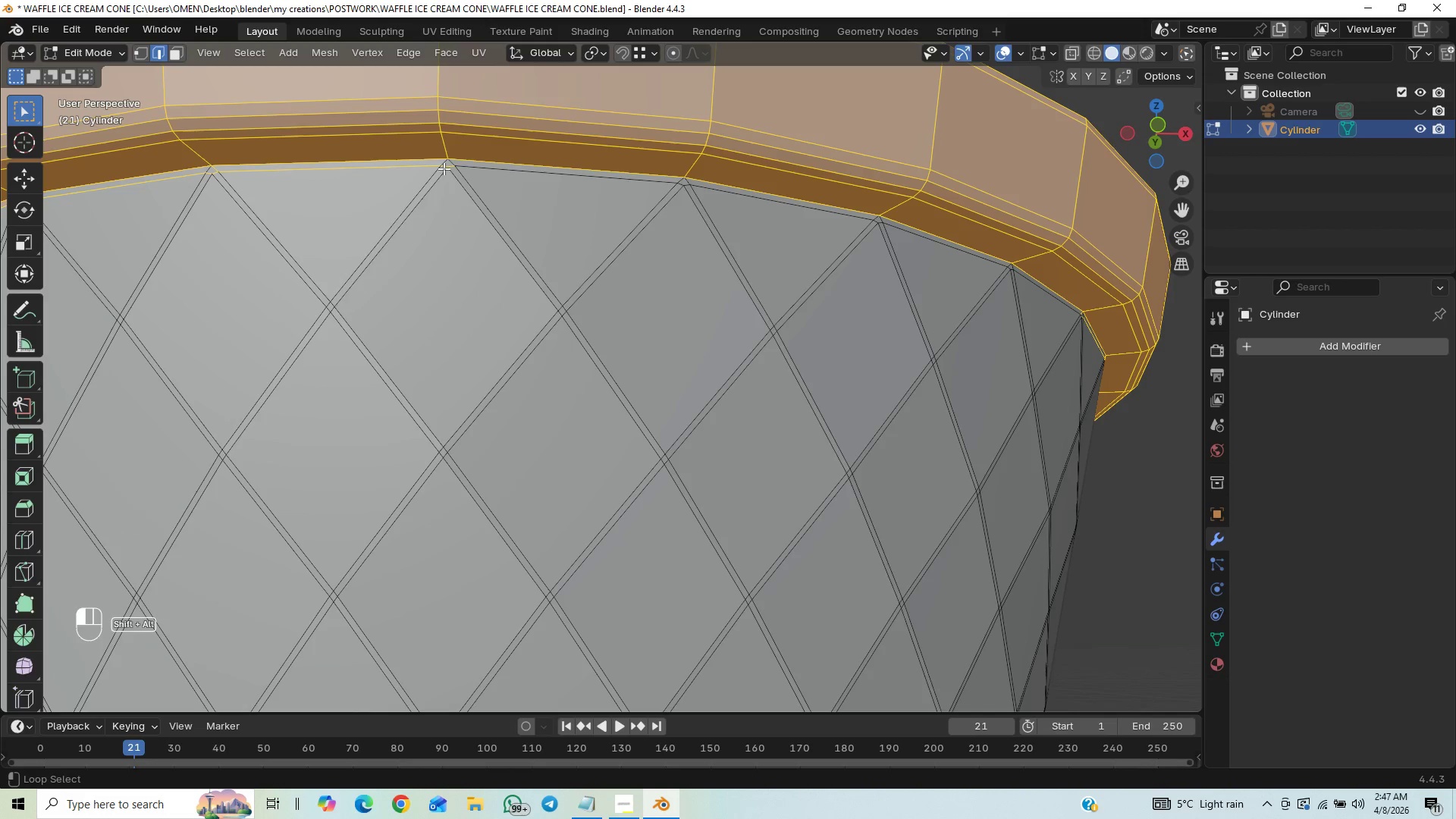 
double_click([450, 165])
 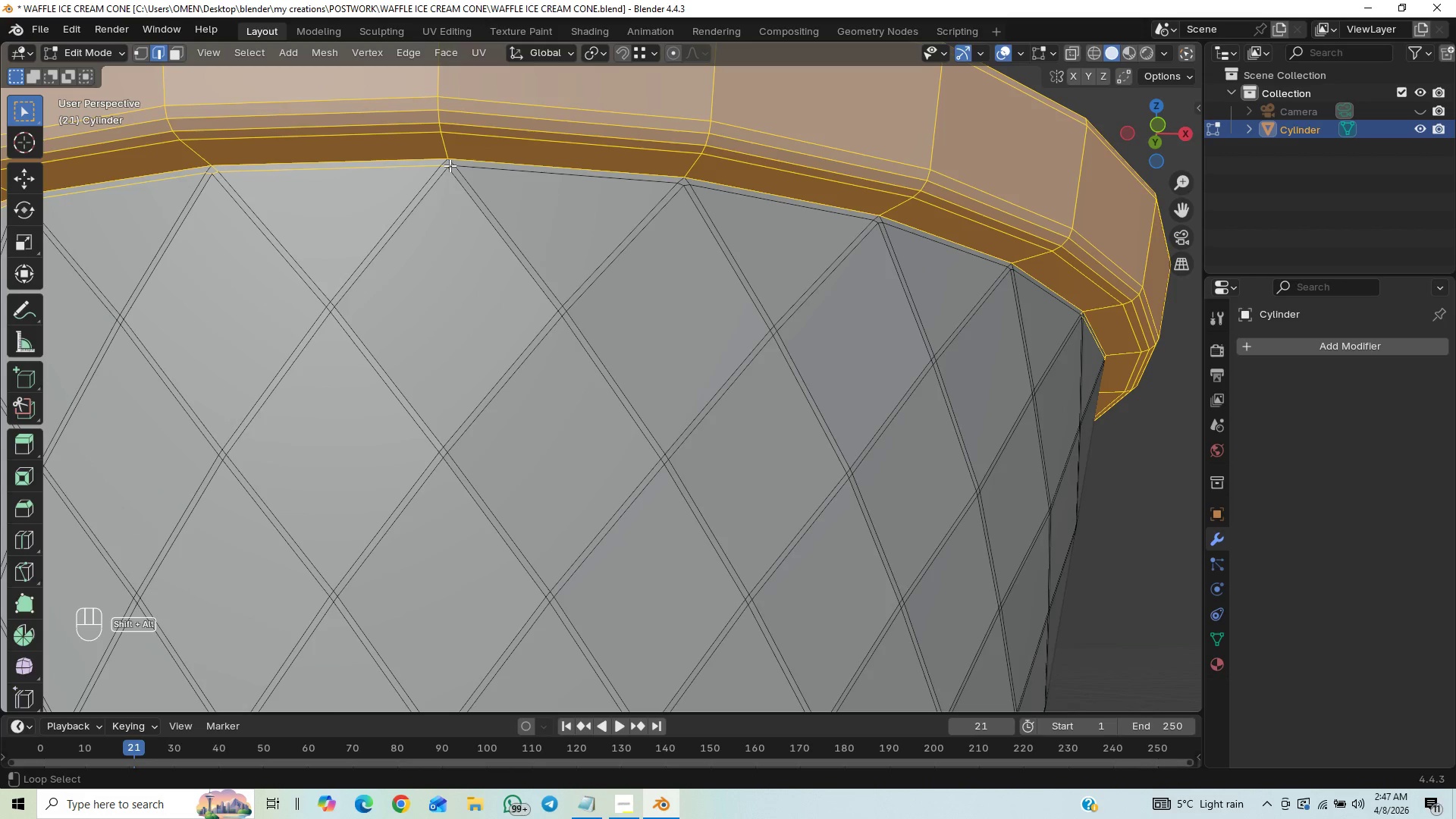 
hold_key(key=AltLeft, duration=1.5)
 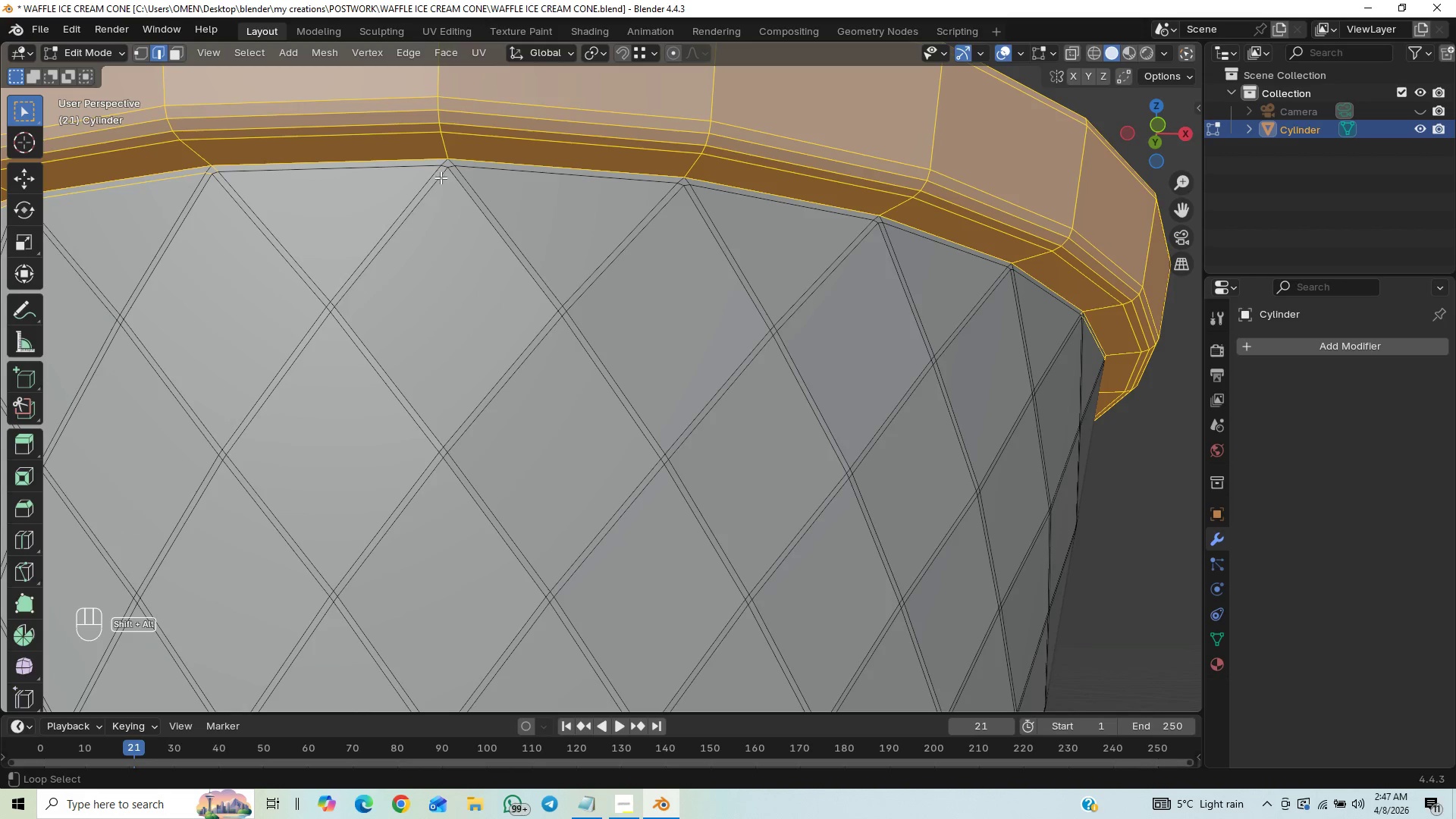 
hold_key(key=AltLeft, duration=1.16)
 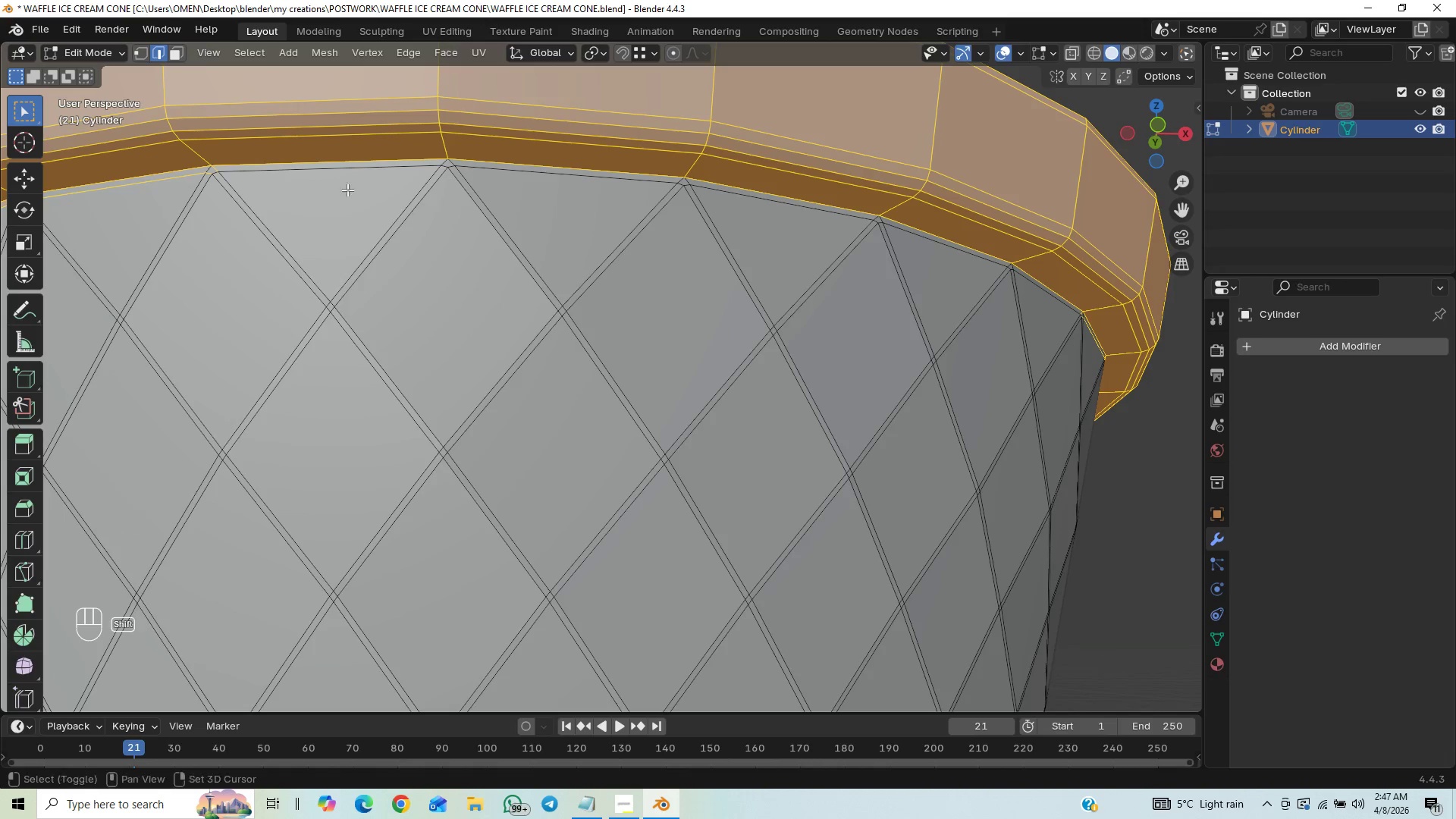 
hold_key(key=ShiftLeft, duration=2.22)
hold_key(key=AltLeft, duration=1.5)
left_click([176, 176])
 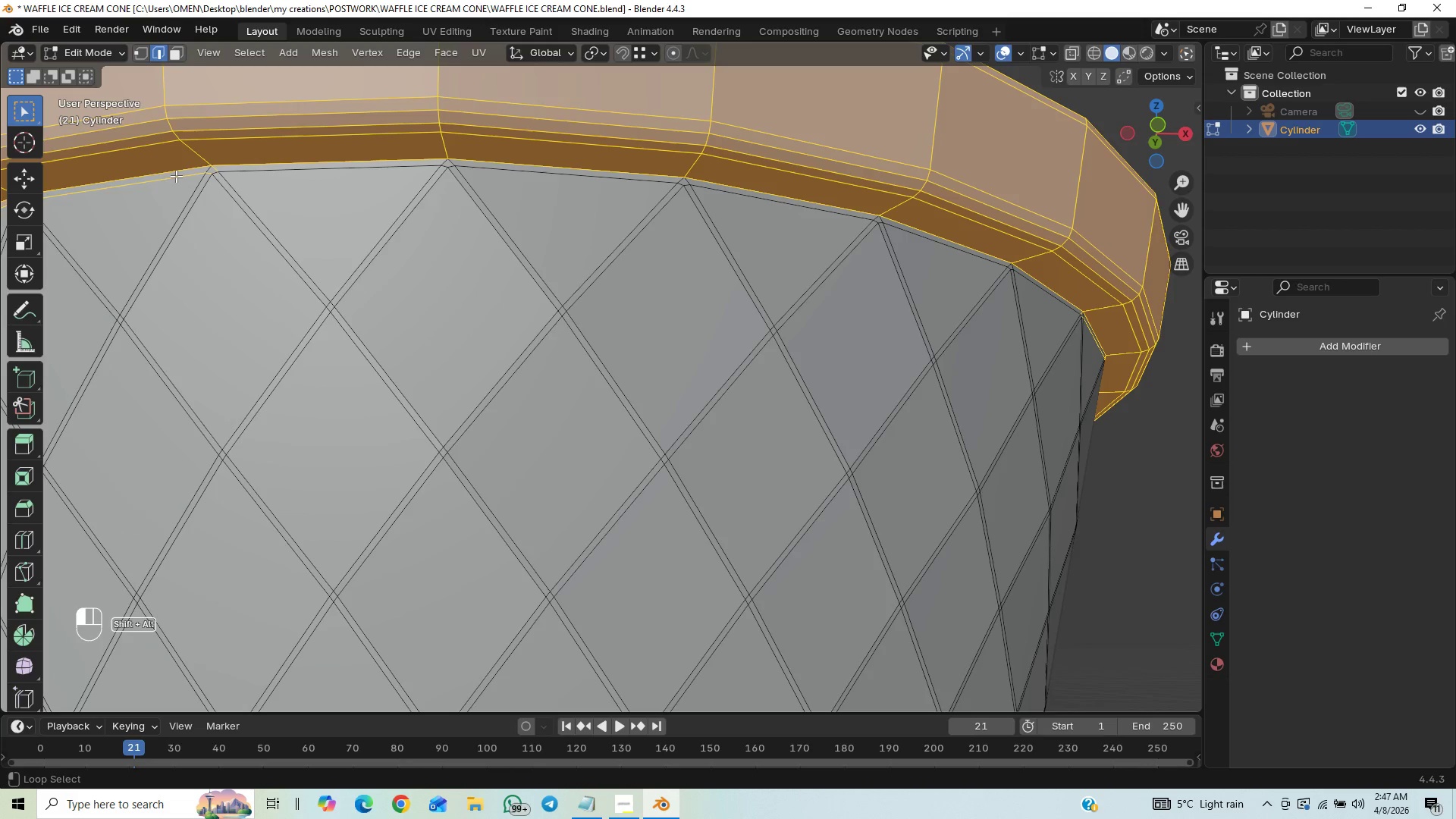 
hold_key(key=AltLeft, duration=0.56)
 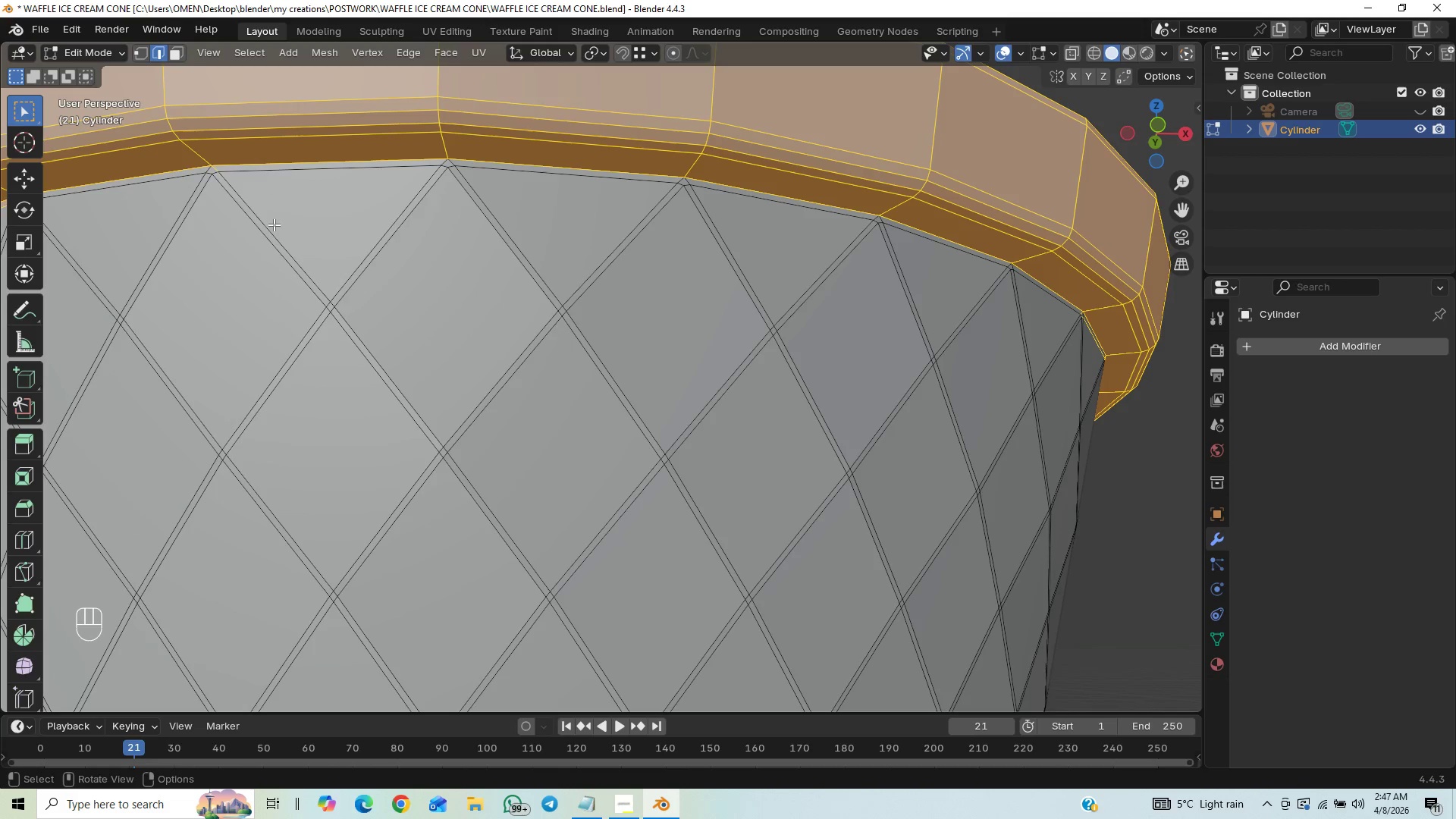 
hold_key(key=ShiftLeft, duration=3.8)
hold_key(key=AltLeft, duration=1.51)
left_click([470, 216])
 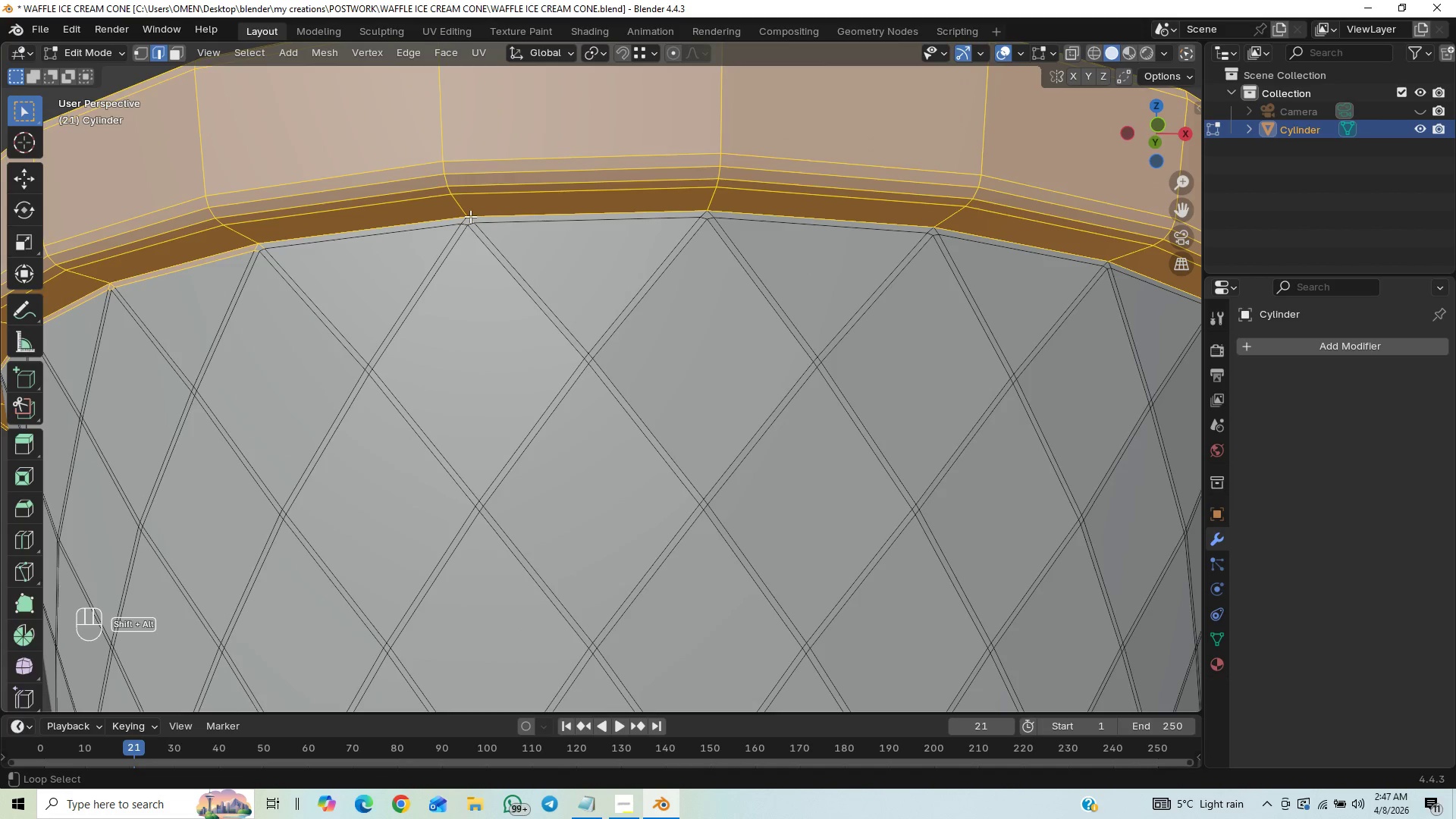 
hold_key(key=AltLeft, duration=1.09)
 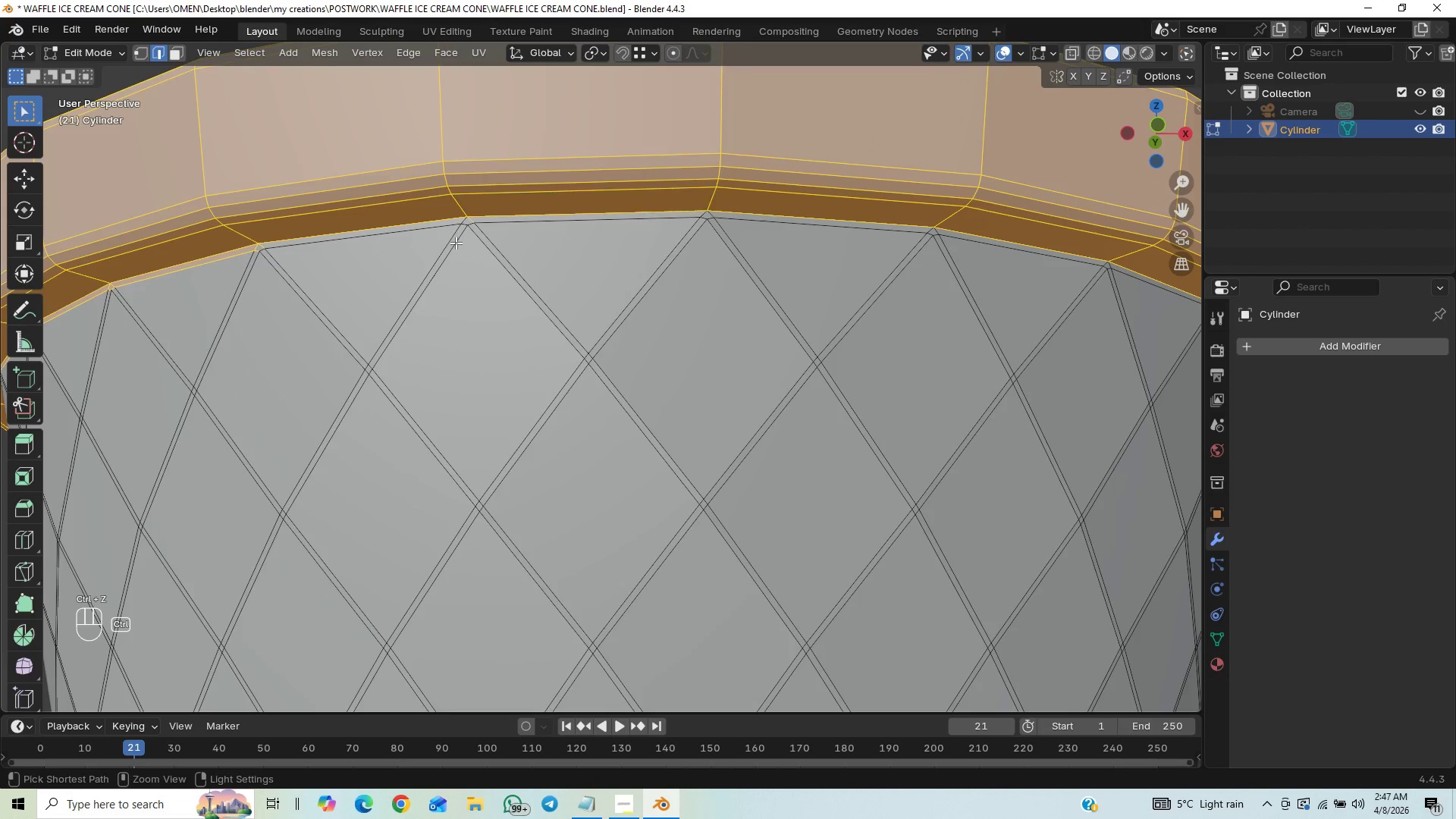 
key(Control+Z)
 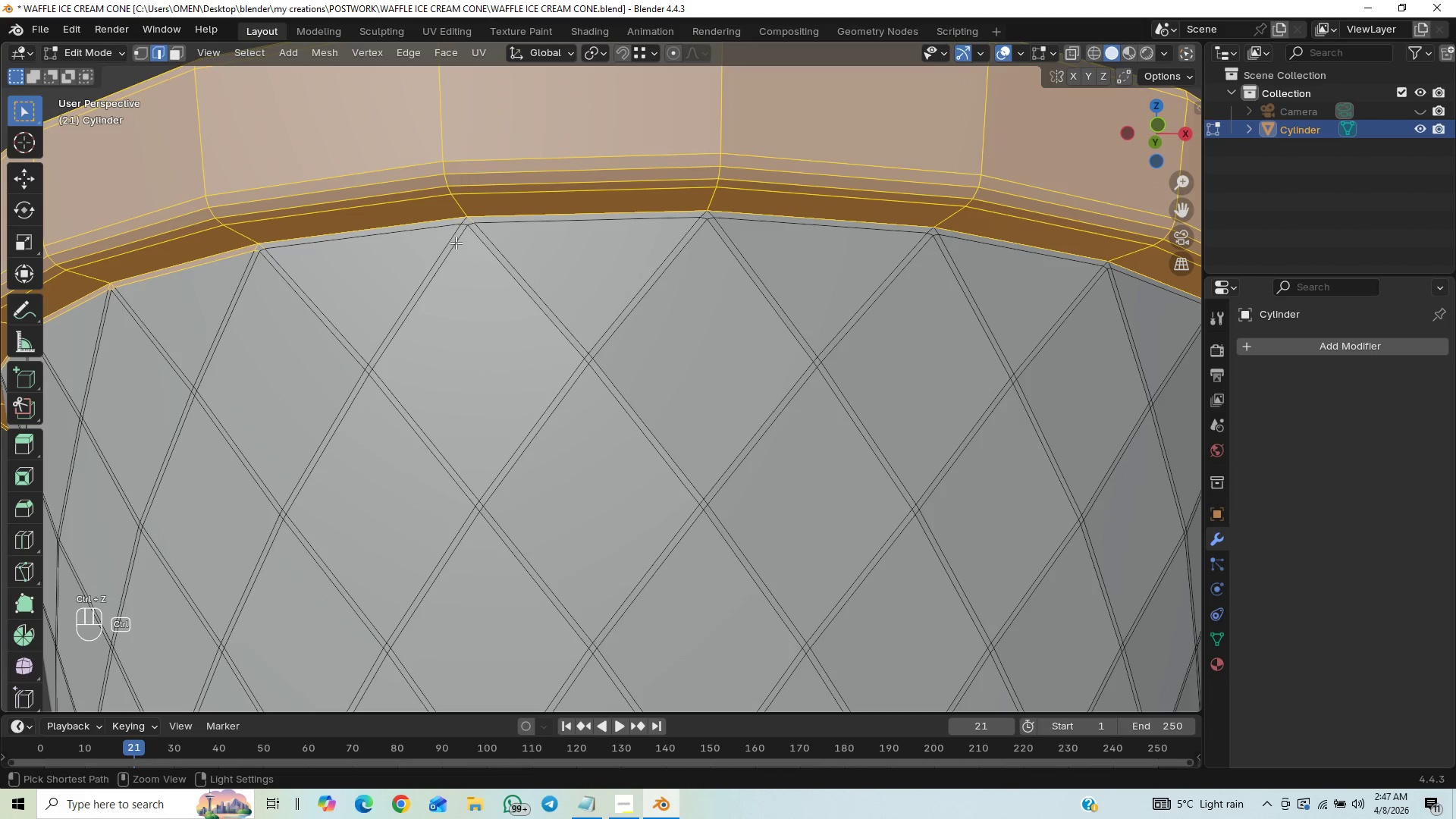 
hold_key(key=ShiftLeft, duration=3.02)
 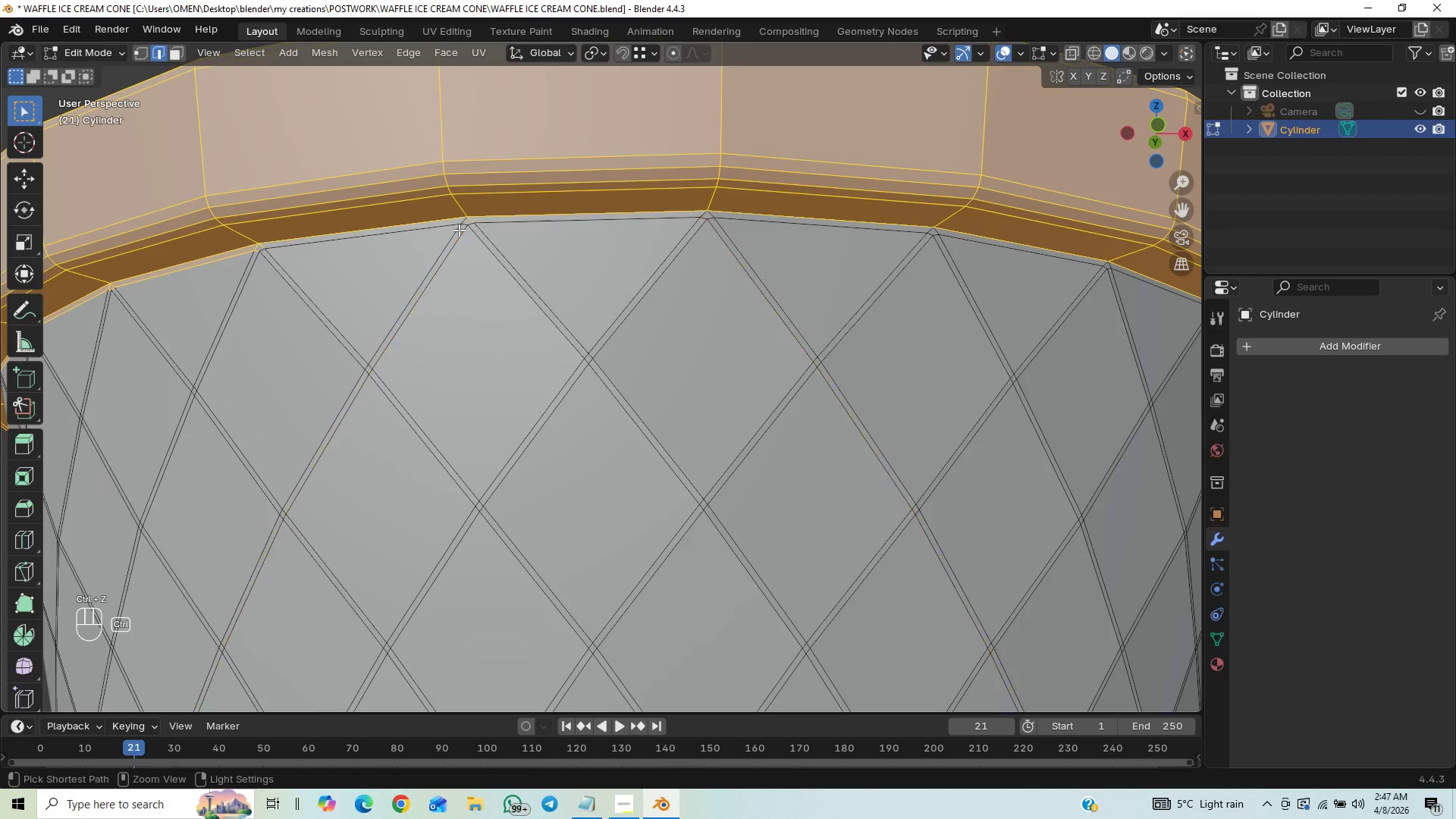 
hold_key(key=AltLeft, duration=1.5)
 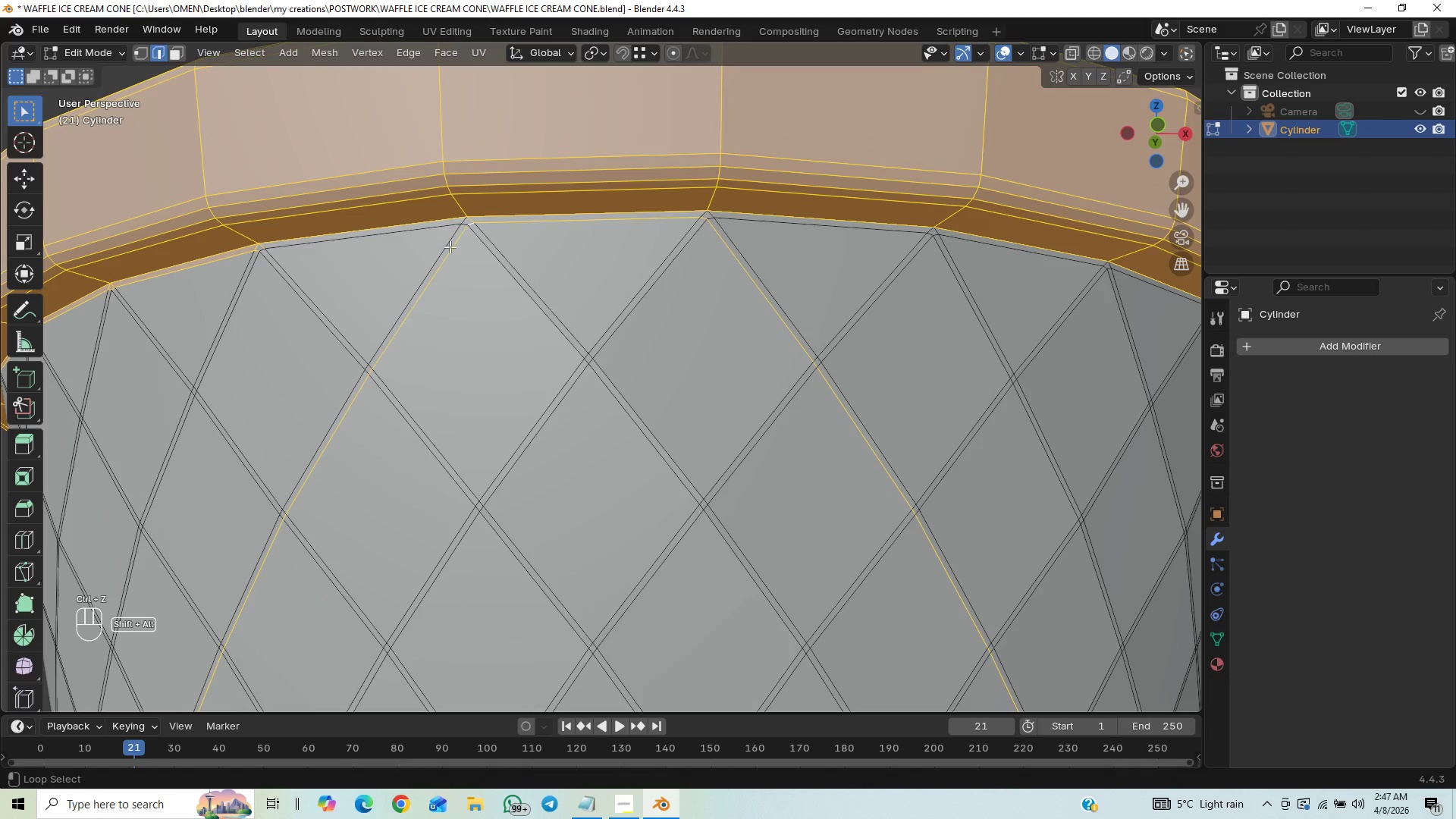 
hold_key(key=AltLeft, duration=1.09)
left_click([469, 221])
 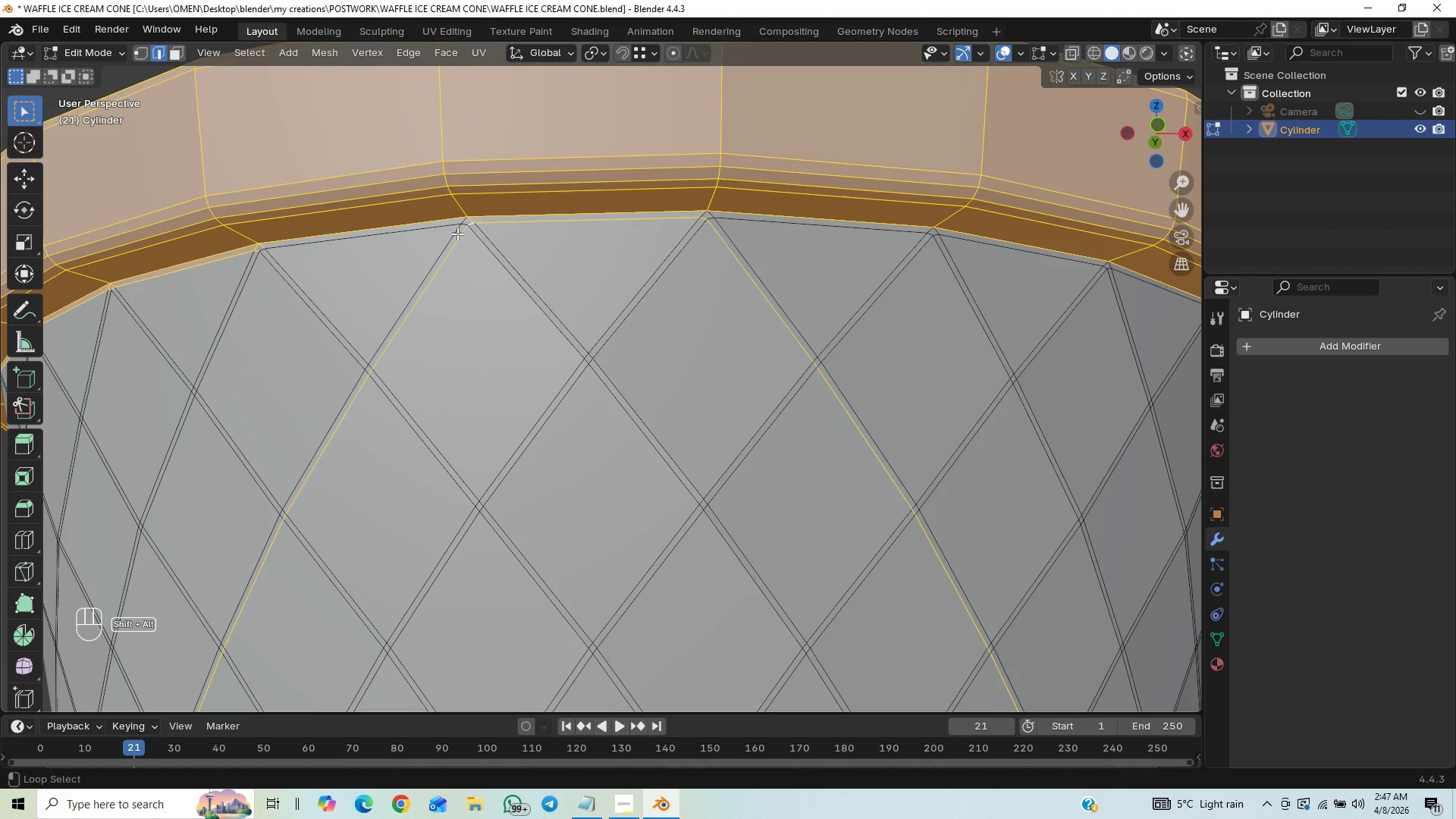 
key(Control+Z)
 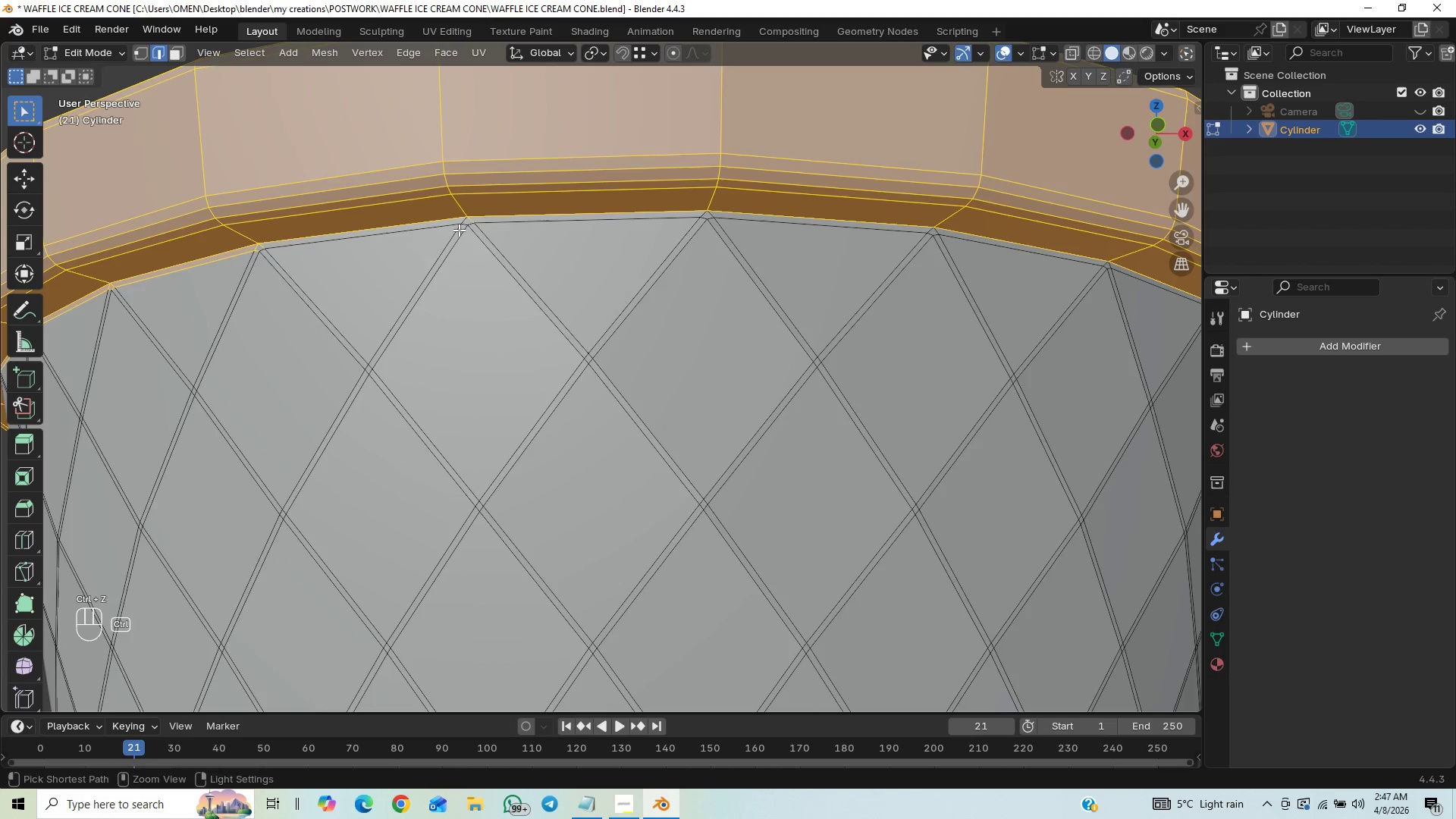 
hold_key(key=ShiftLeft, duration=4.69)
 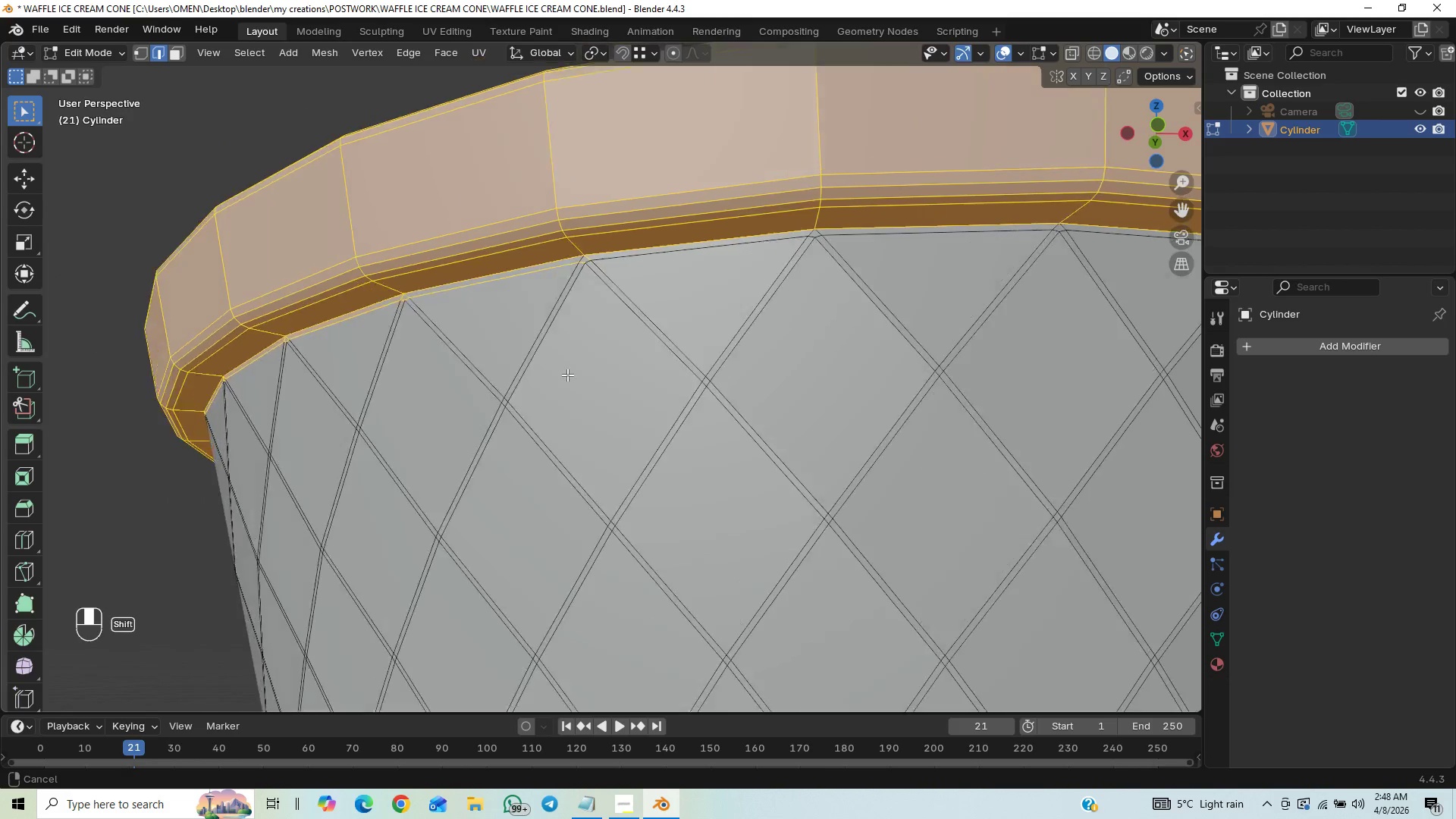 
hold_key(key=AltLeft, duration=1.51)
 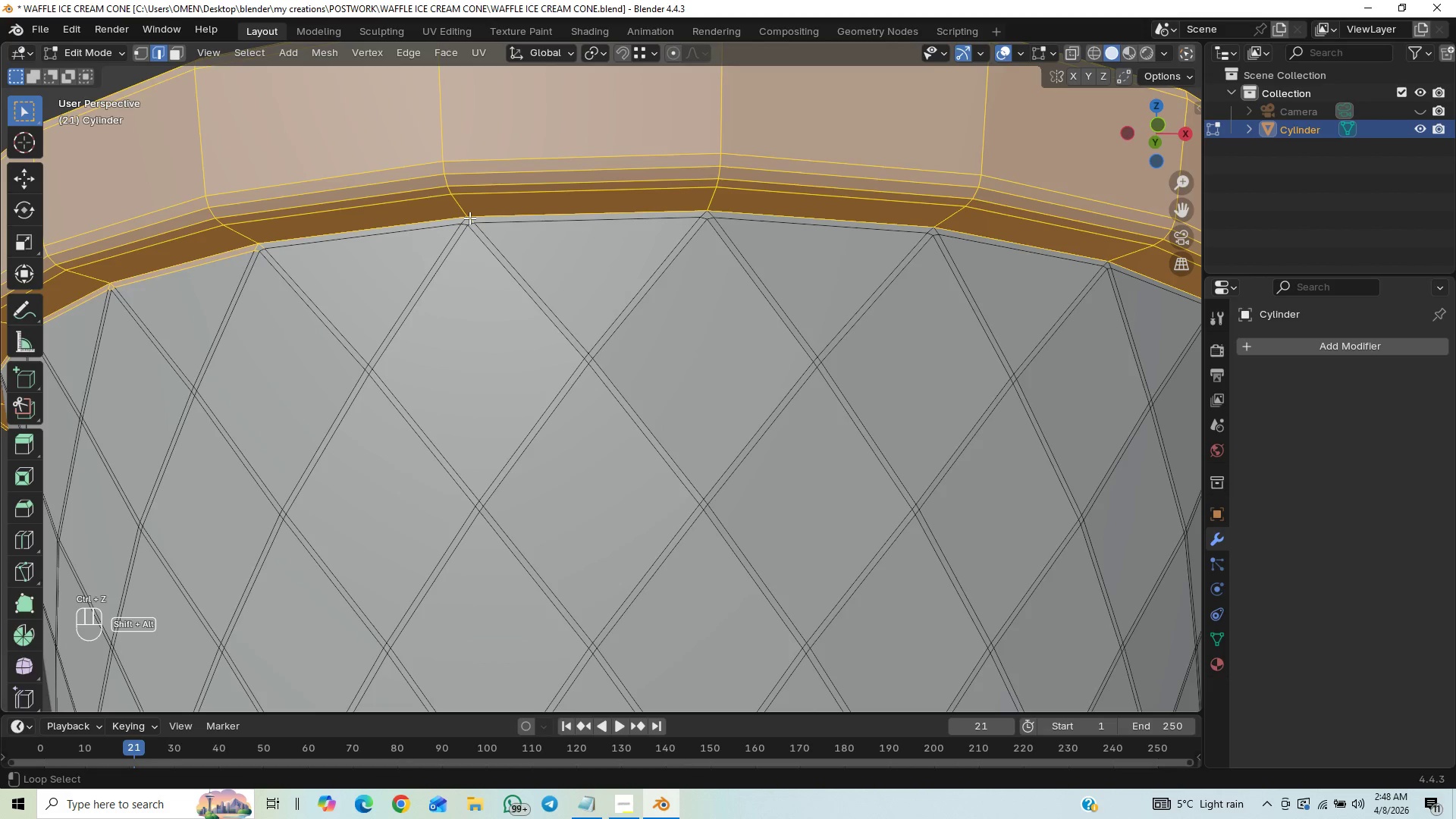 
hold_key(key=AltLeft, duration=1.52)
left_click([469, 218])
 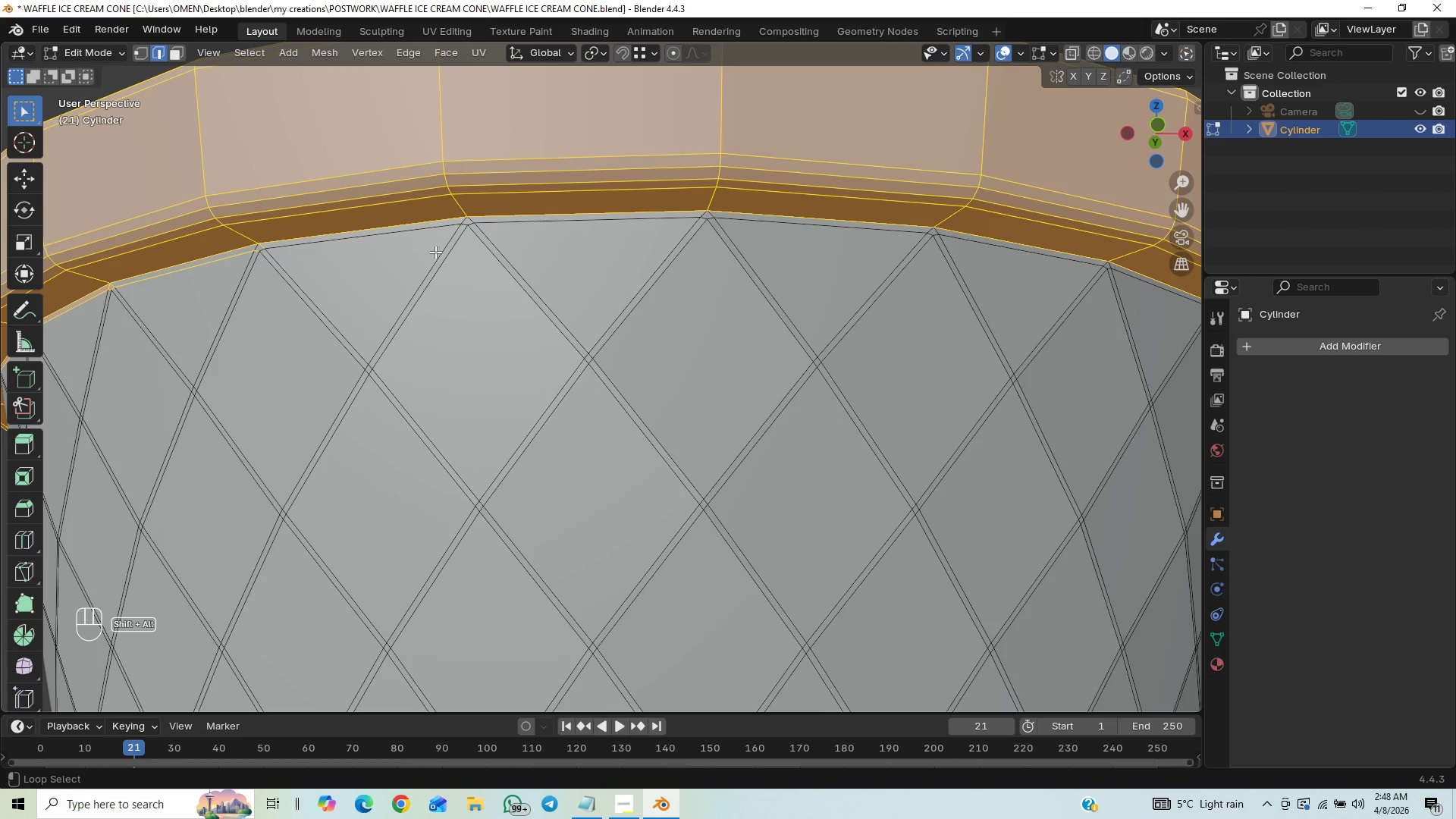 
hold_key(key=AltLeft, duration=0.48)
 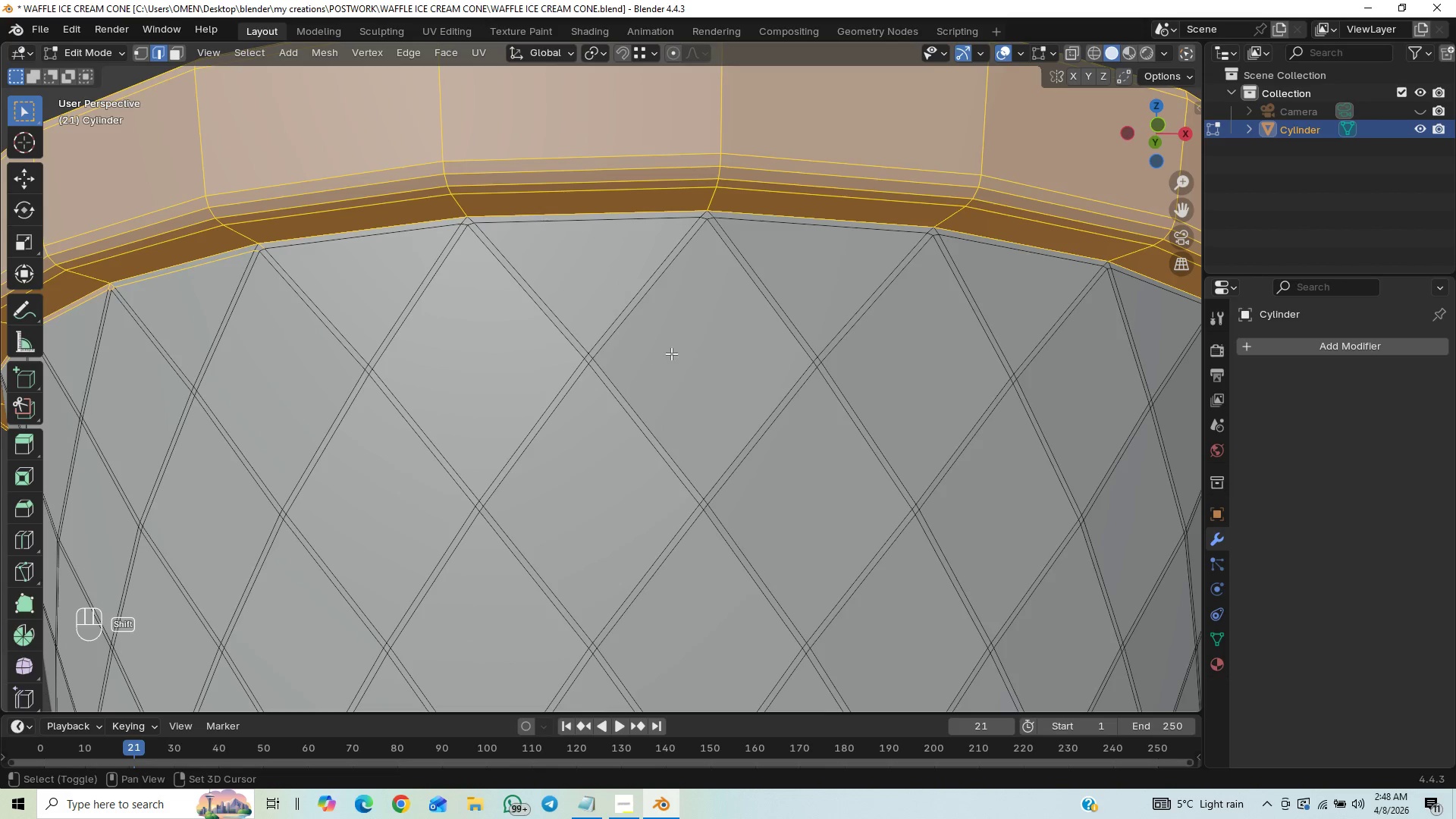 
hold_key(key=ShiftLeft, duration=0.7)
scroll: coordinate [378, 369], scroll_direction: up, amount: 5.0
 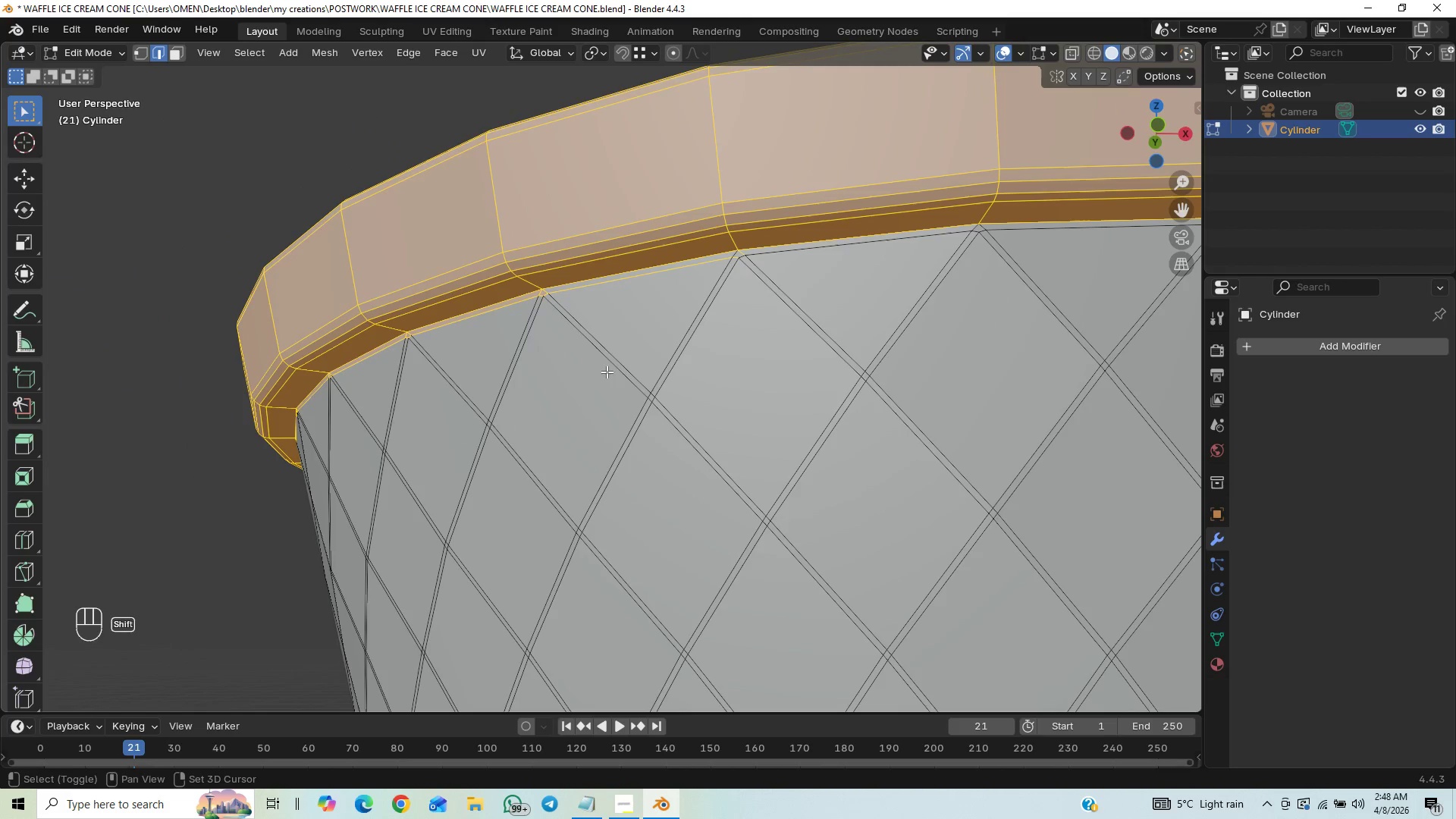 
hold_key(key=ShiftLeft, duration=8.94)
 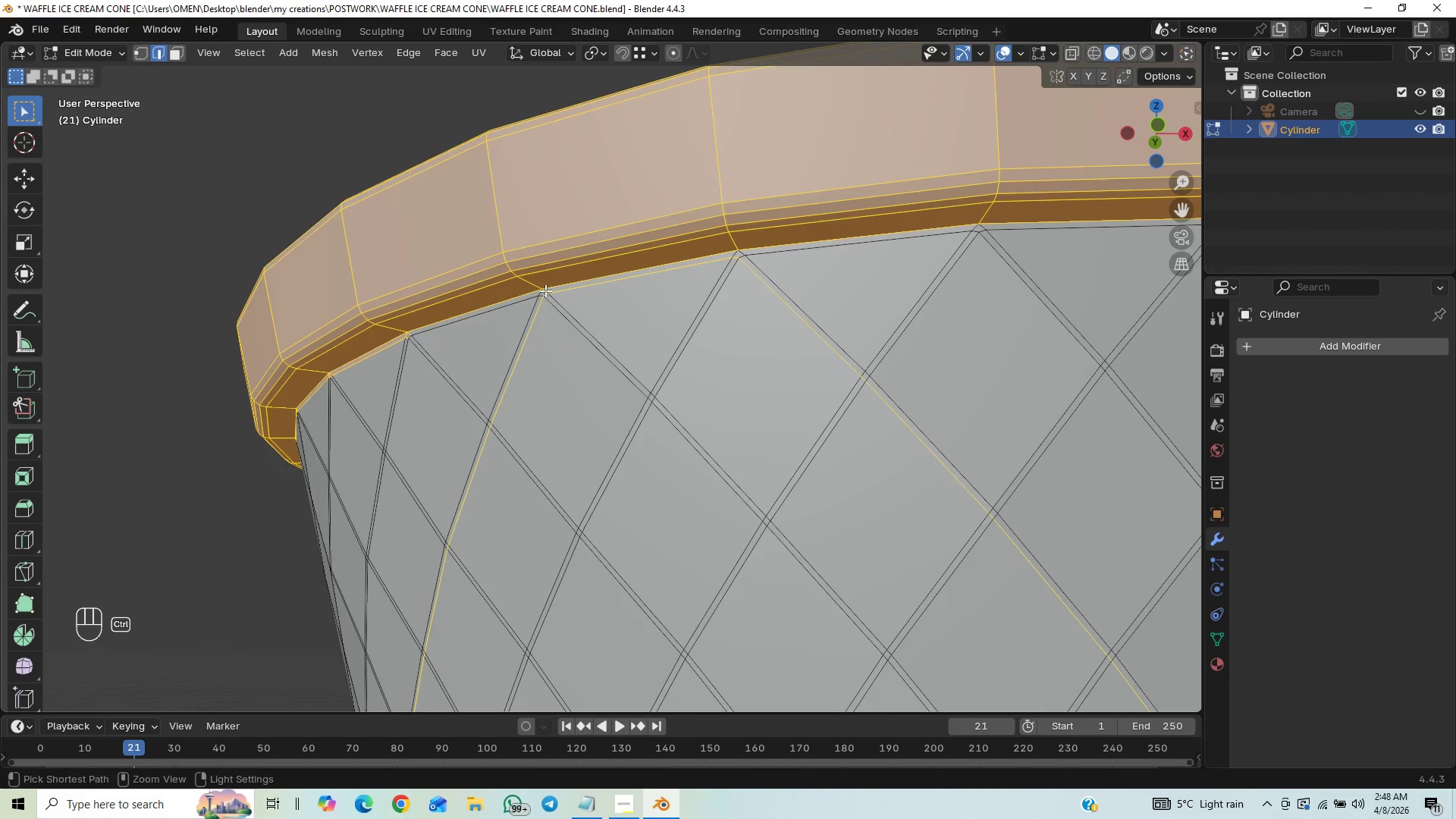 
hold_key(key=AltLeft, duration=1.5)
 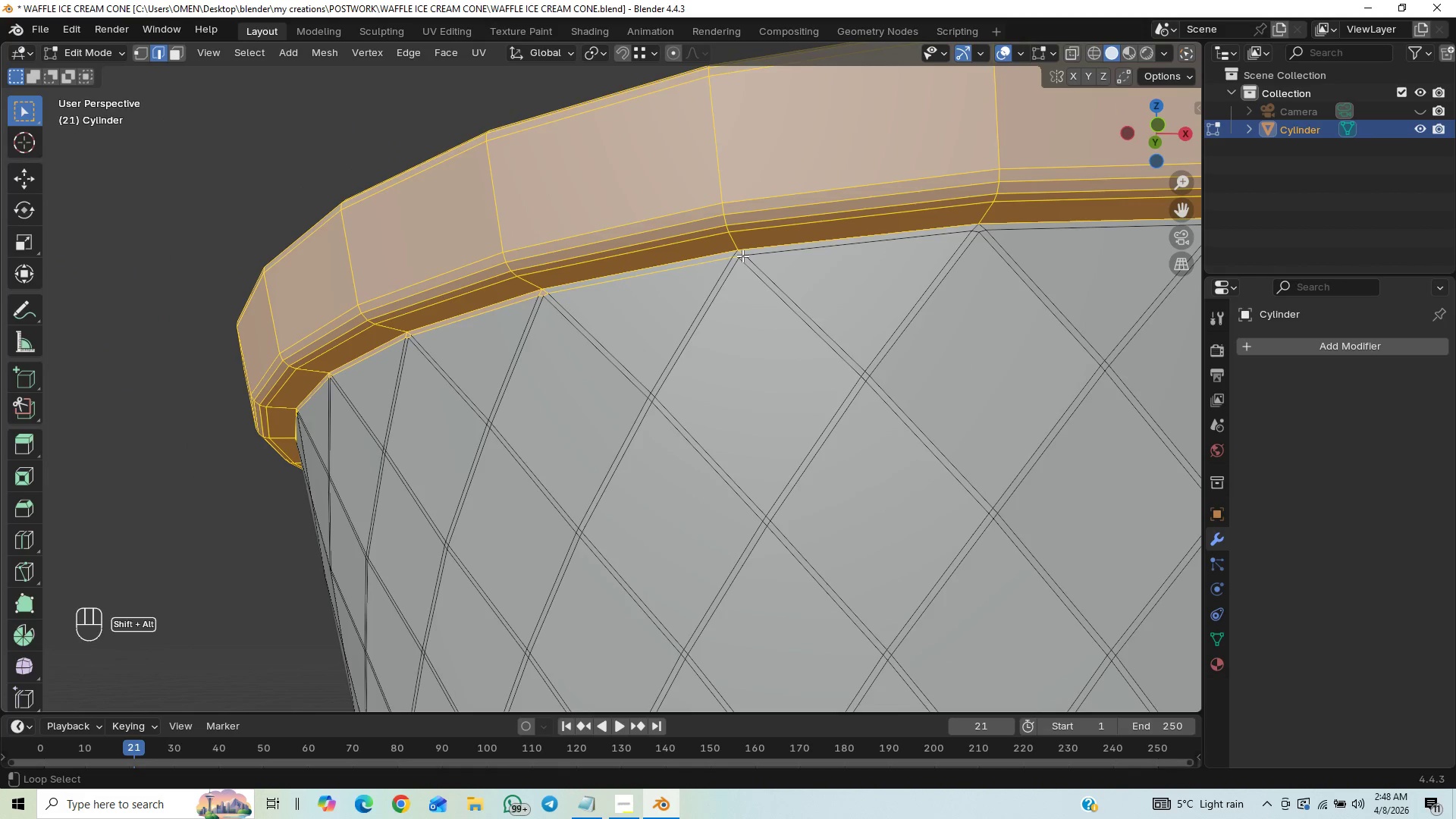 
hold_key(key=AltLeft, duration=1.5)
 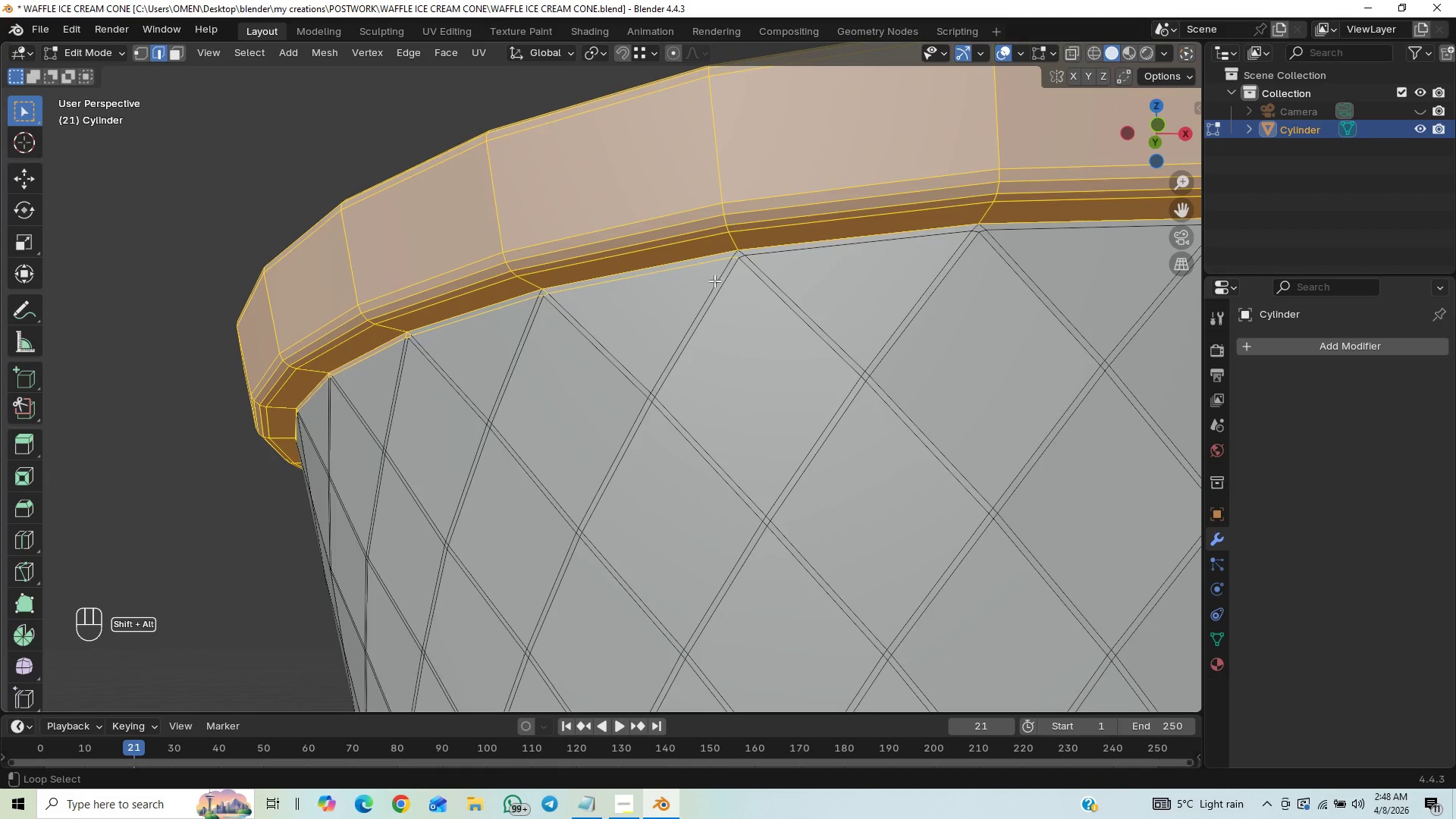 
hold_key(key=AltLeft, duration=1.52)
 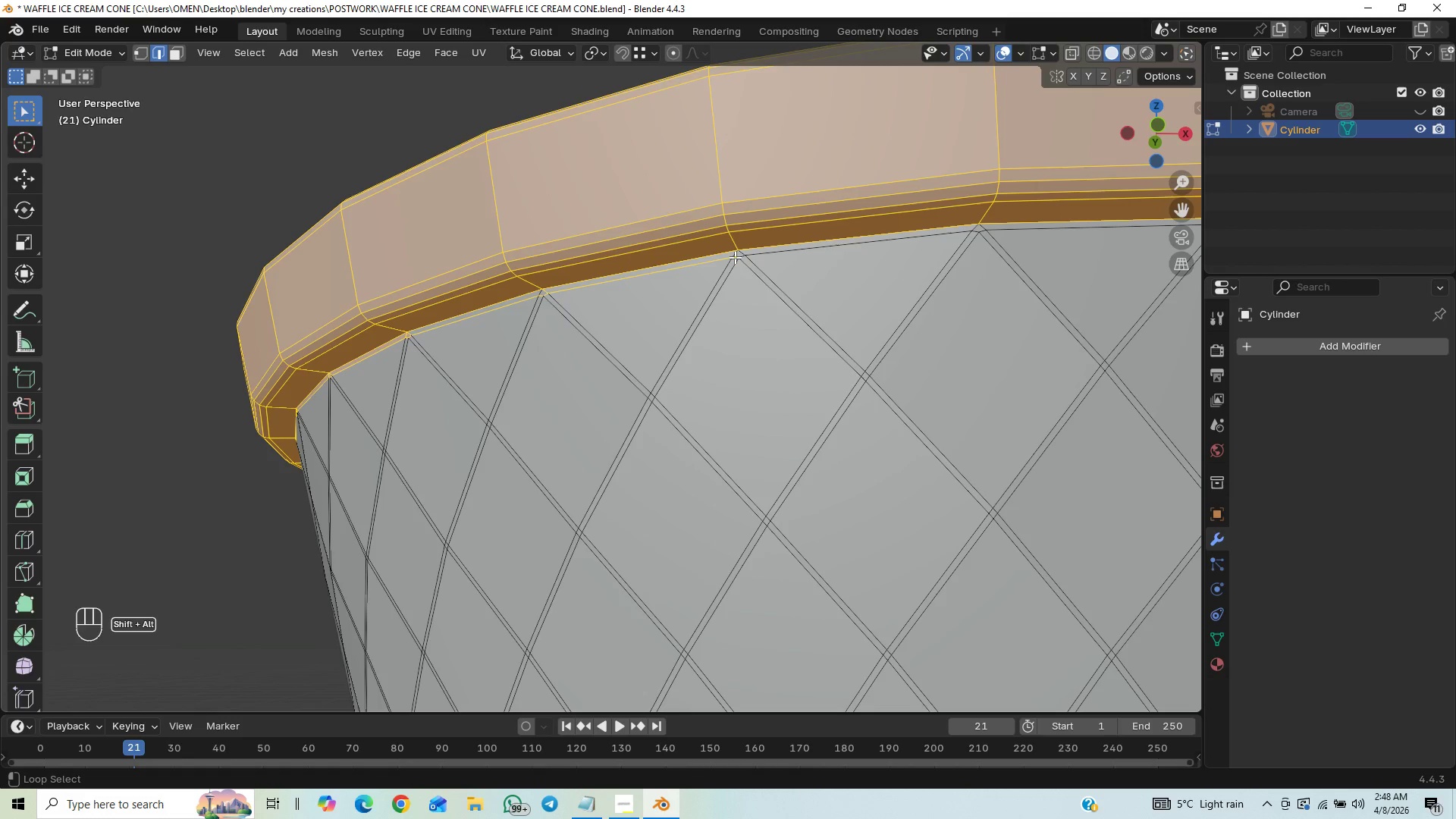 
hold_key(key=AltLeft, duration=1.5)
 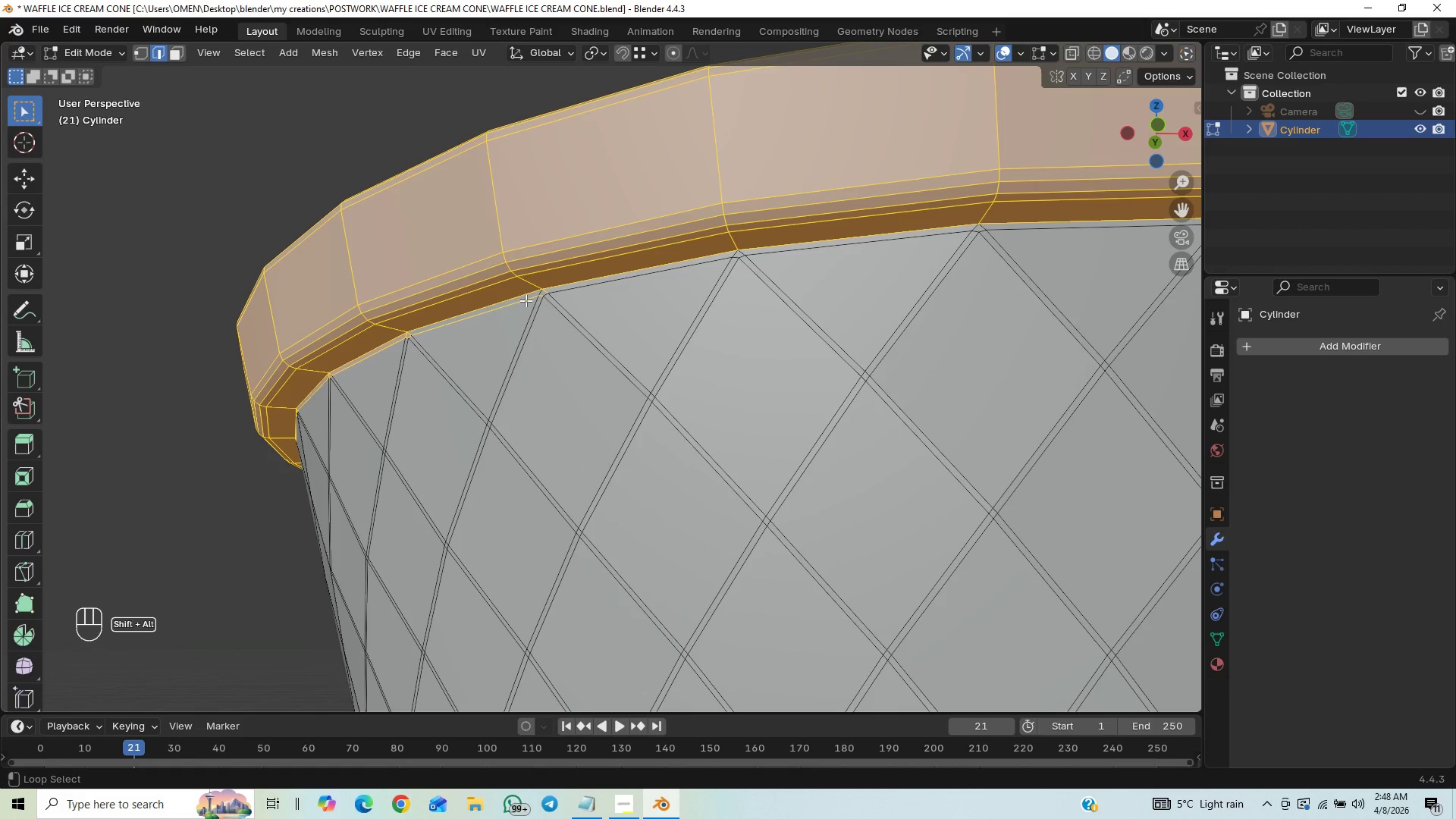 
hold_key(key=AltLeft, duration=1.51)
left_click([526, 300])
 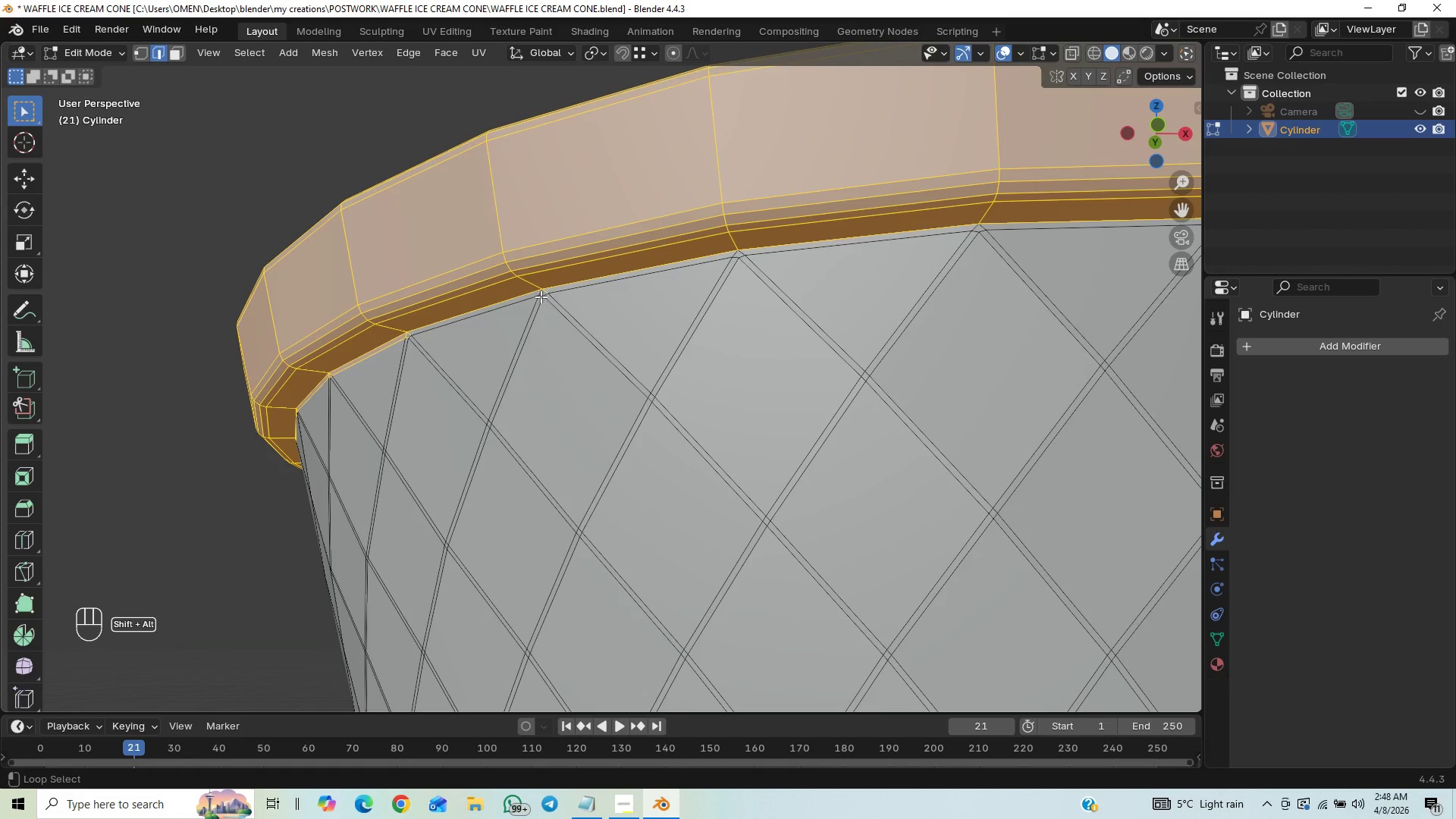 
hold_key(key=AltLeft, duration=1.17)
left_click([544, 293])
 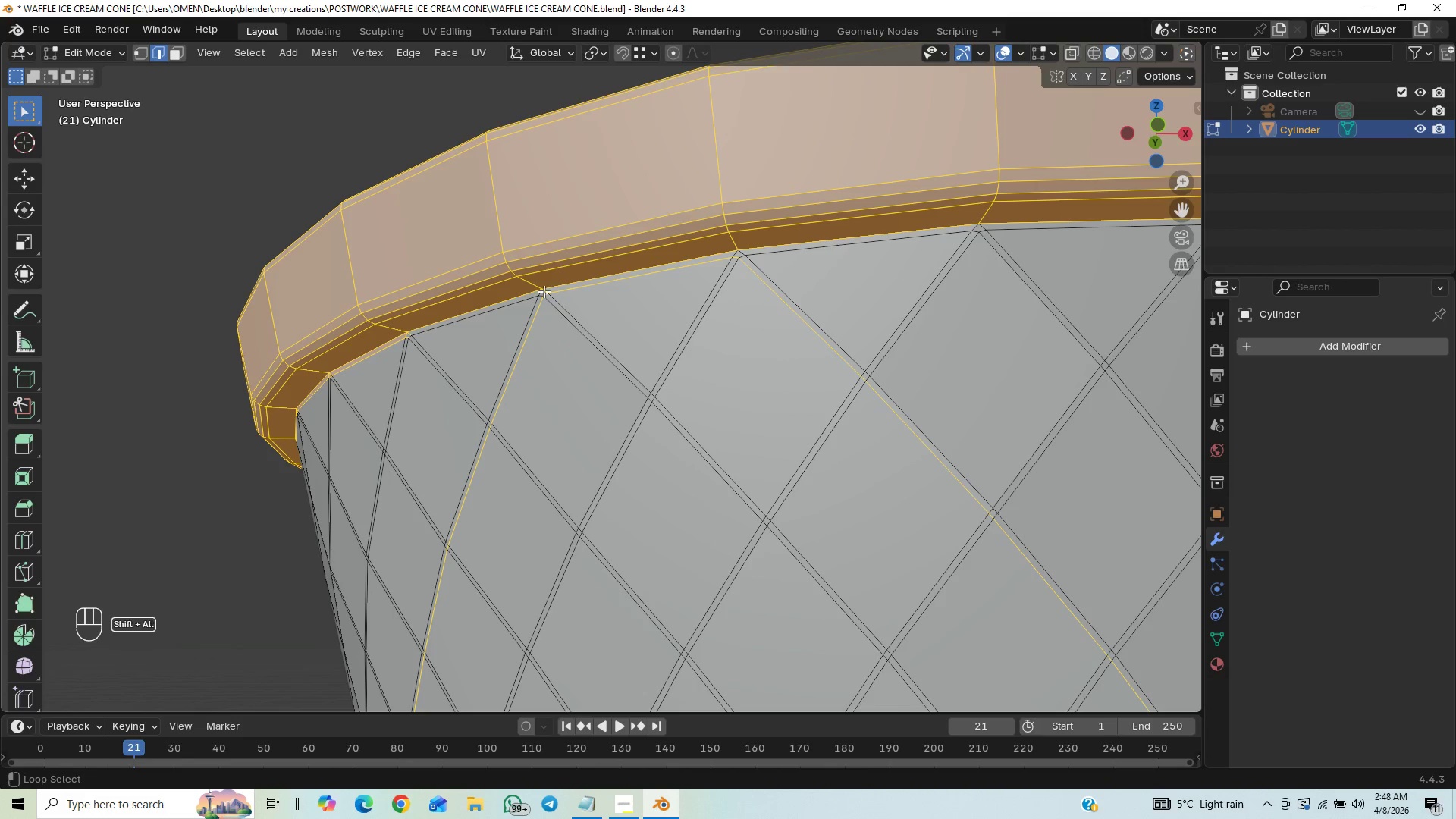 
hold_key(key=AltLeft, duration=1.52)
 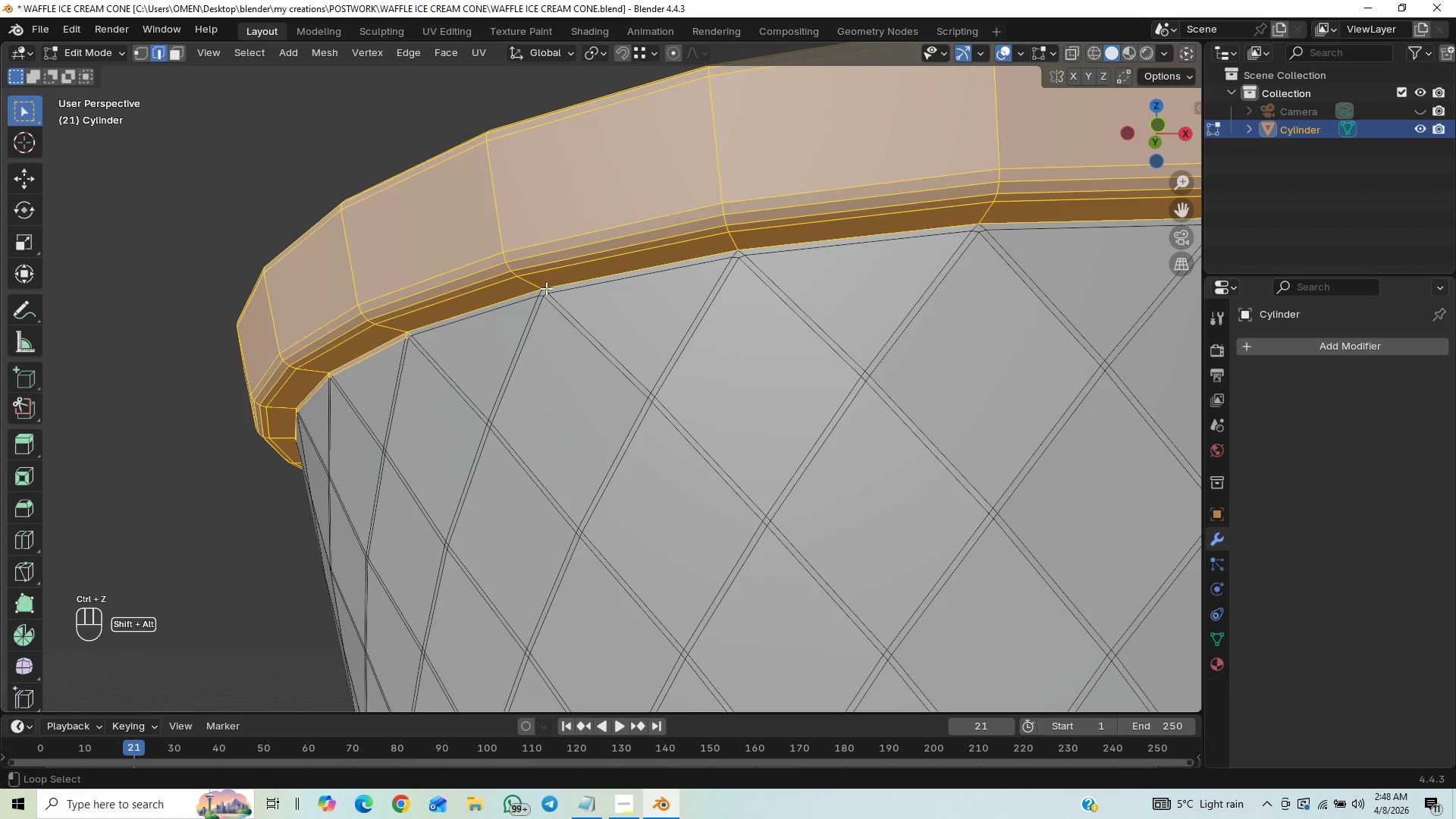 
key(Control+Z)
 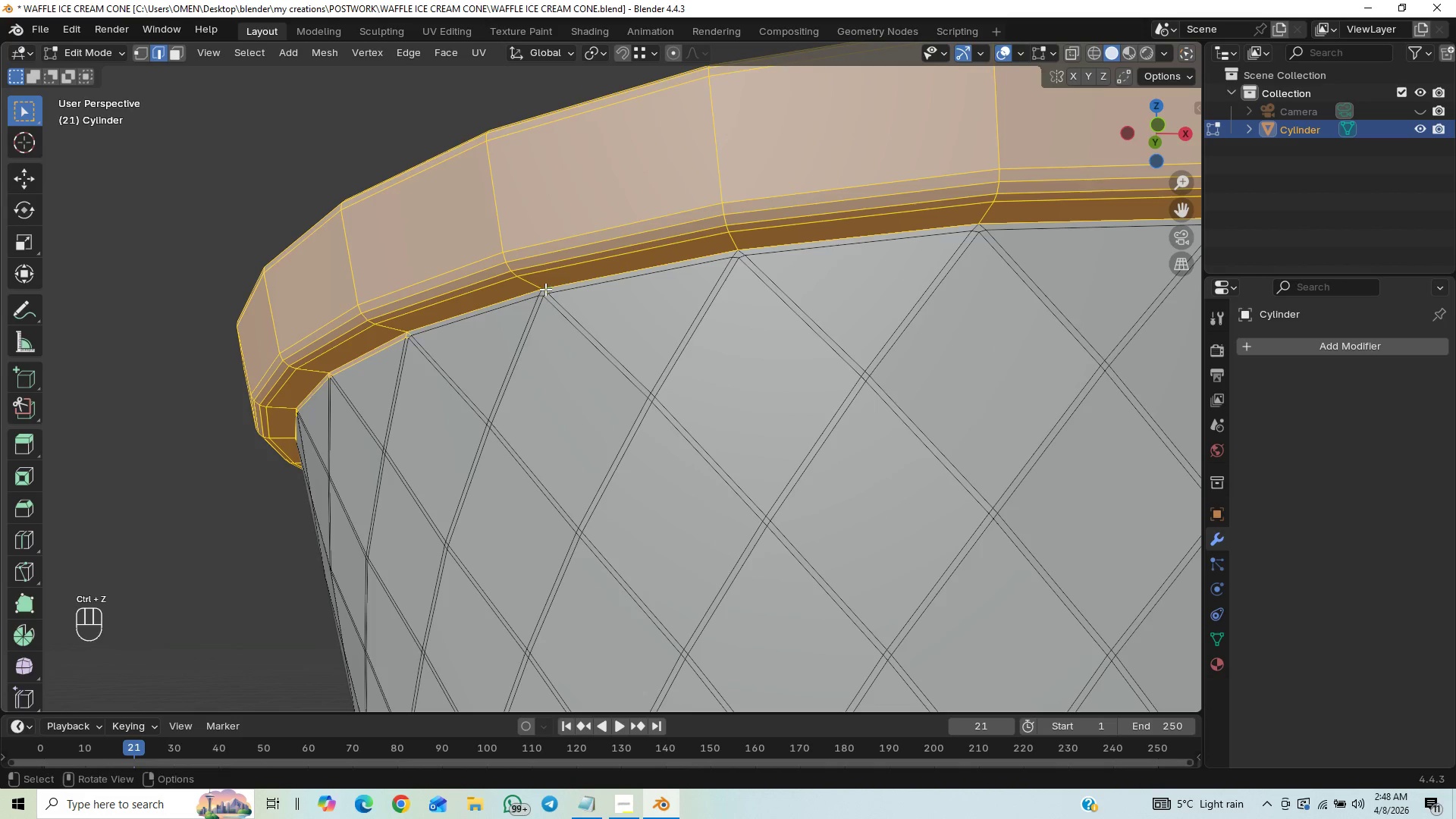 
hold_key(key=ShiftLeft, duration=3.06)
 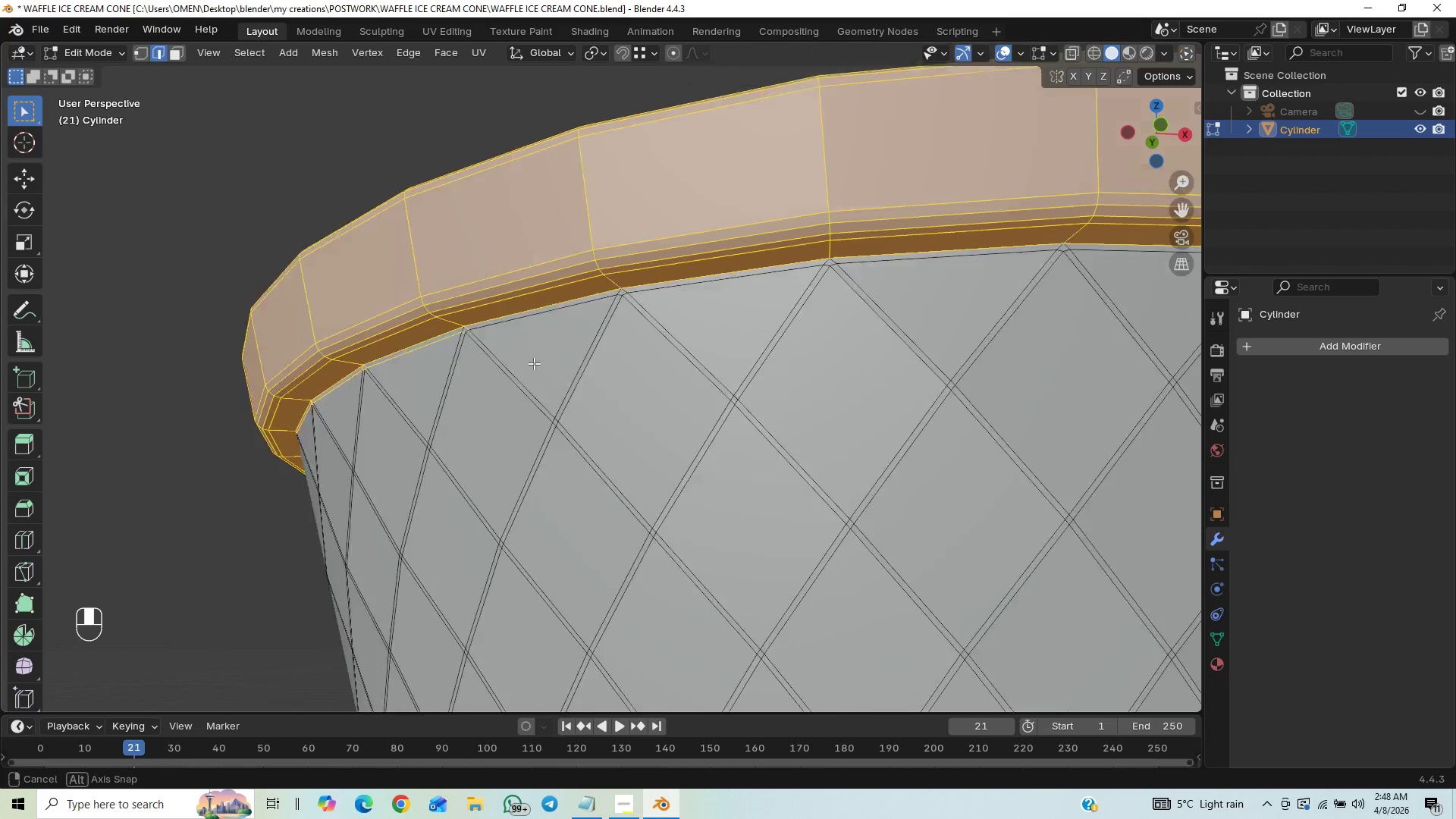 
hold_key(key=AltLeft, duration=1.51)
 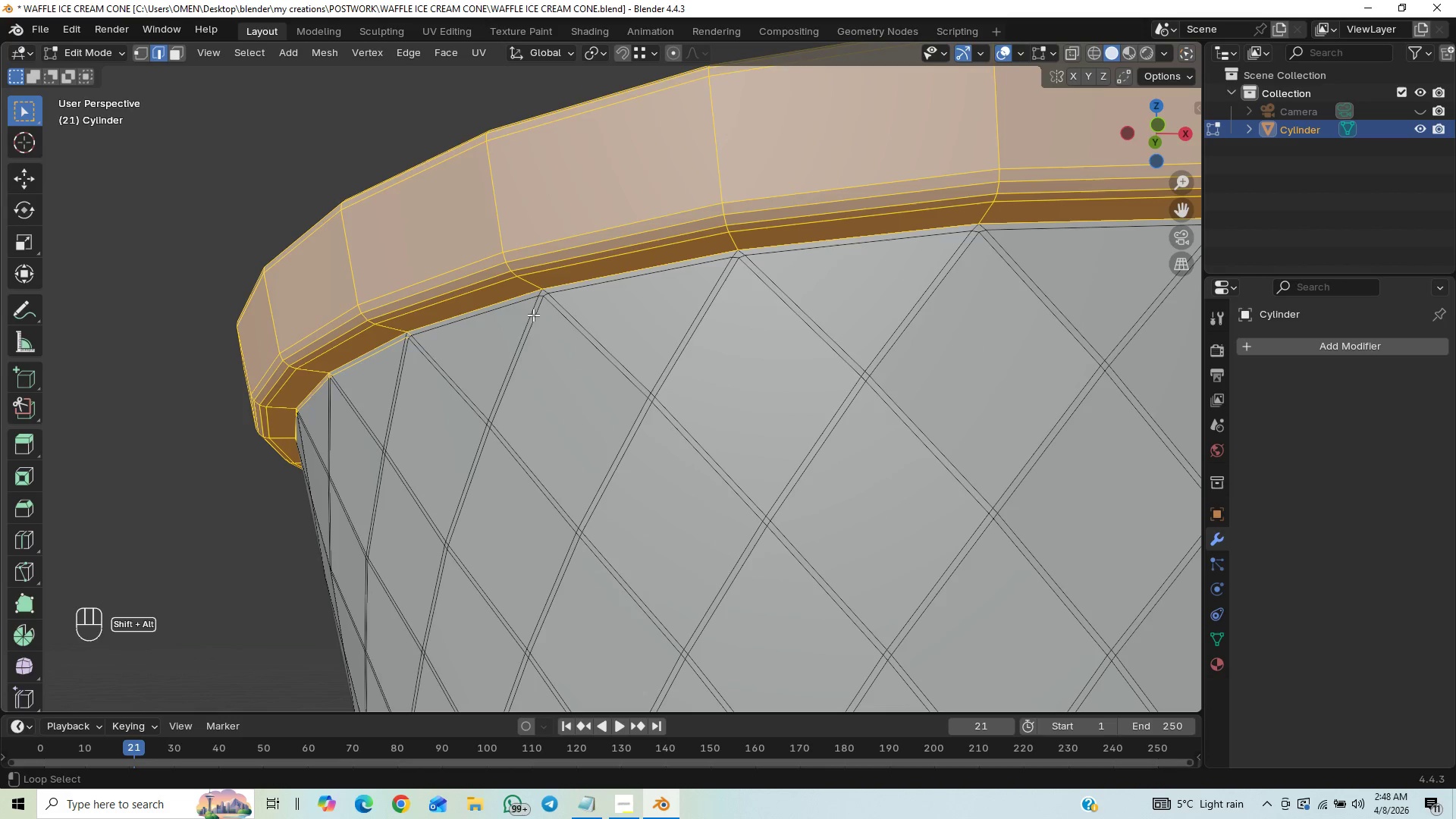 
hold_key(key=AltLeft, duration=0.7)
left_click([546, 290])
 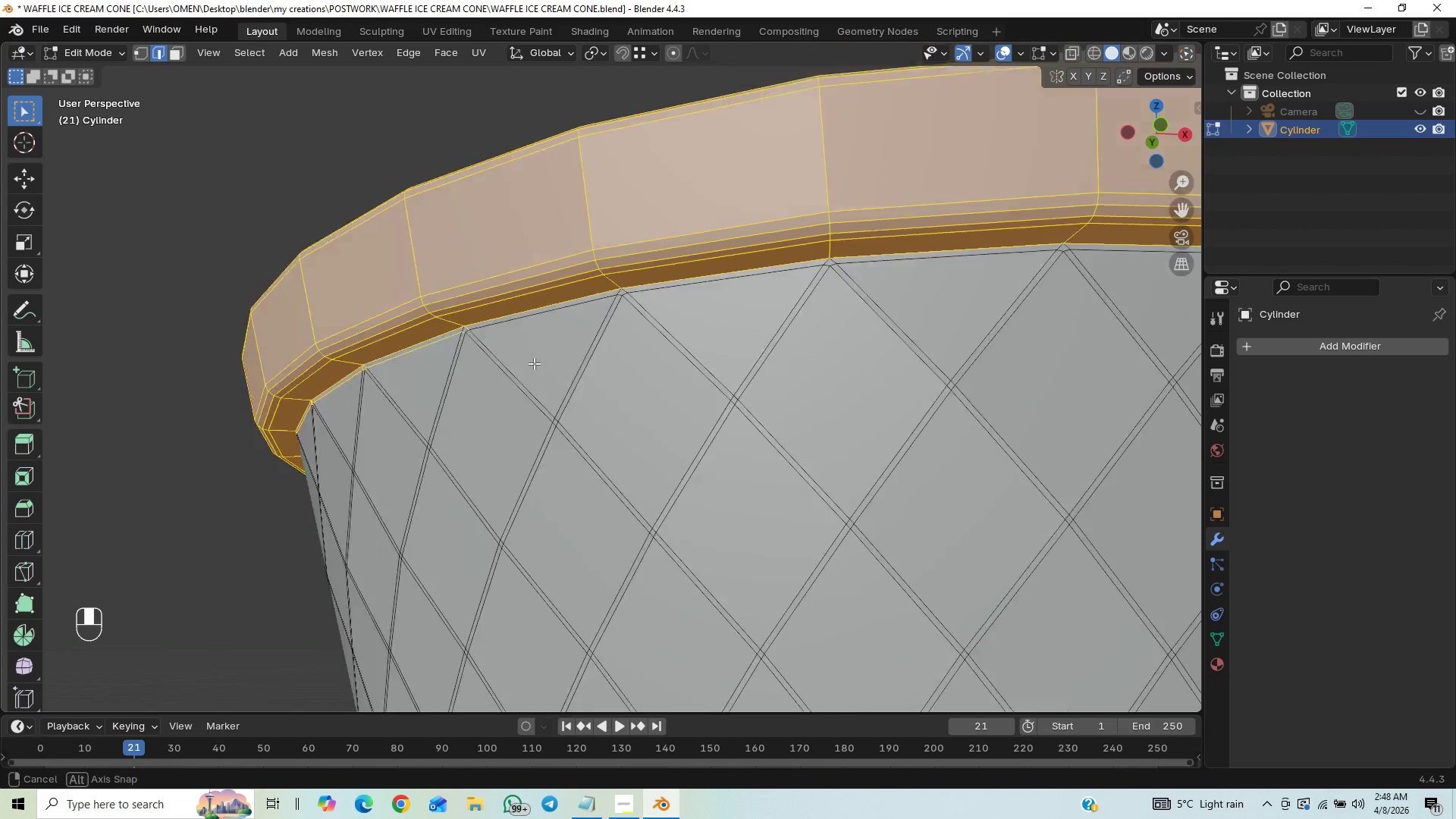 
hold_key(key=ShiftLeft, duration=0.39)
 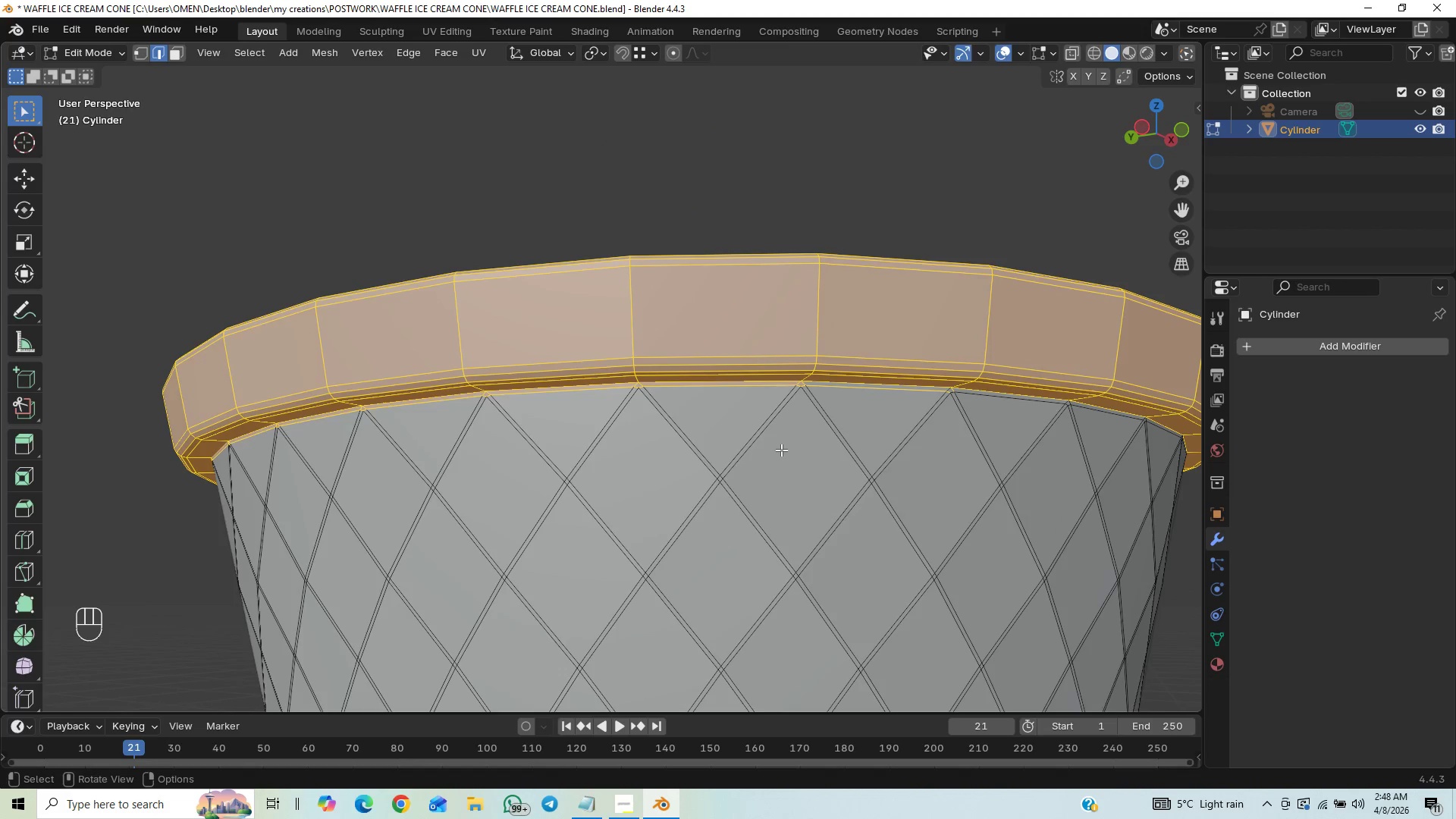 
key(Shift+ShiftLeft)
 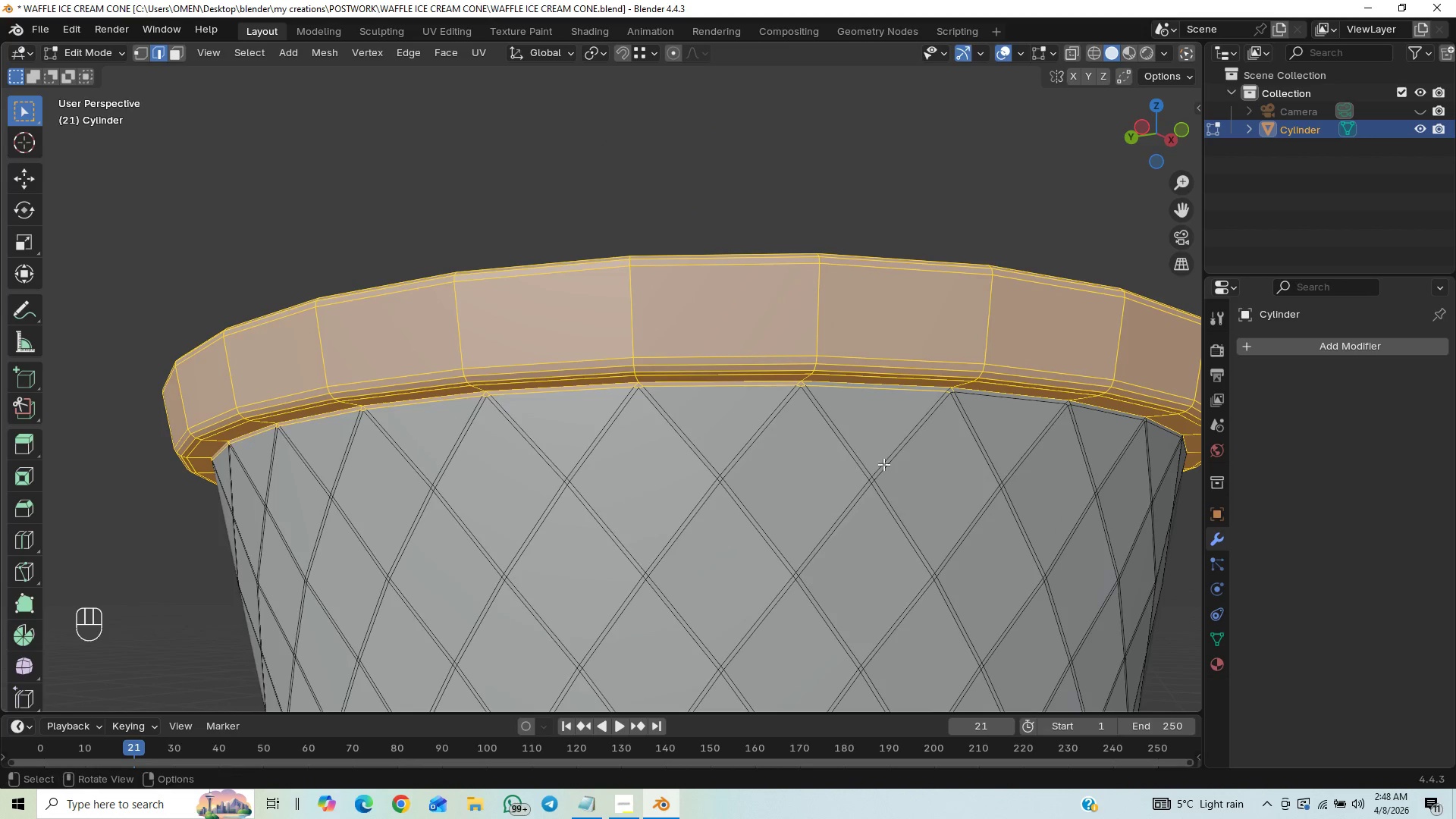 
hold_key(key=ShiftLeft, duration=0.38)
 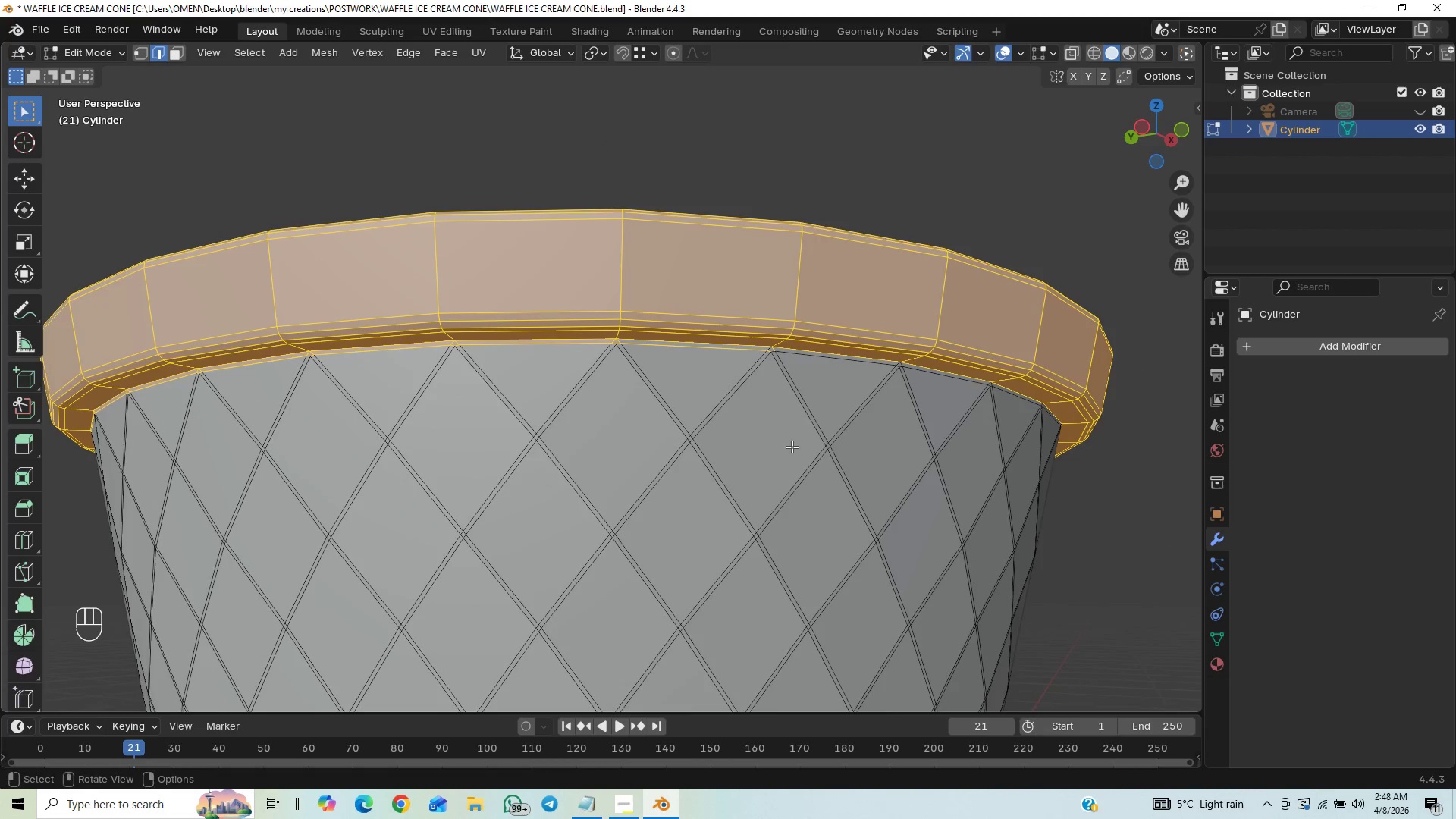 
hold_key(key=ControlLeft, duration=0.73)
 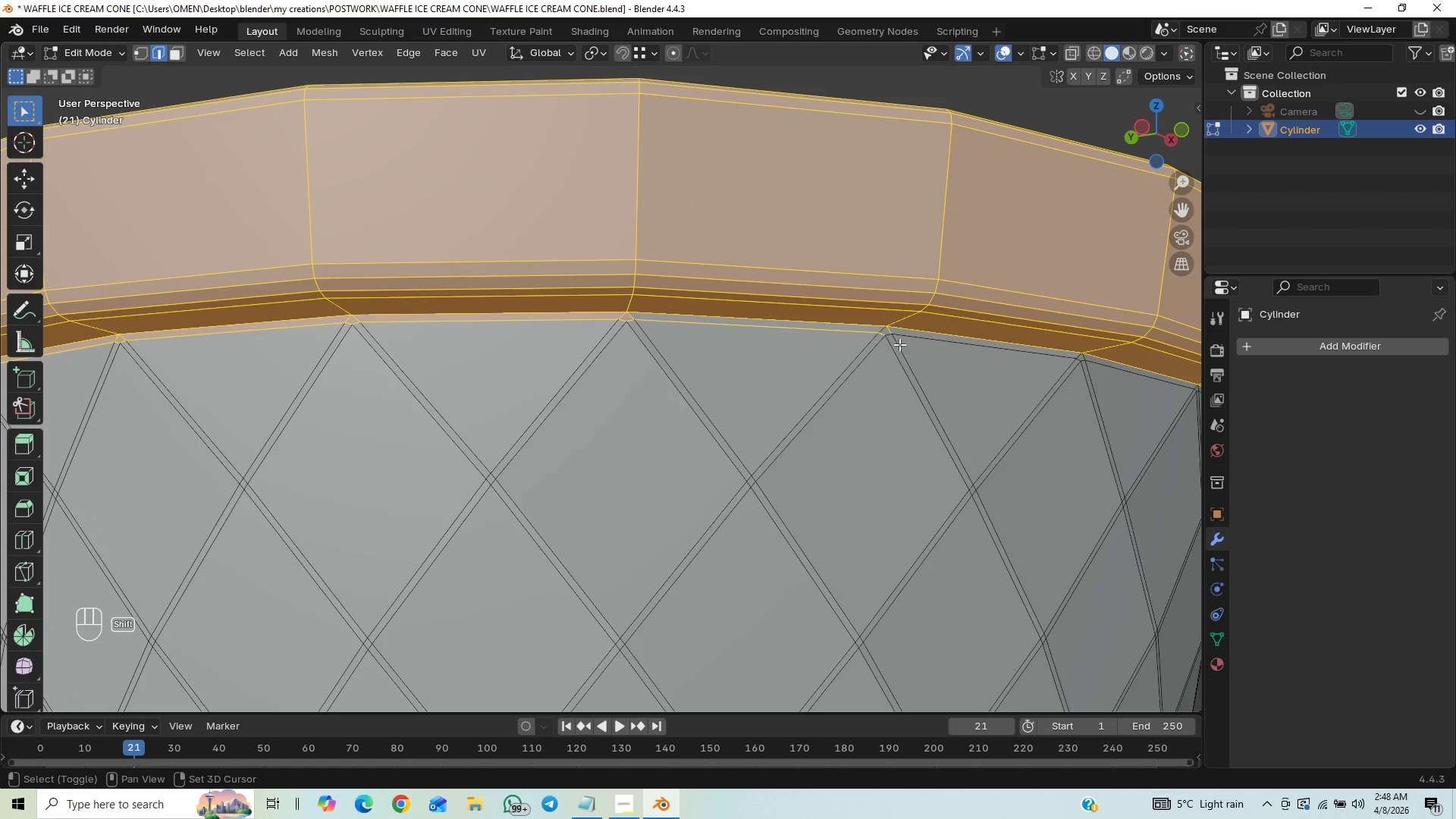 
hold_key(key=ShiftLeft, duration=9.36)
 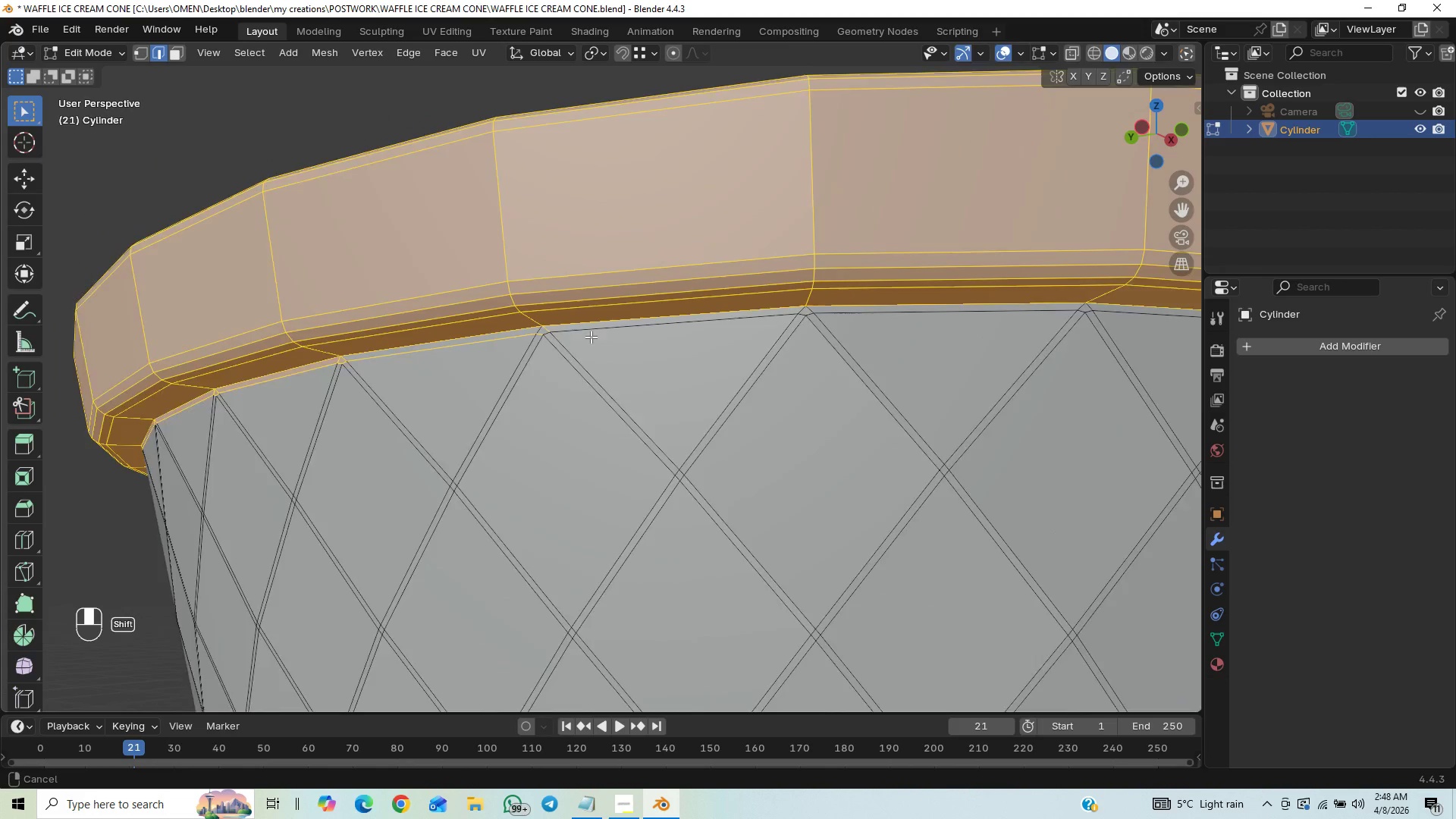 
scroll: coordinate [808, 393], scroll_direction: up, amount: 2.0
 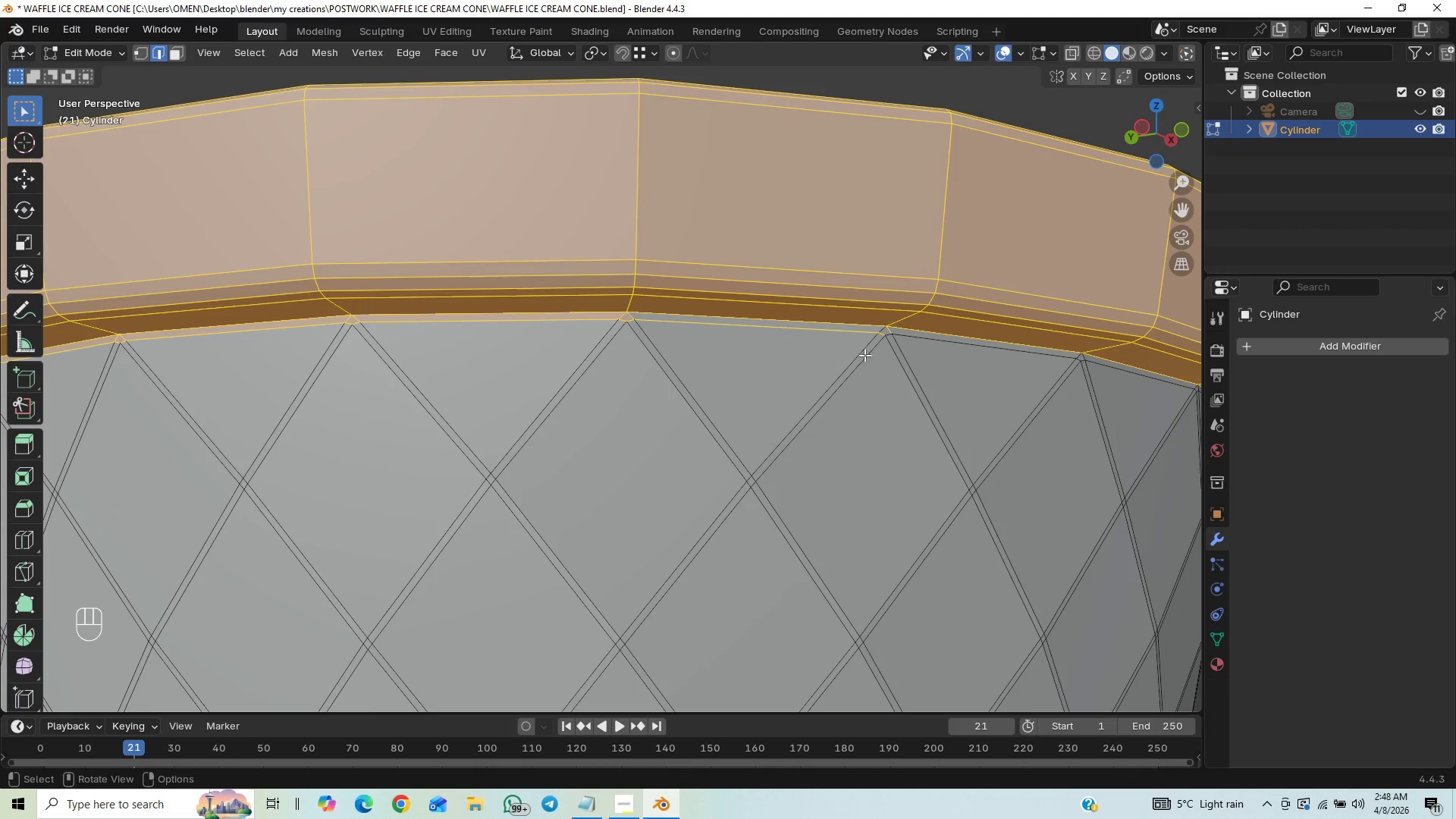 
hold_key(key=AltLeft, duration=1.51)
left_click([890, 331])
 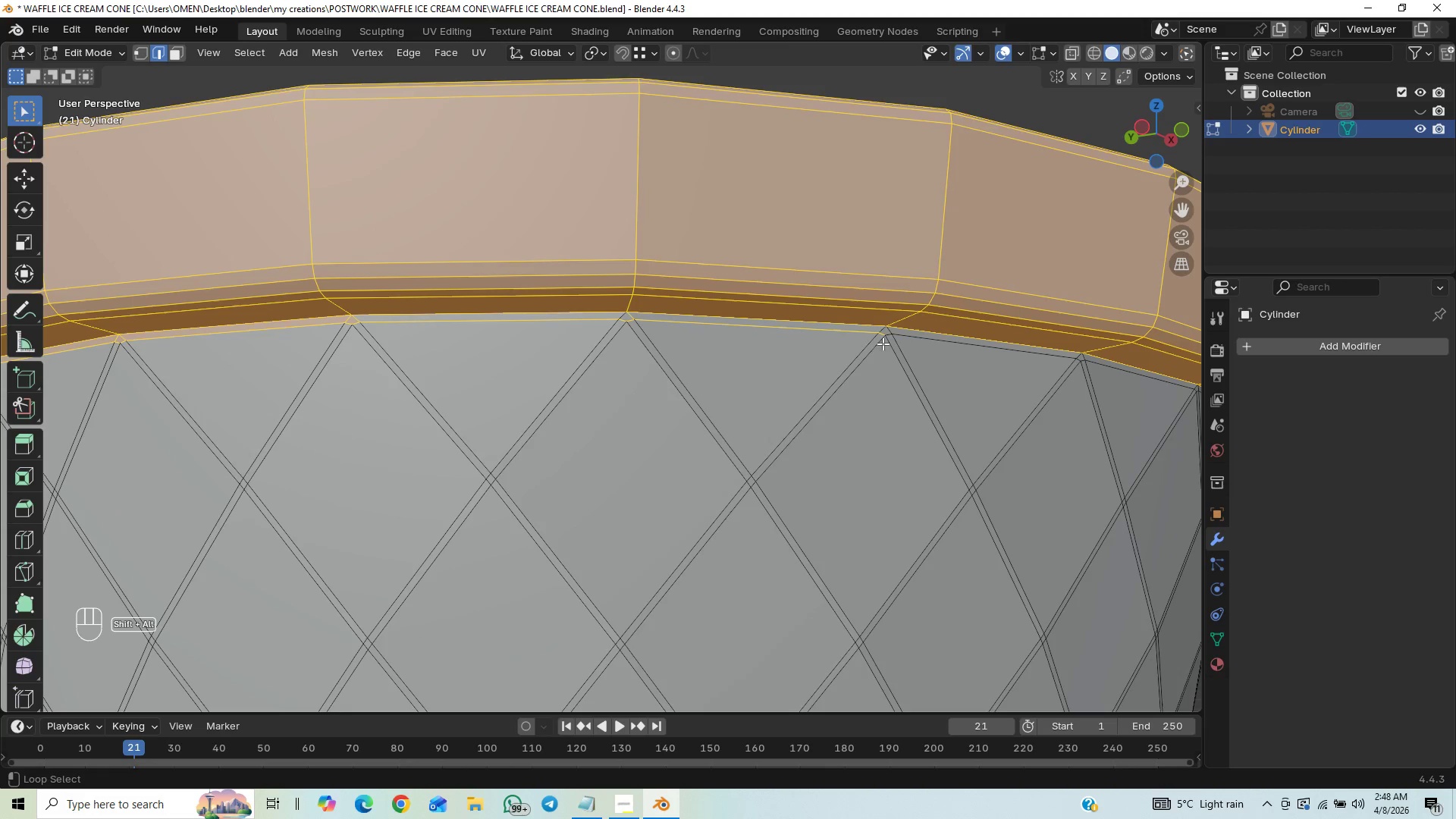 
hold_key(key=AltLeft, duration=1.52)
left_click([843, 331])
 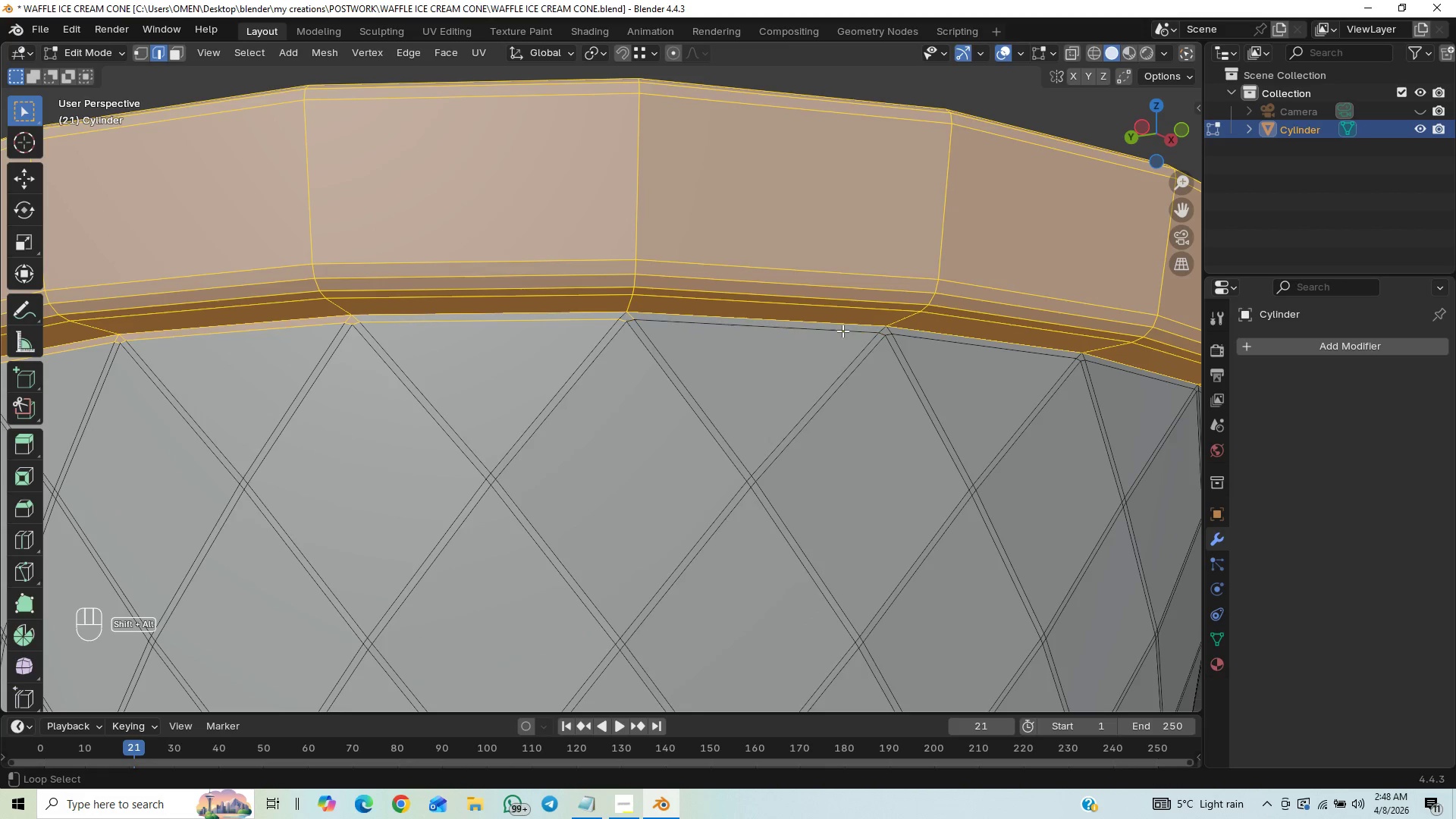 
hold_key(key=AltLeft, duration=1.52)
 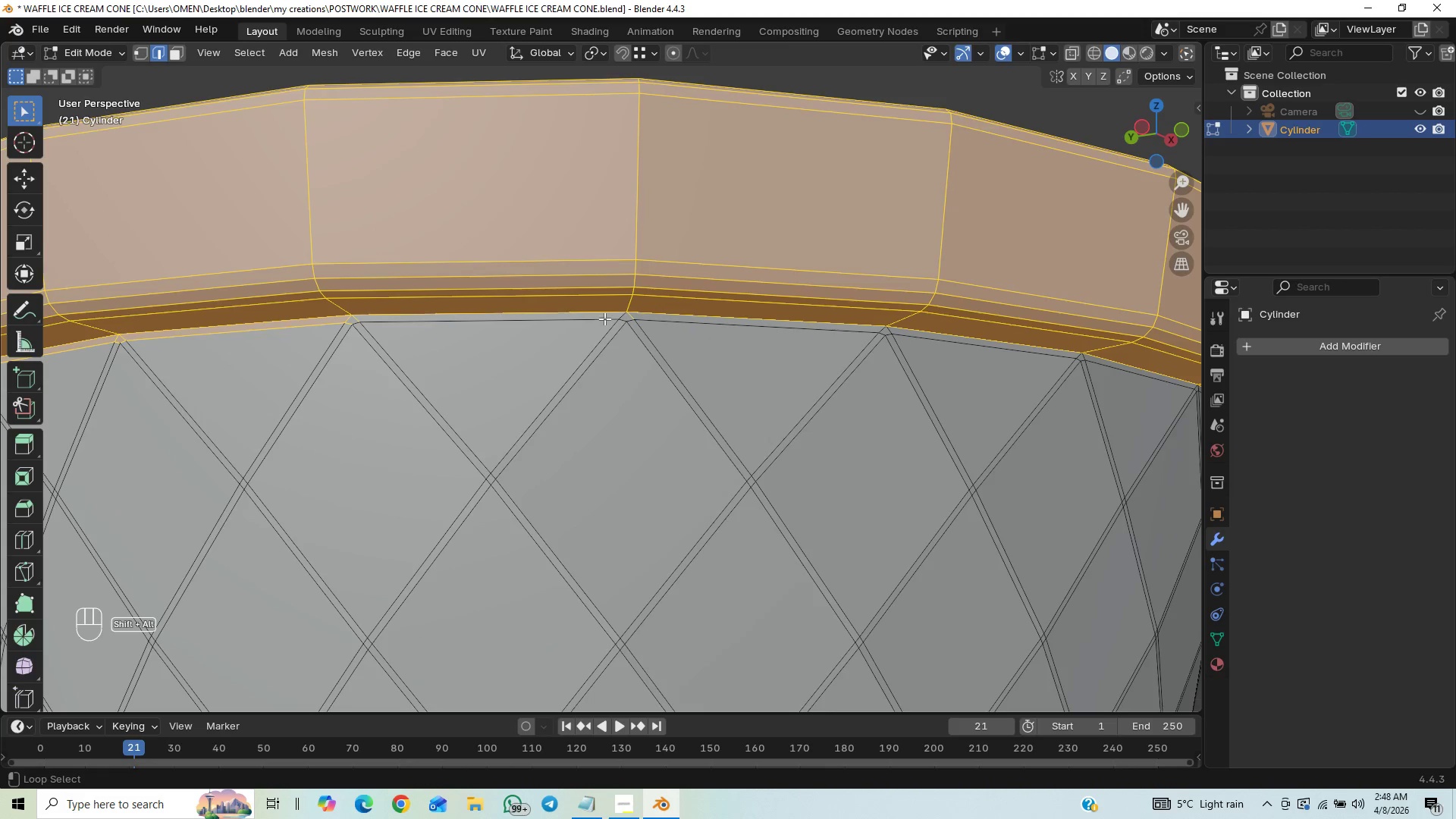 
hold_key(key=AltLeft, duration=1.5)
left_click([597, 318])
 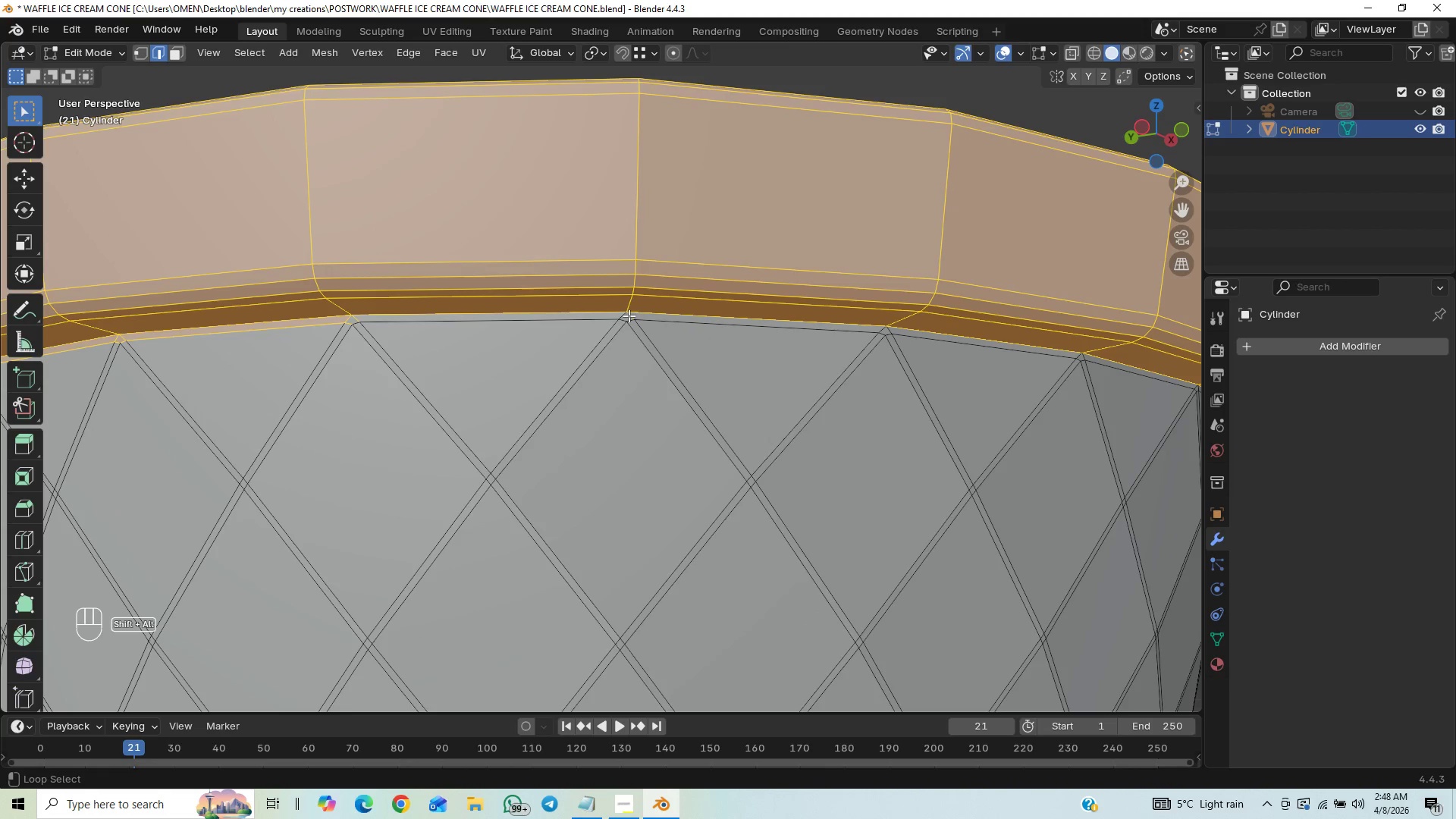 
hold_key(key=AltLeft, duration=1.51)
left_click([327, 322])
 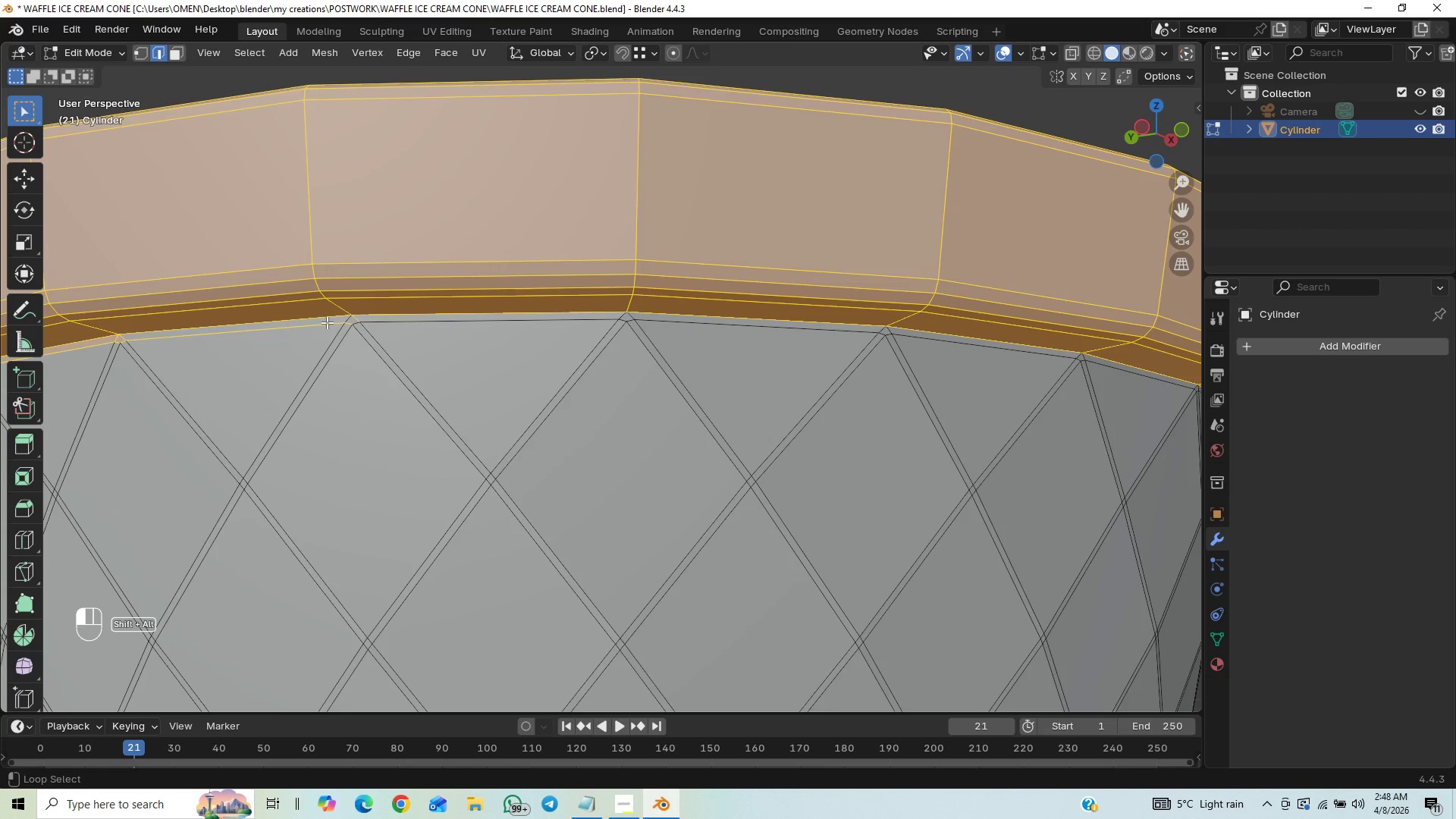 
hold_key(key=AltLeft, duration=1.16)
left_click([356, 318])
 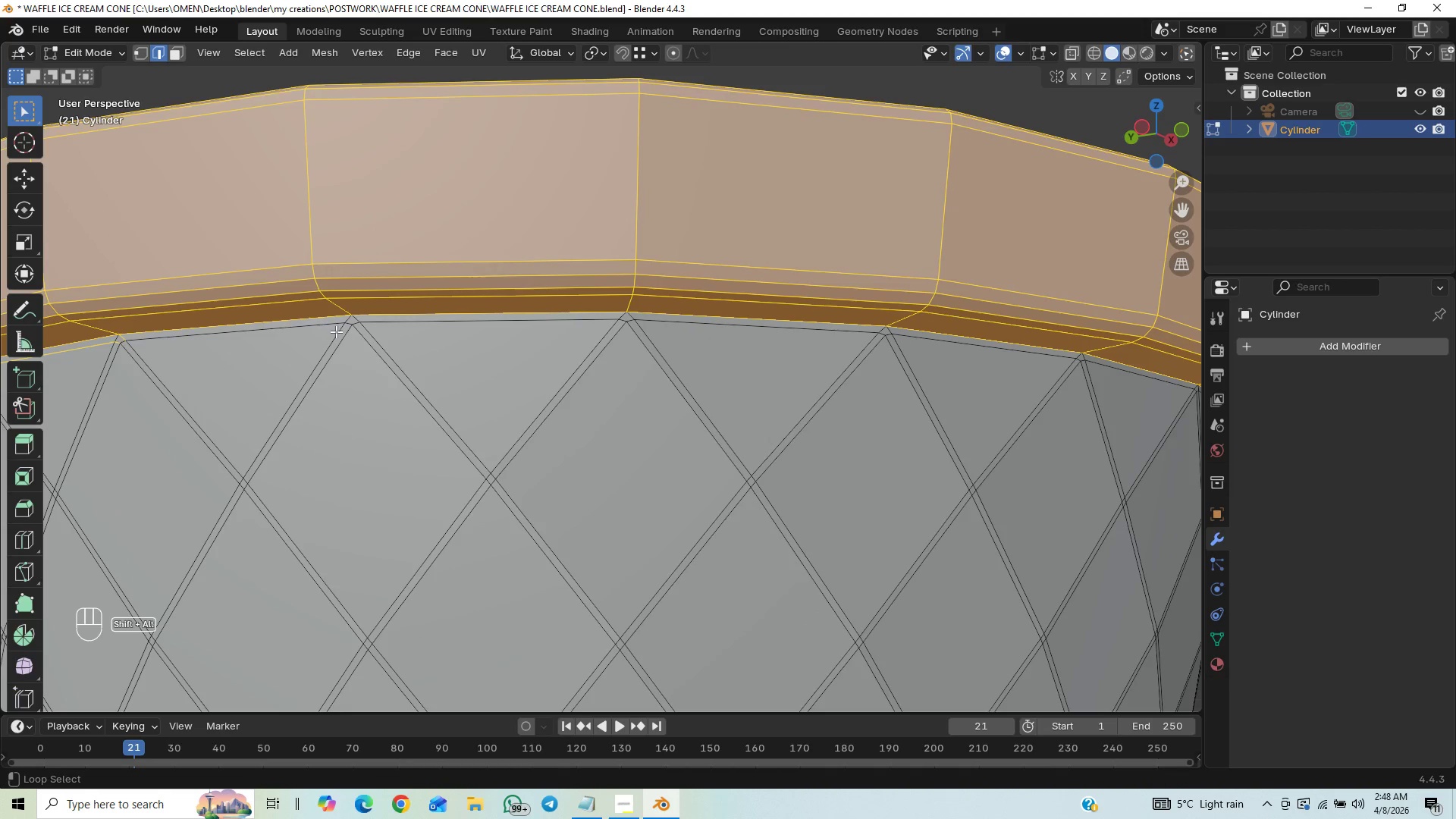 
hold_key(key=ShiftLeft, duration=0.61)
 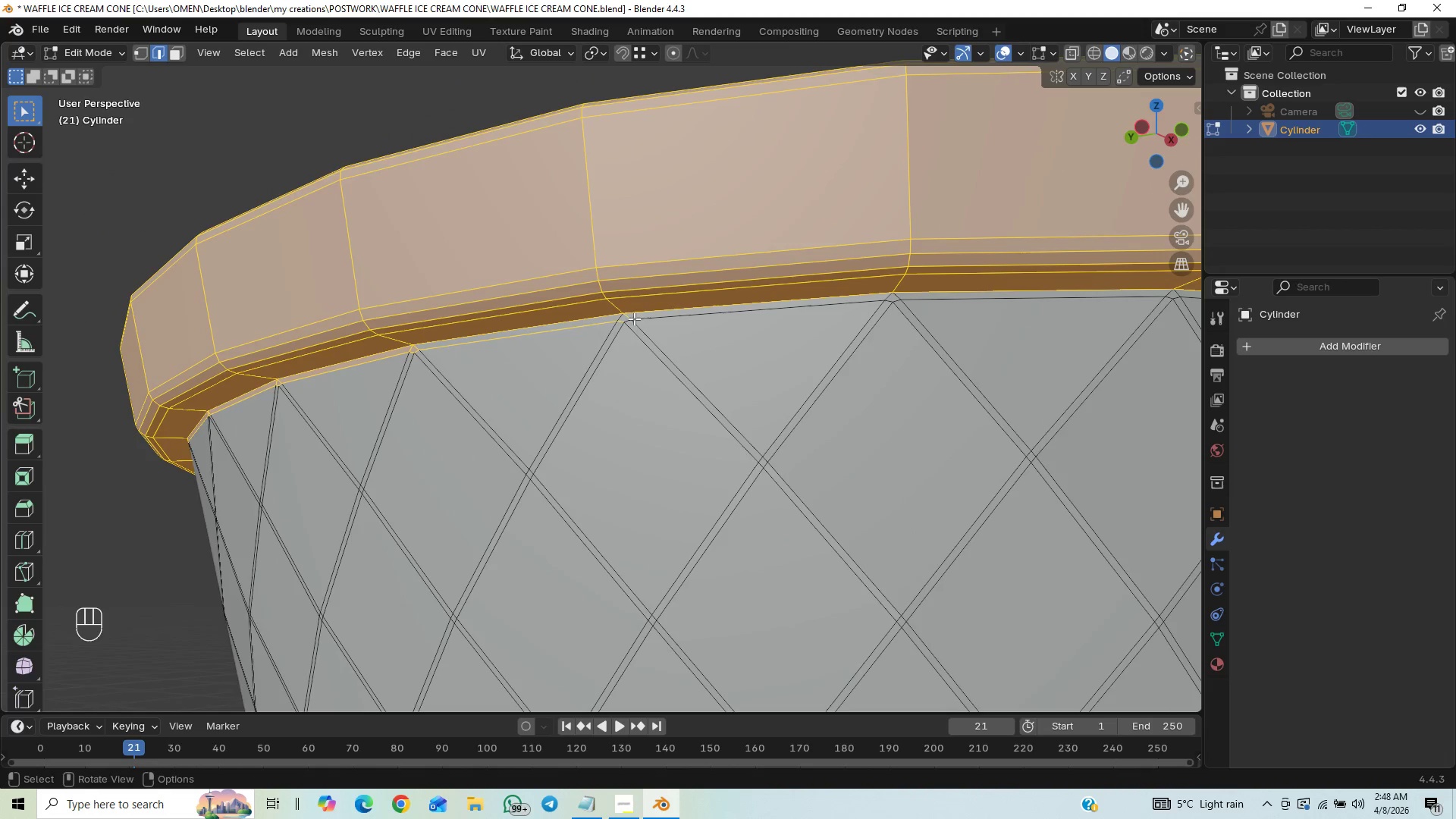 
hold_key(key=ShiftLeft, duration=5.73)
hold_key(key=AltLeft, duration=1.53)
left_click([582, 325])
 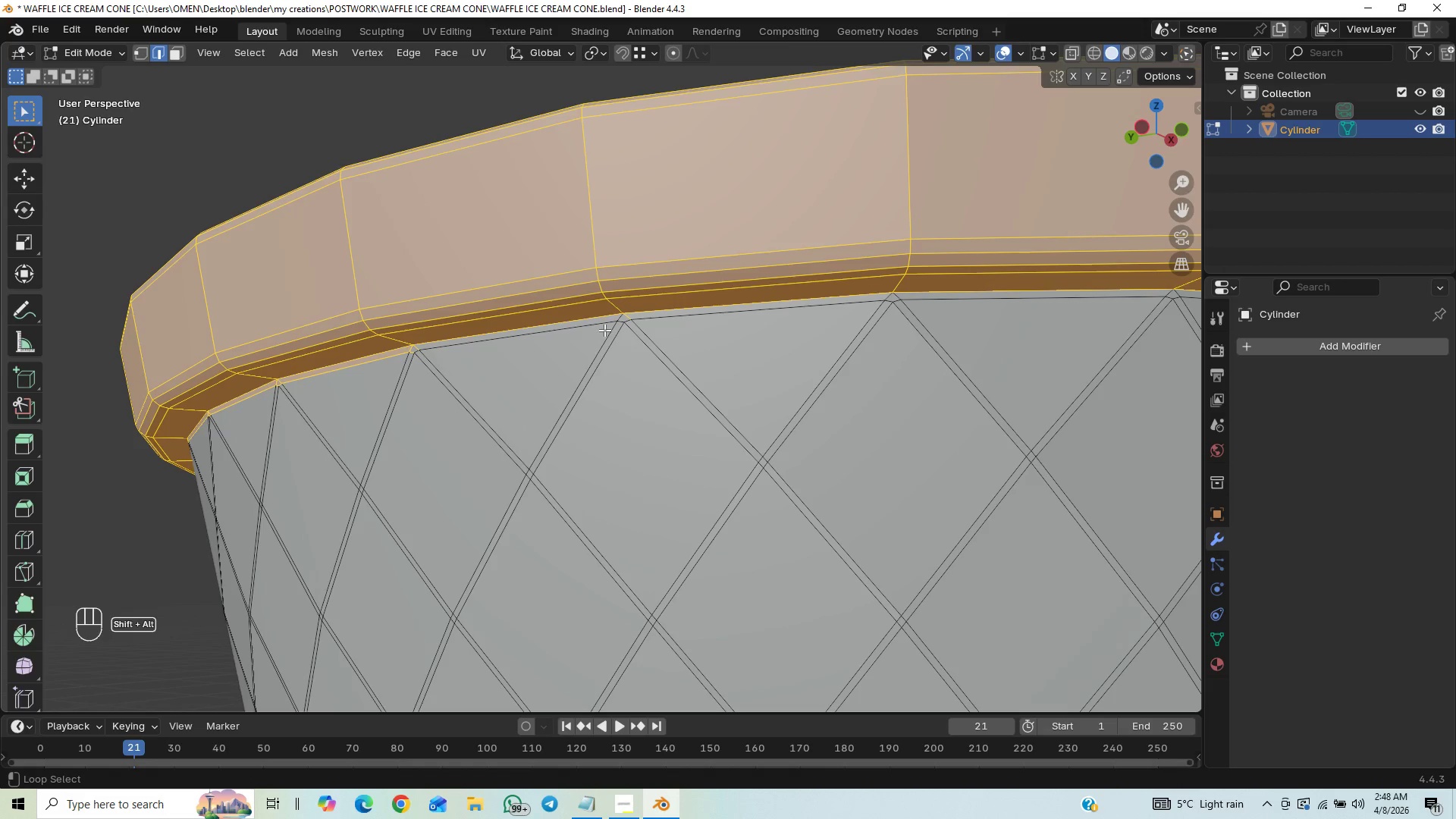 
hold_key(key=AltLeft, duration=1.5)
left_click([627, 318])
 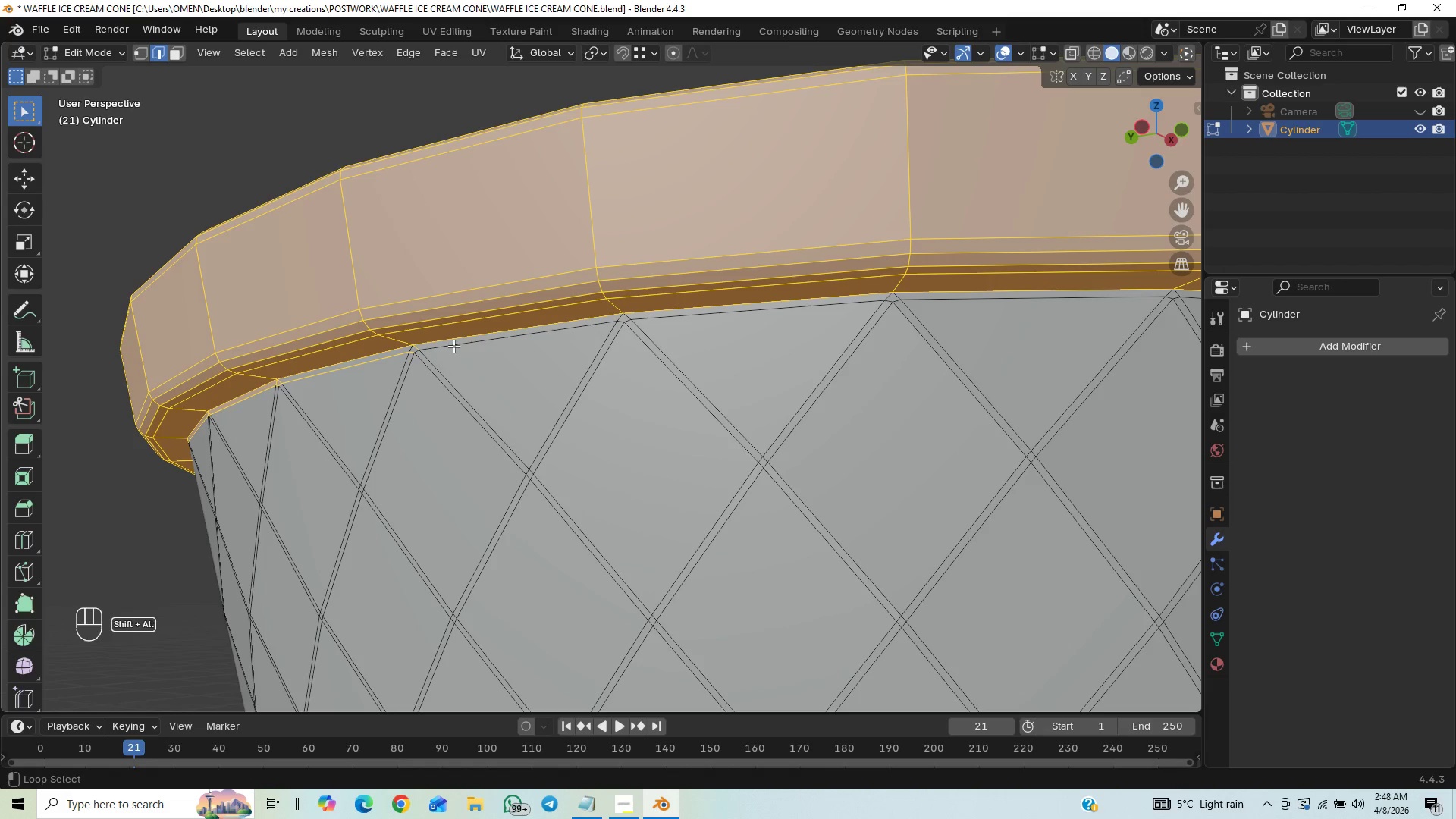 
hold_key(key=AltLeft, duration=1.52)
left_click([417, 347])
 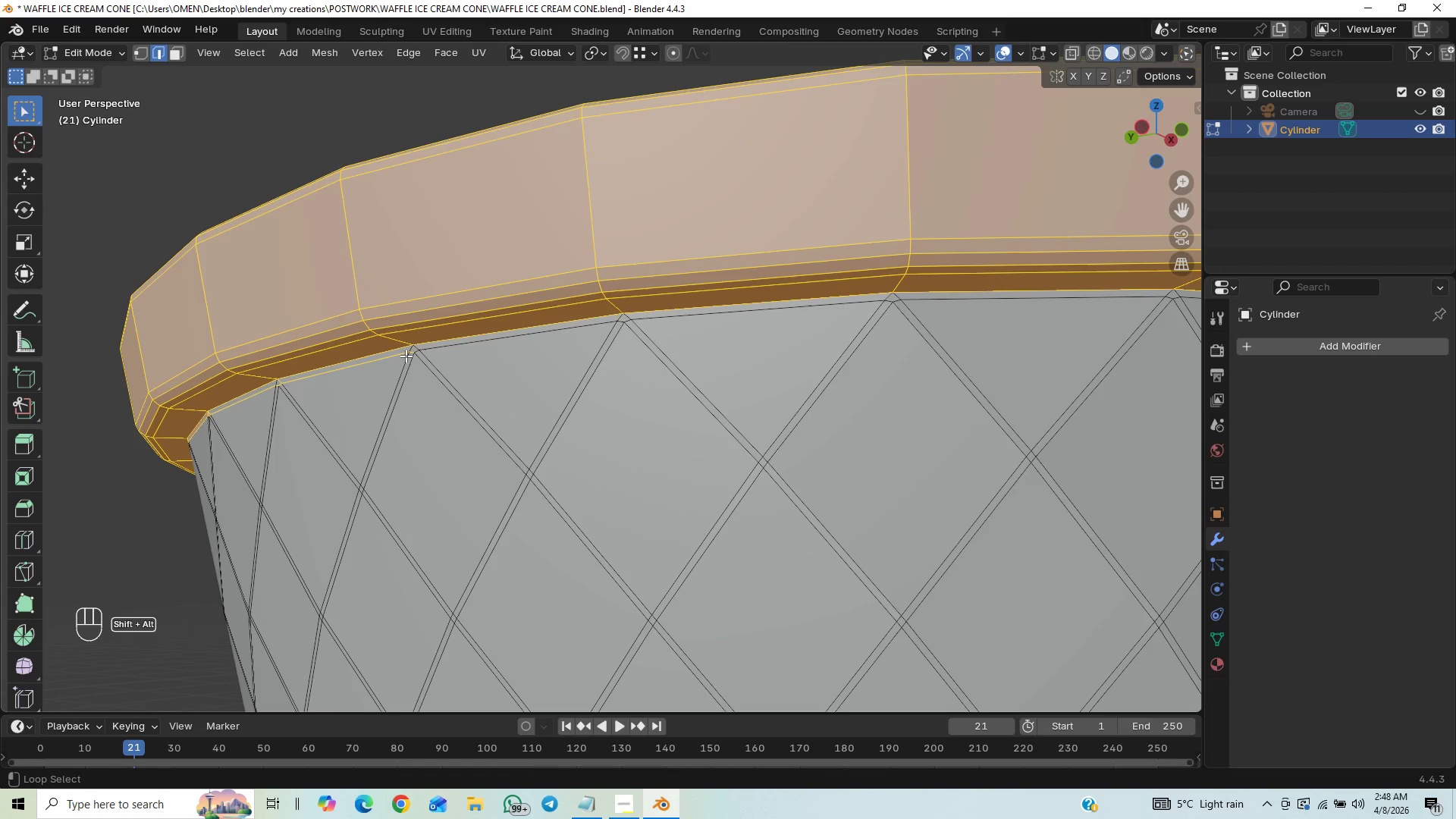 
hold_key(key=AltLeft, duration=0.86)
left_click([400, 352])
 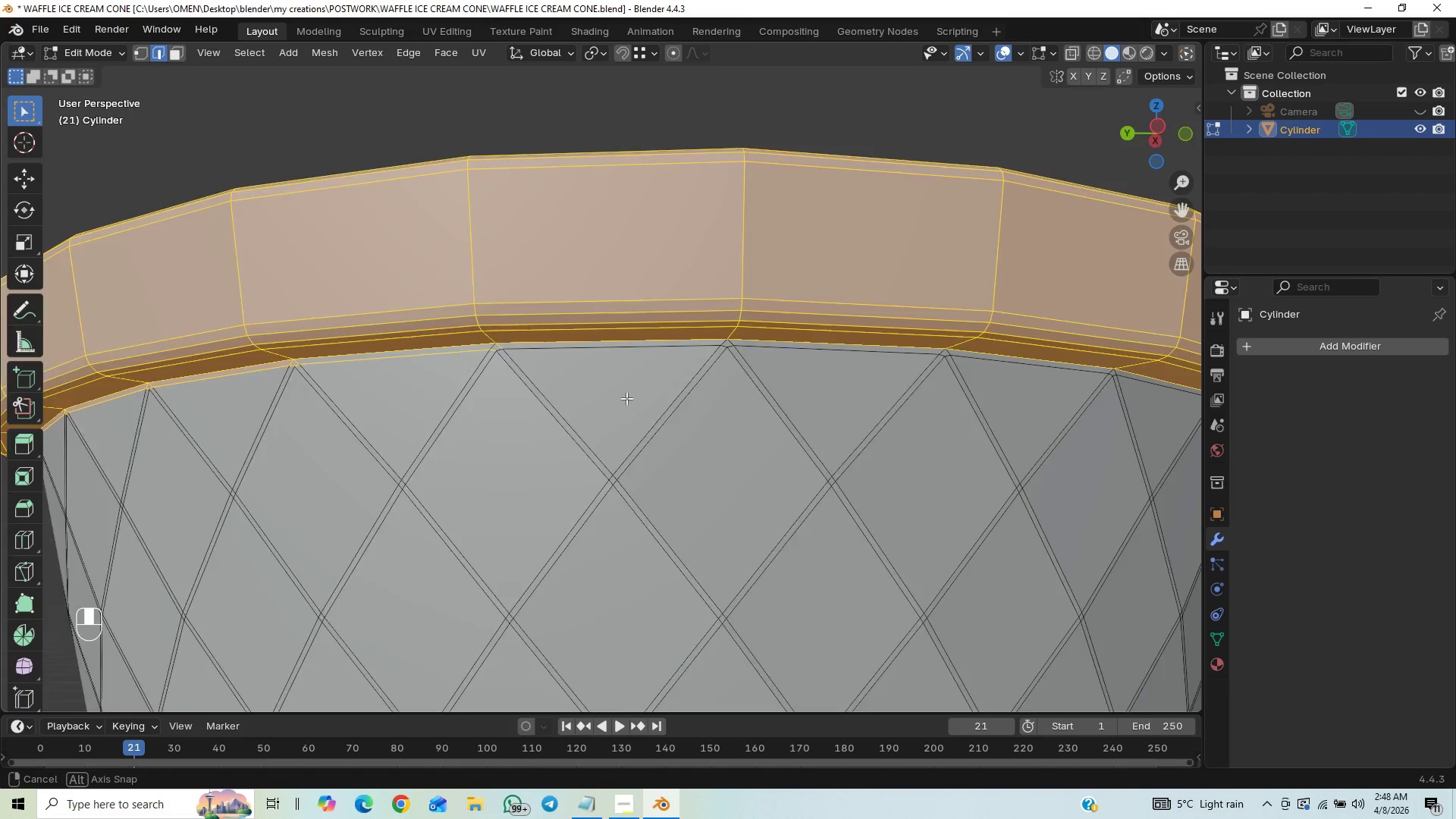 
scroll: coordinate [648, 398], scroll_direction: up, amount: 1.0
 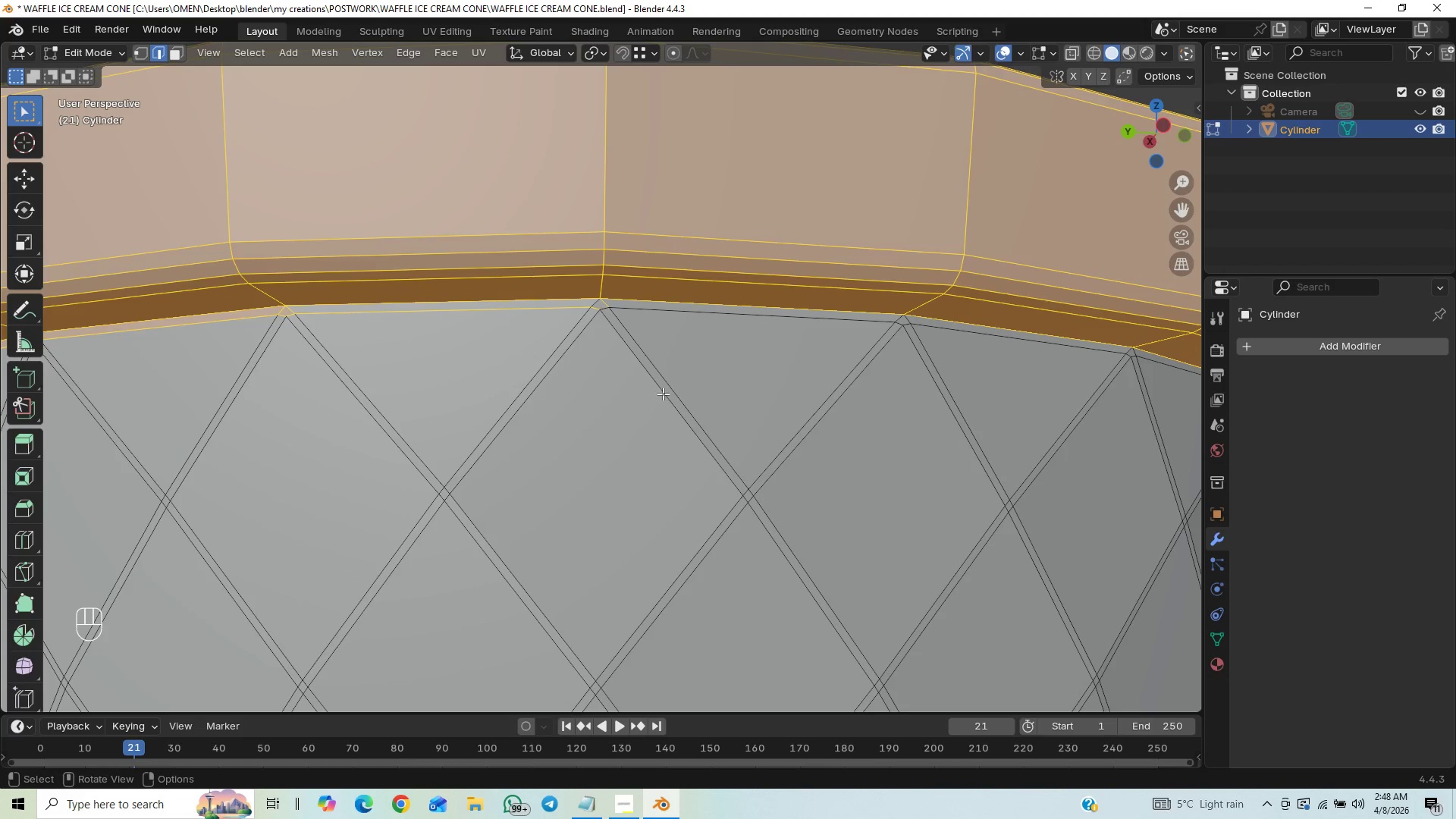 
hold_key(key=ShiftLeft, duration=6.59)
 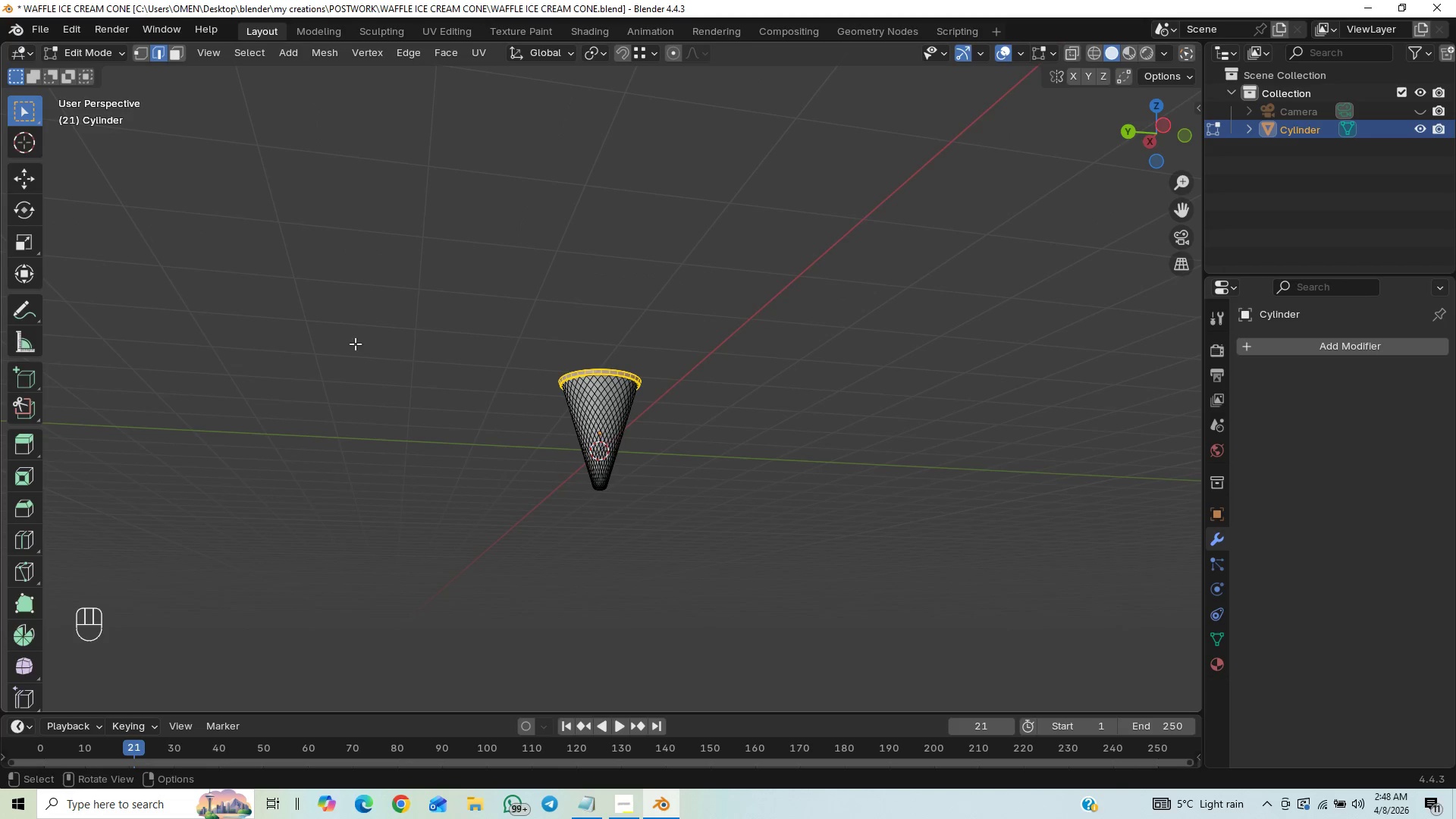 
hold_key(key=AltLeft, duration=1.5)
 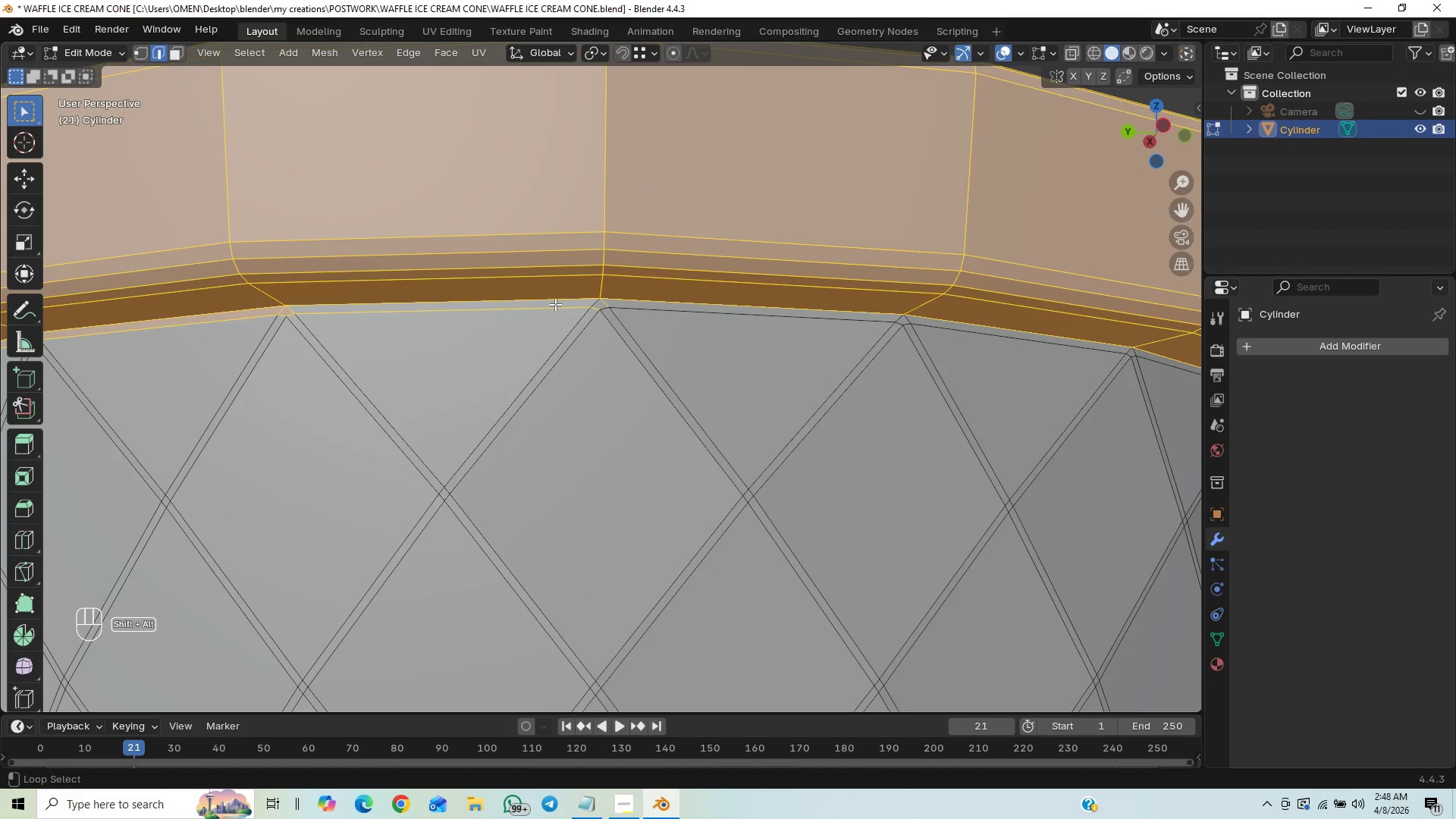 
hold_key(key=AltLeft, duration=1.5)
left_click([557, 308])
 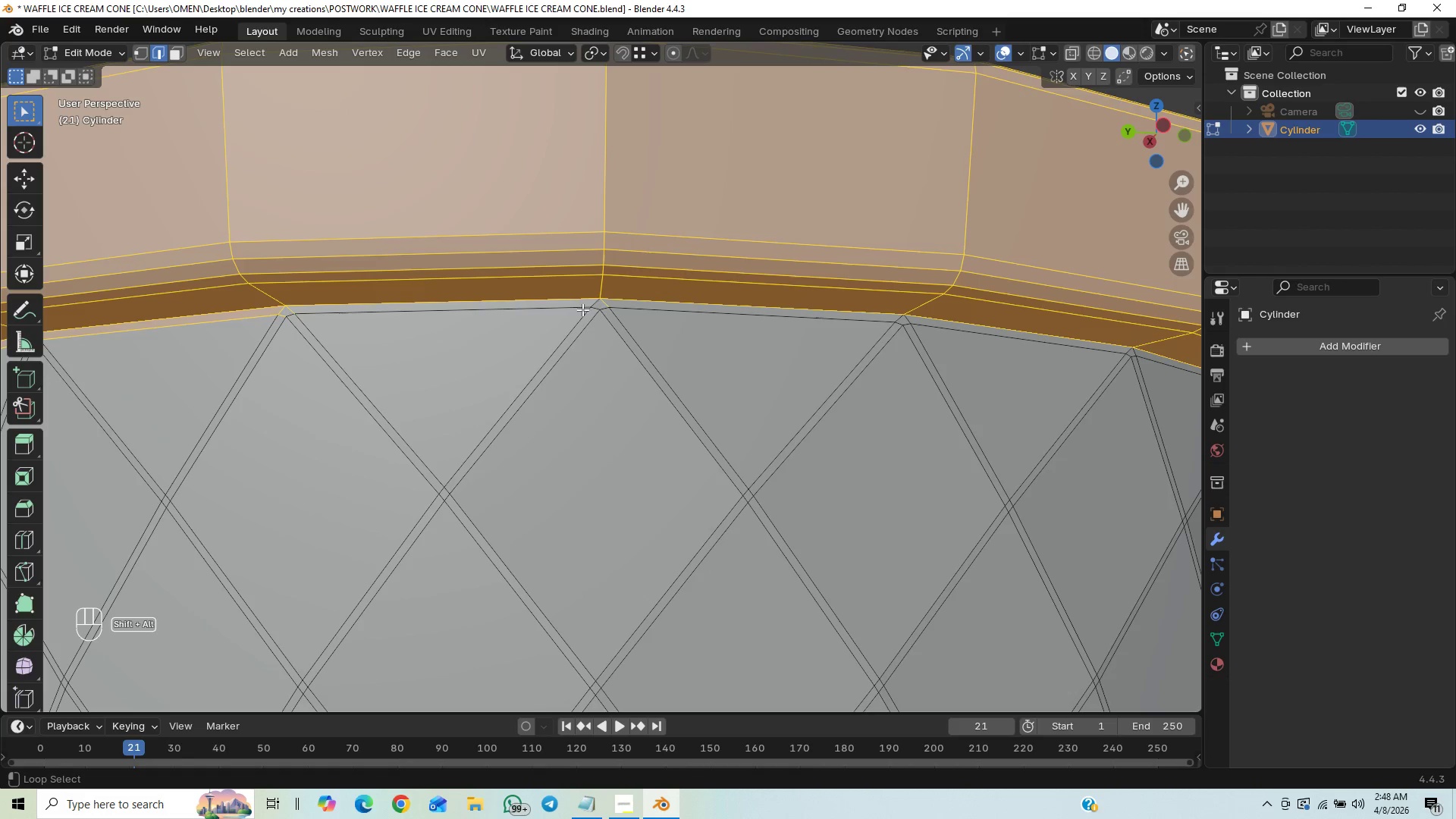 
hold_key(key=AltLeft, duration=1.51)
left_click([607, 306])
 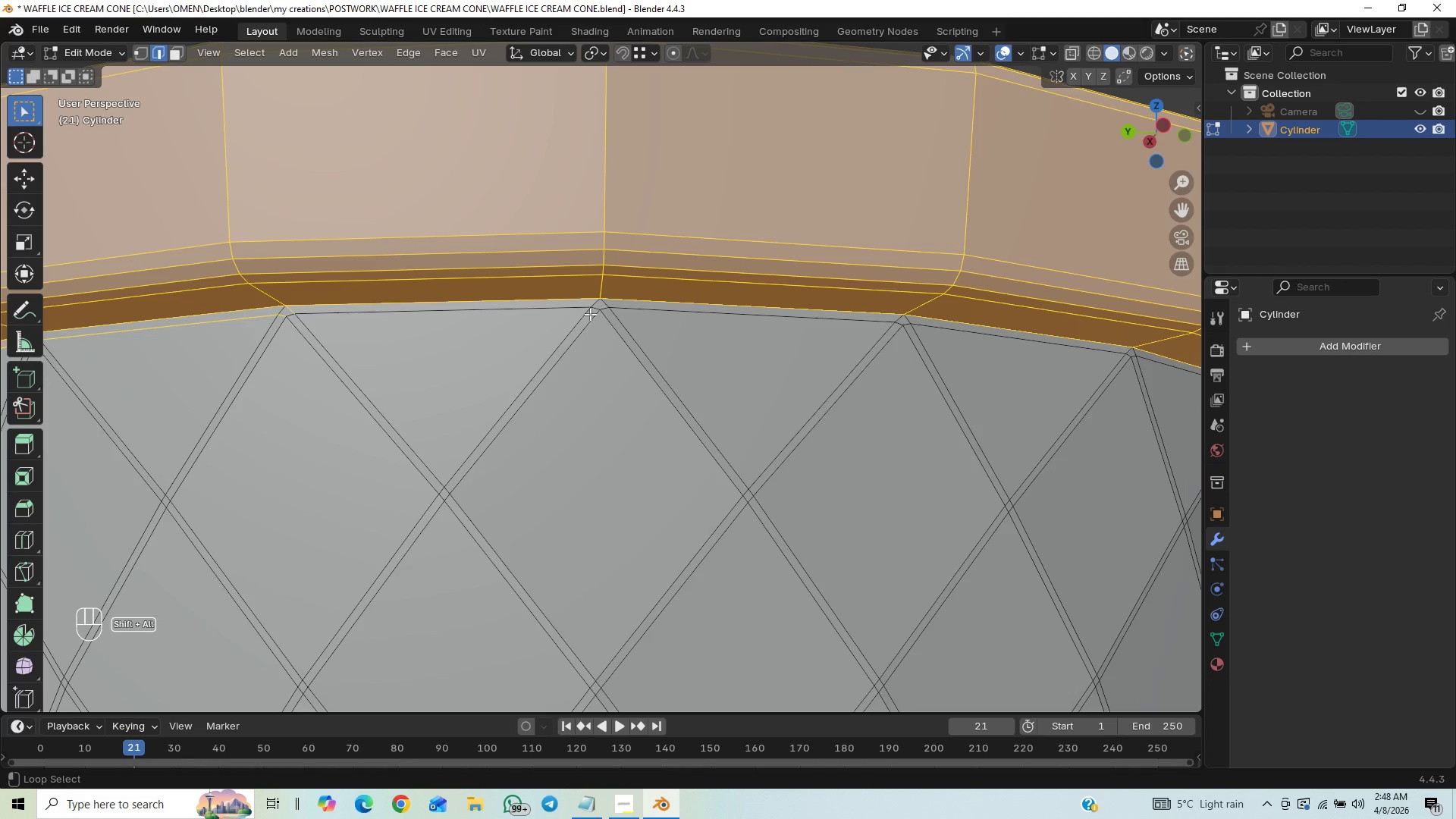 
hold_key(key=AltLeft, duration=1.5)
left_click([261, 314])
 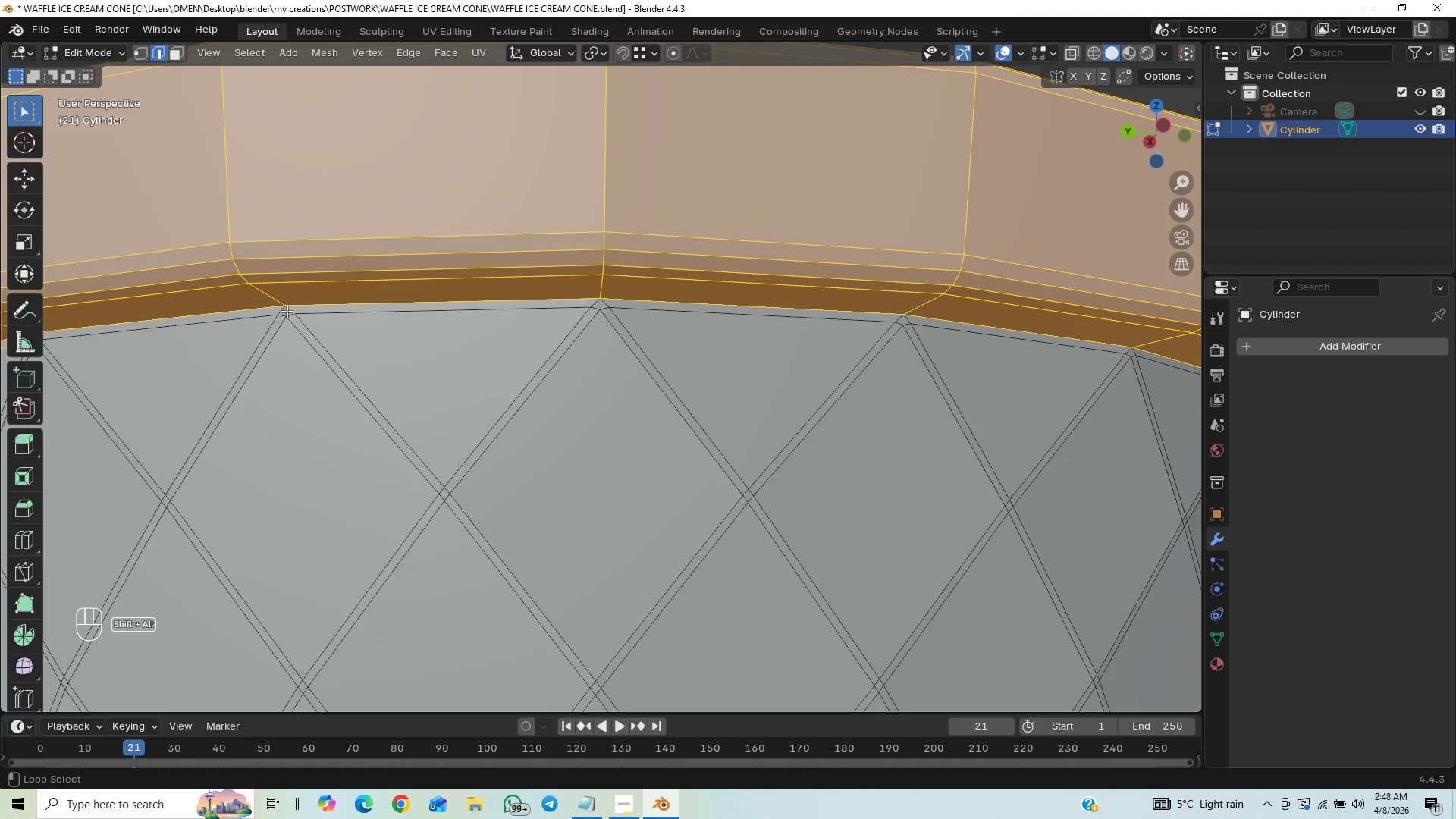 
key(Alt+Shift+AltLeft)
 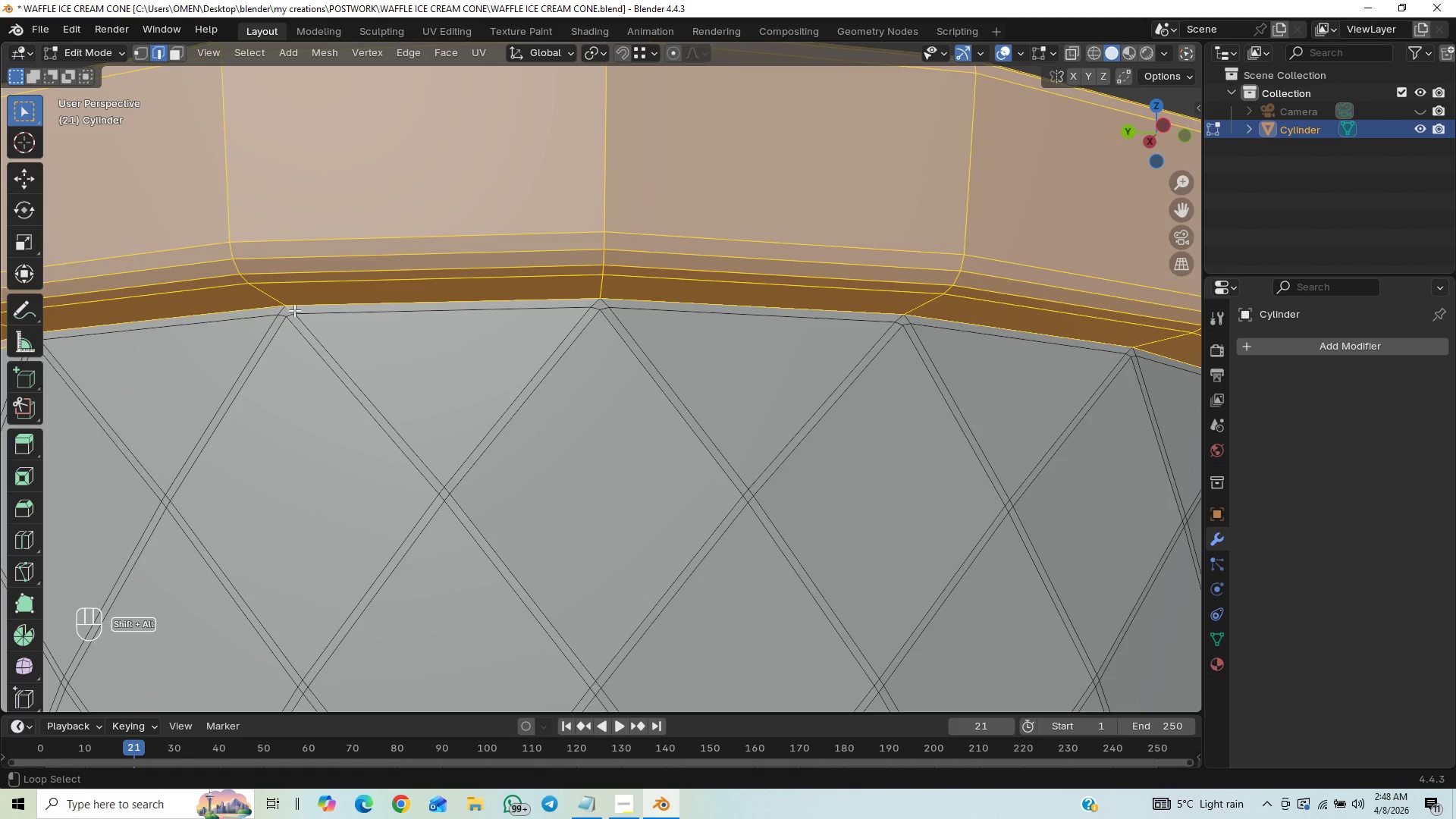 
left_click([294, 310])
 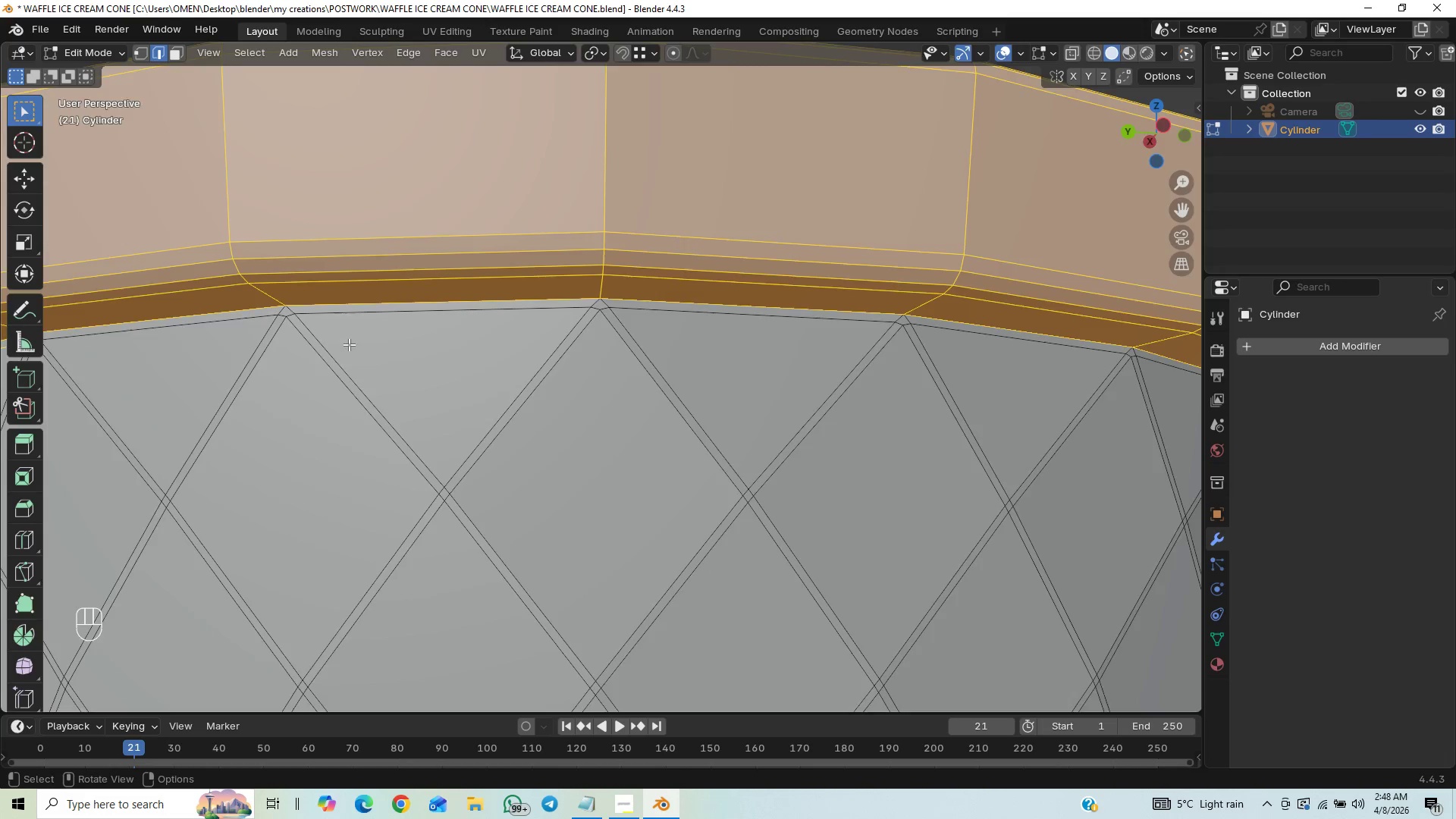 
key(Alt+Shift+AltLeft)
 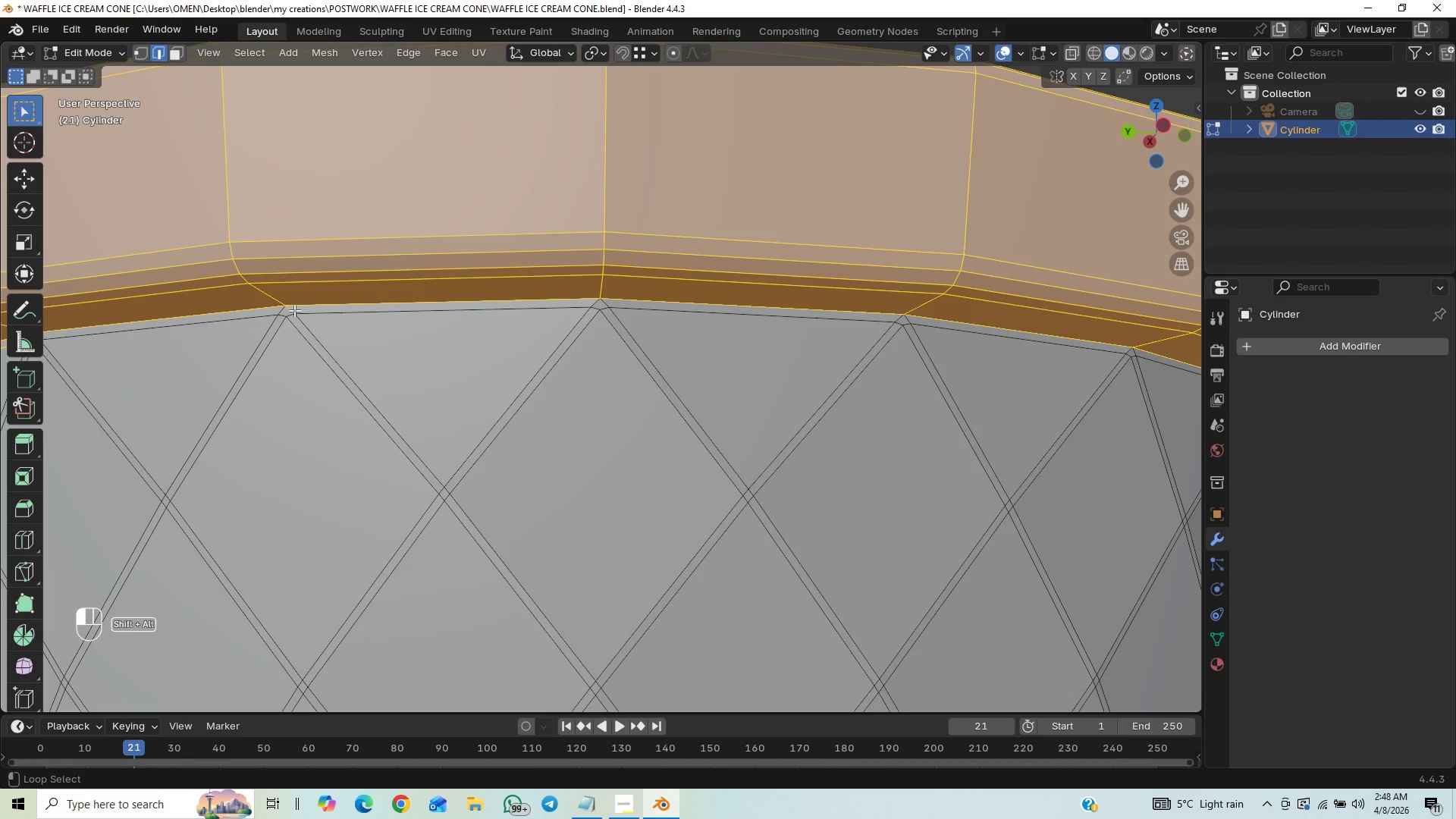 
key(Alt+Shift+AltLeft)
 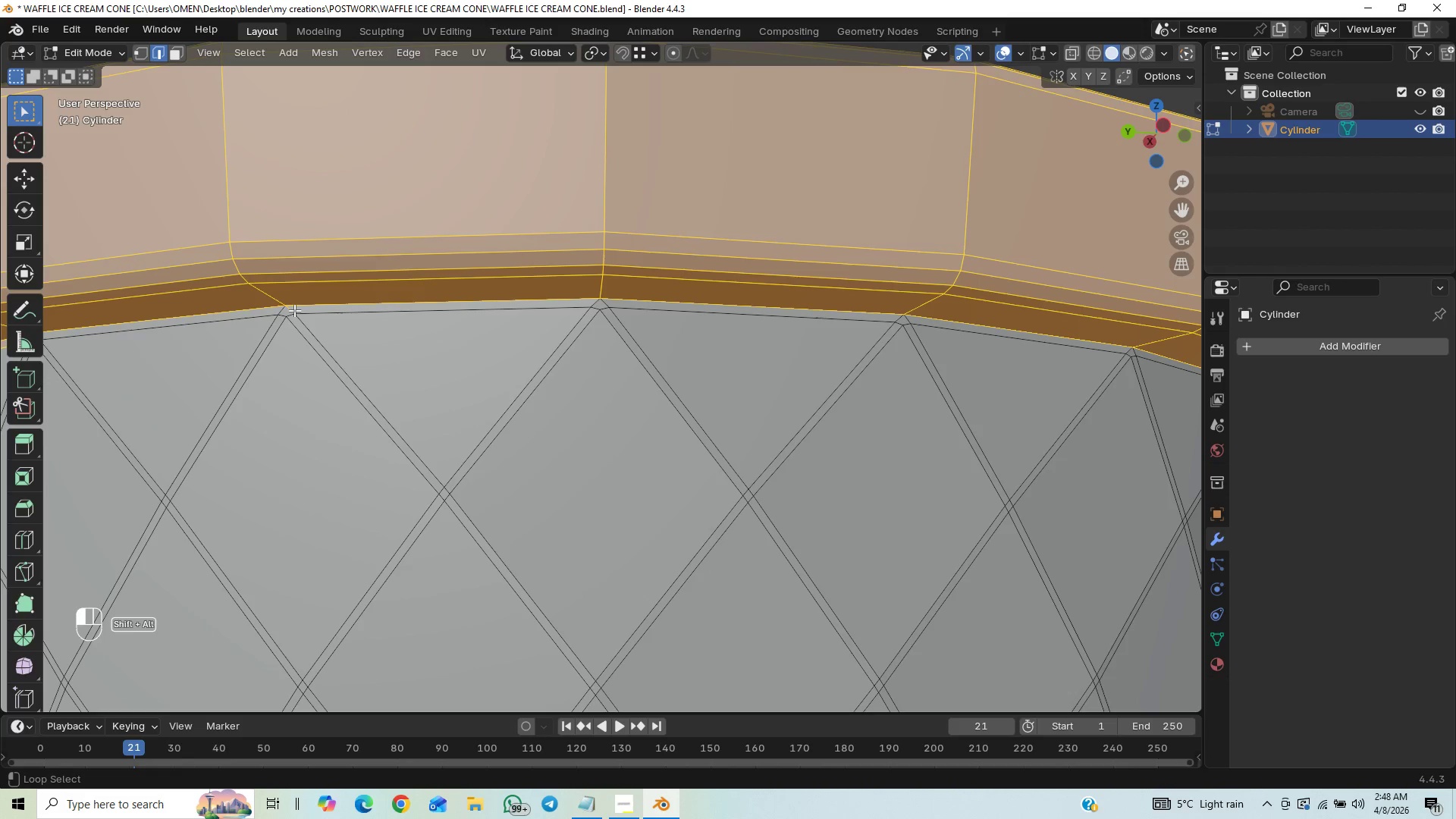 
key(Alt+Shift+AltLeft)
 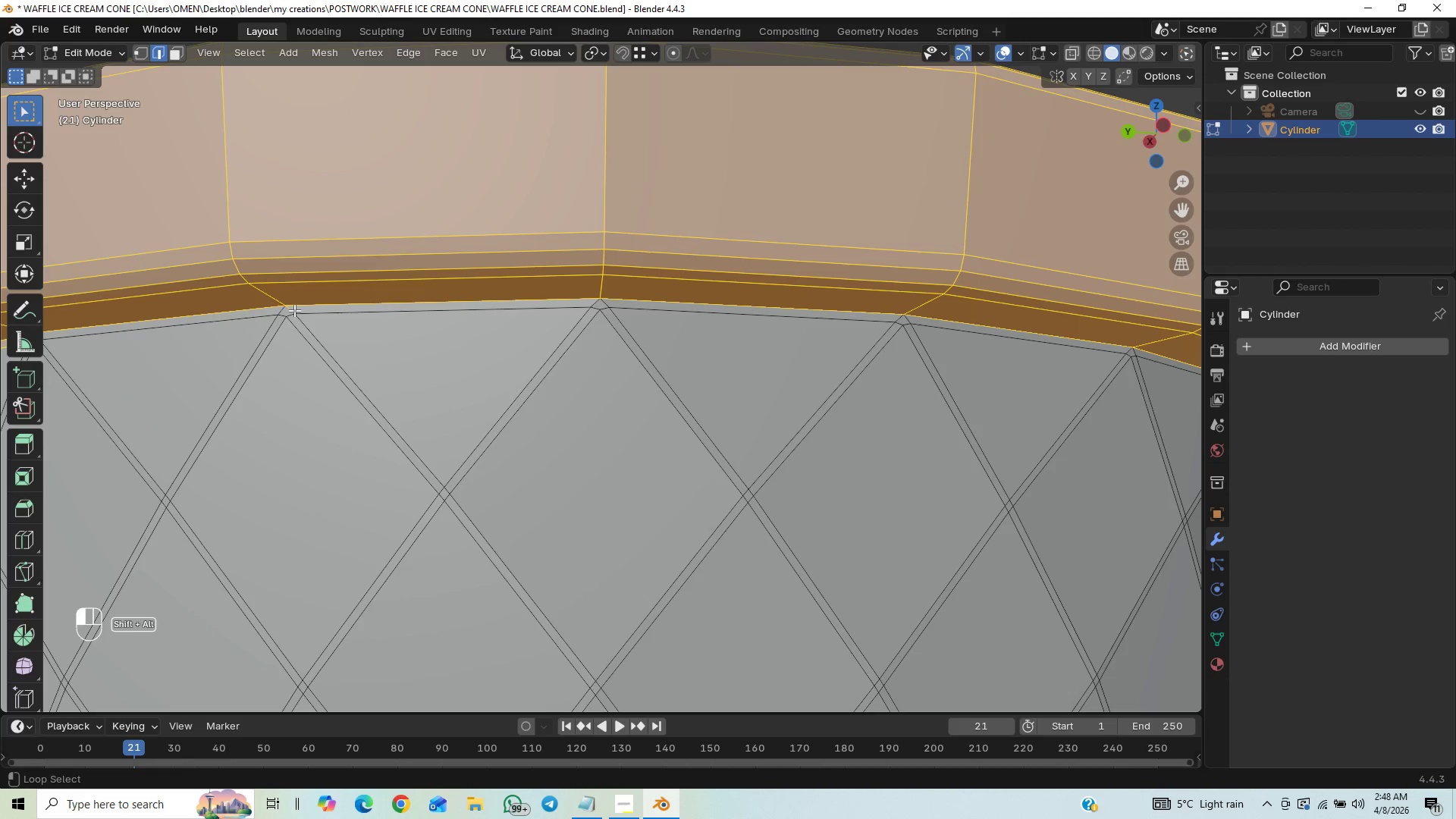 
key(Alt+Shift+AltLeft)
 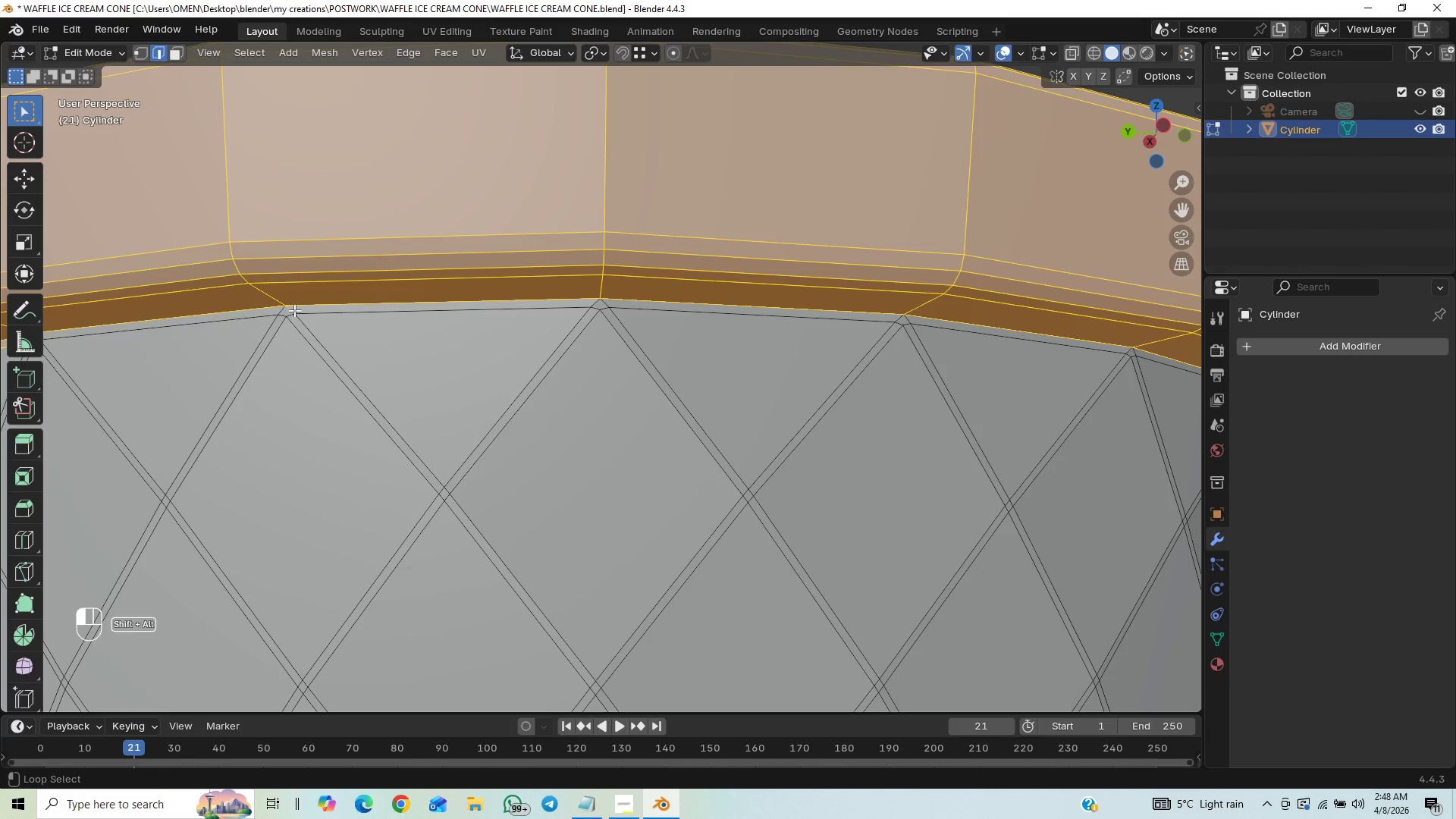 
key(Alt+Shift+AltLeft)
 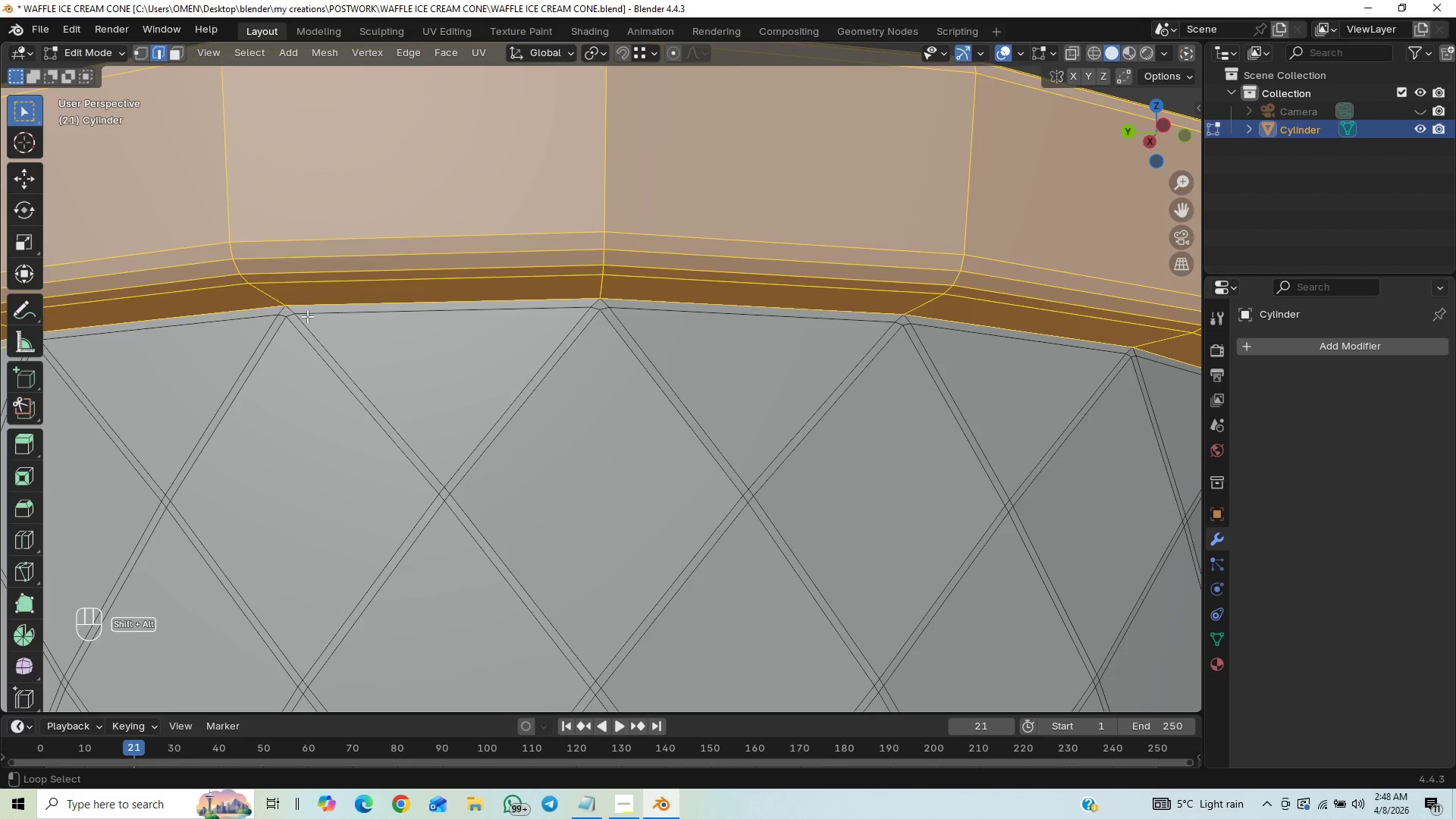 
key(Alt+Shift+AltLeft)
 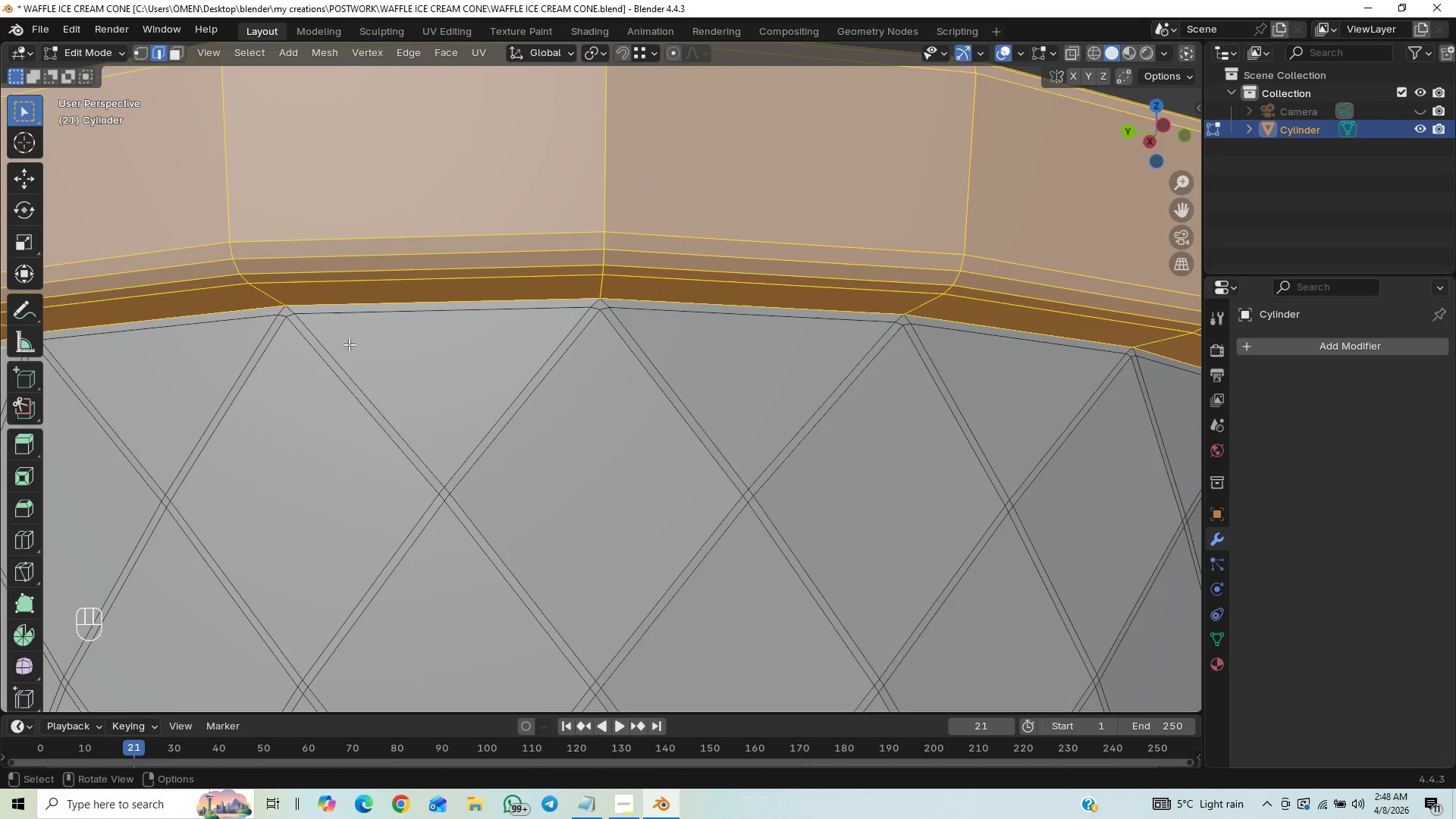 
scroll: coordinate [375, 354], scroll_direction: up, amount: 5.0
 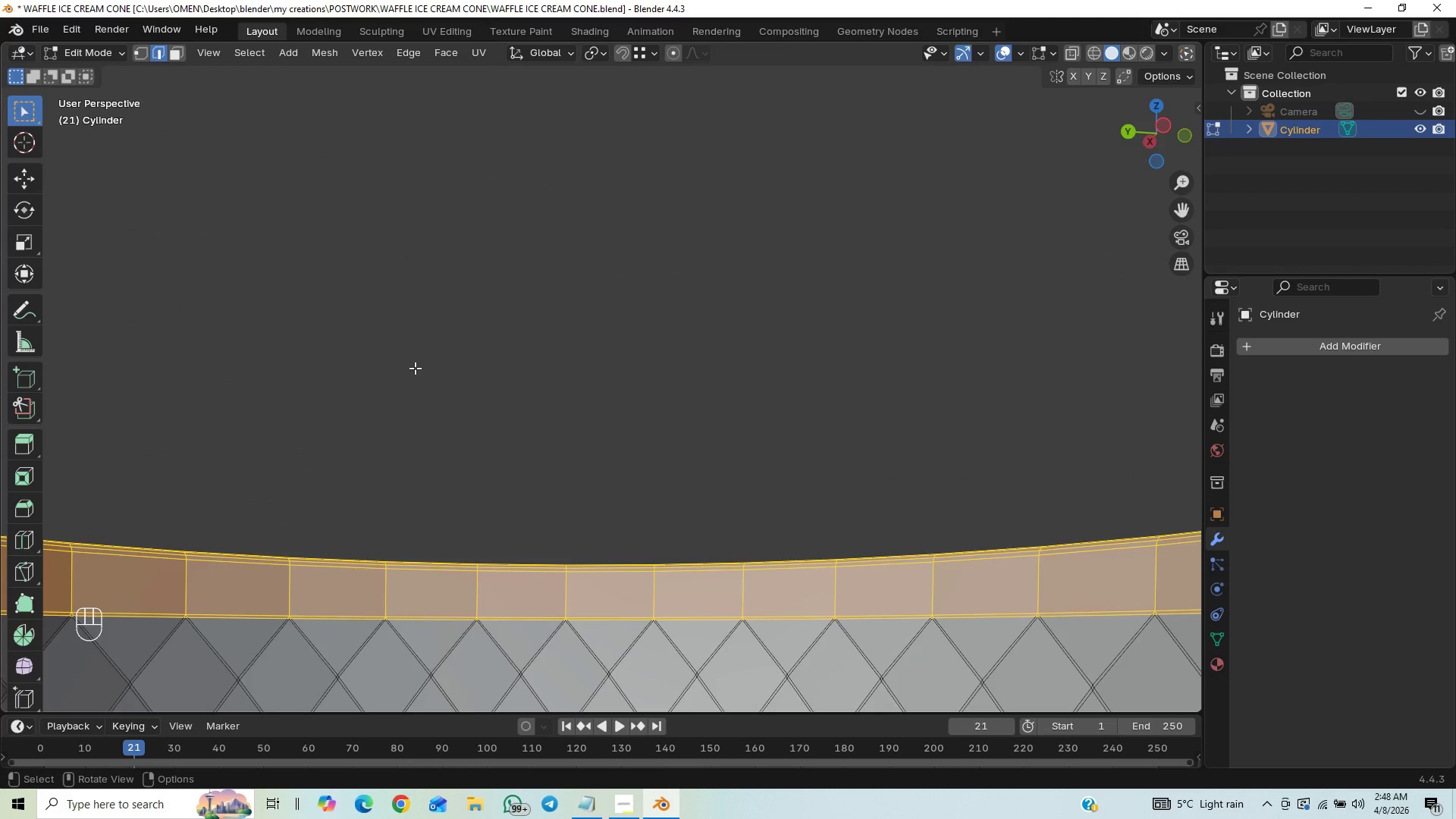 
scroll: coordinate [435, 395], scroll_direction: down, amount: 12.0
 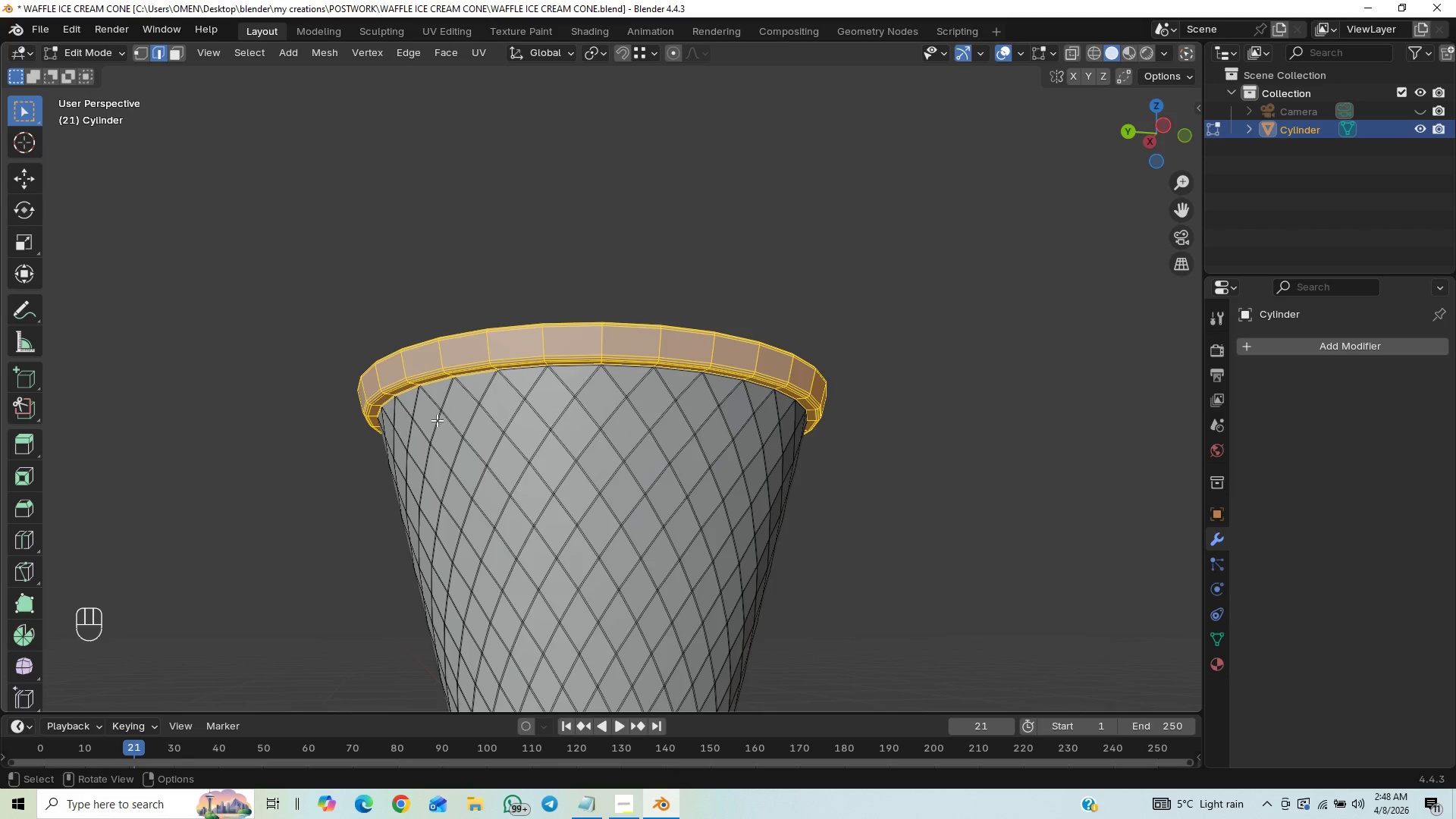 
hold_key(key=ControlLeft, duration=0.77)
 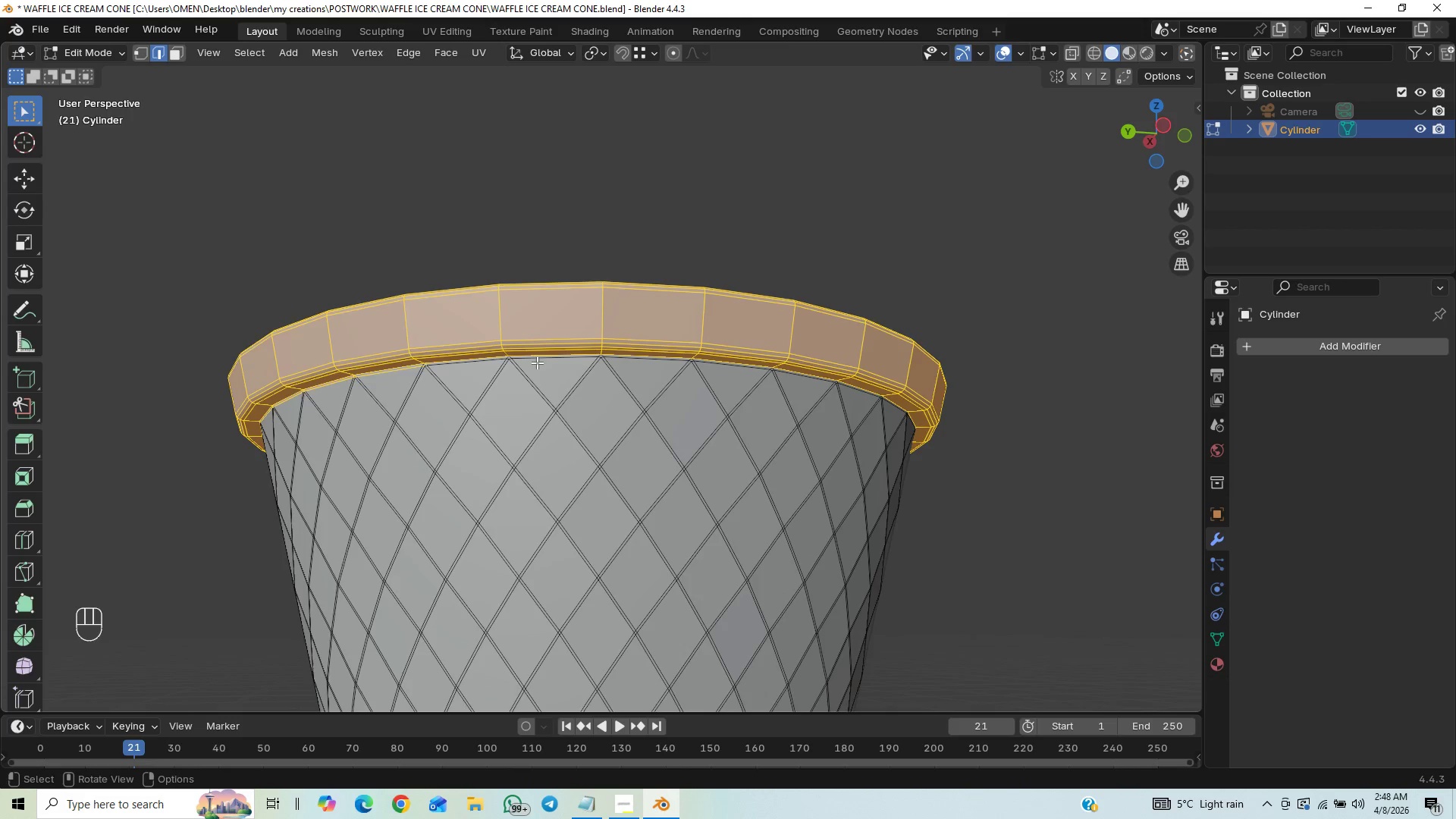 
hold_key(key=ShiftLeft, duration=0.66)
 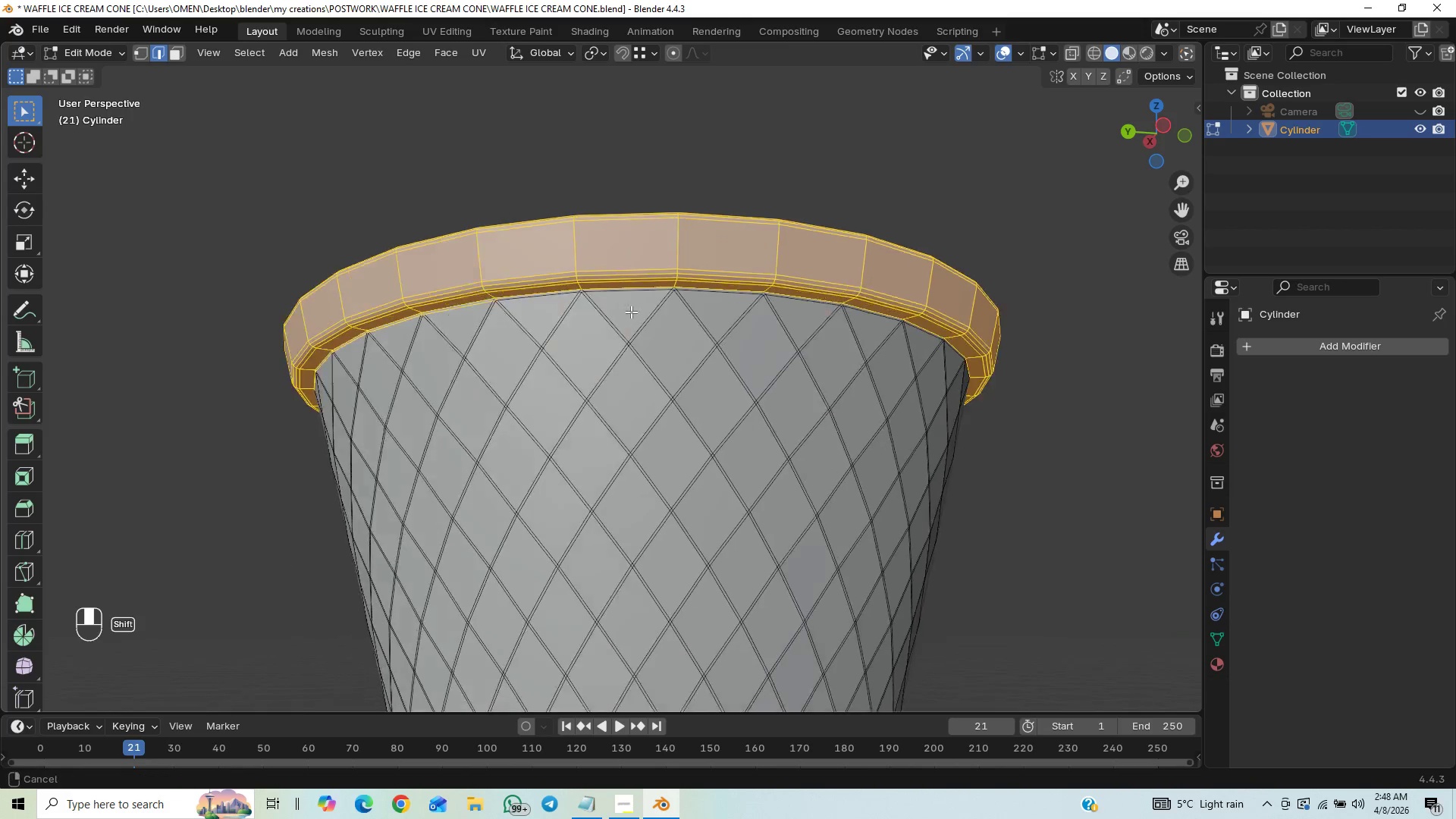 
hold_key(key=ShiftLeft, duration=0.8)
 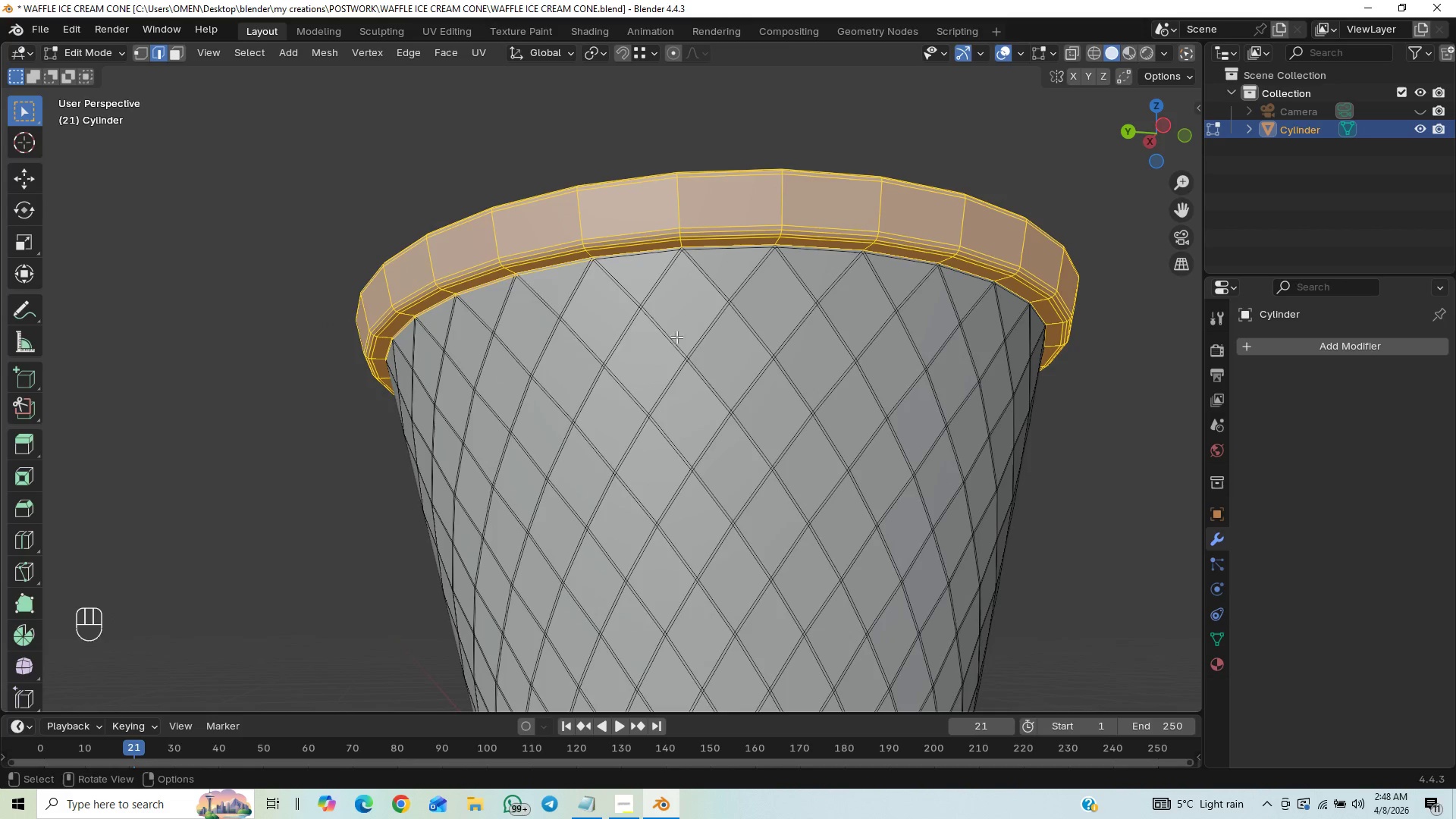 
hold_key(key=ControlLeft, duration=0.45)
 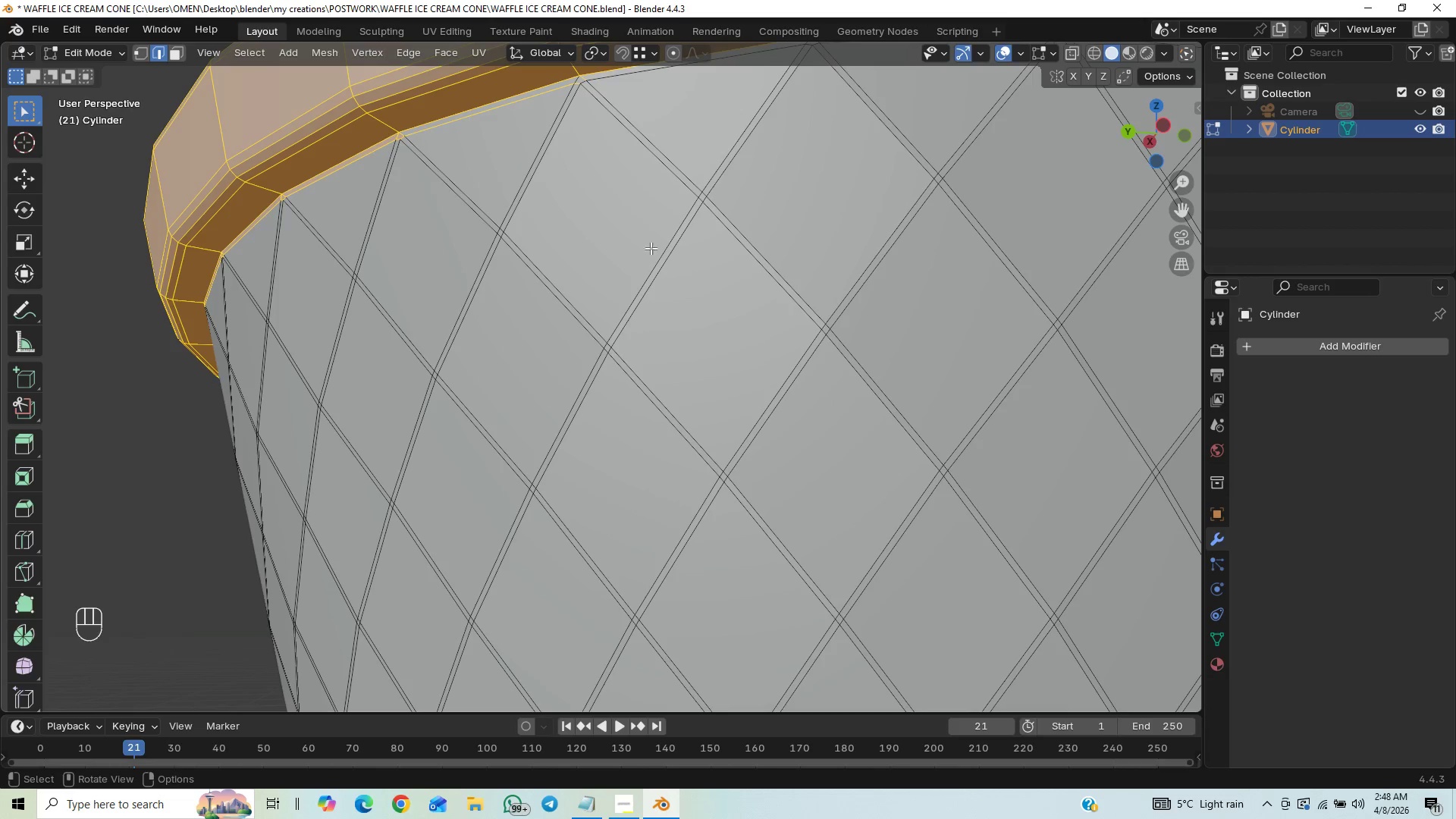 
hold_key(key=ShiftLeft, duration=0.61)
 